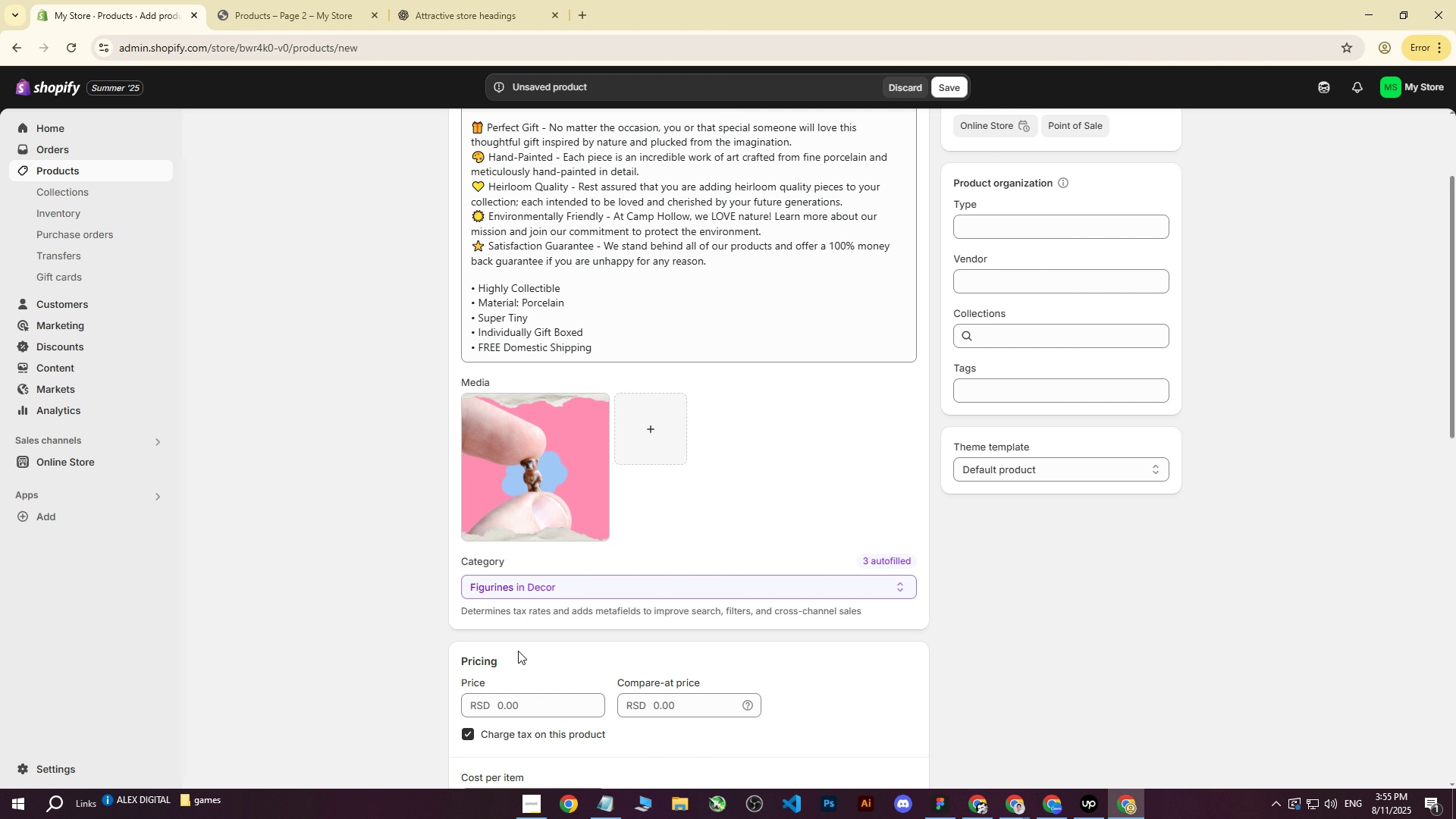 
left_click([513, 698])
 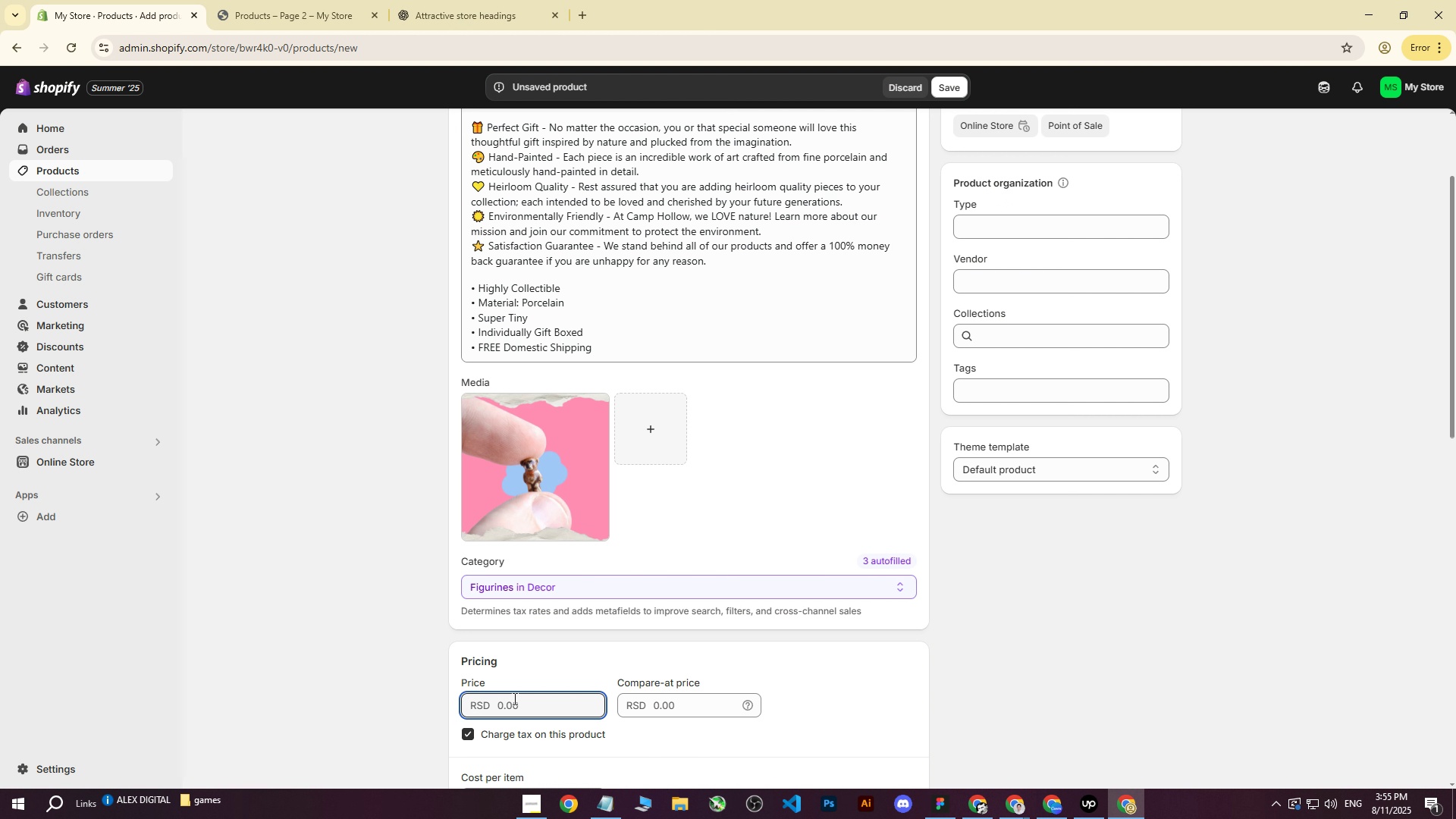 
type(1600)
key(Tab)
key(Tab)
key(Tab)
key(Tab)
type(1600)
 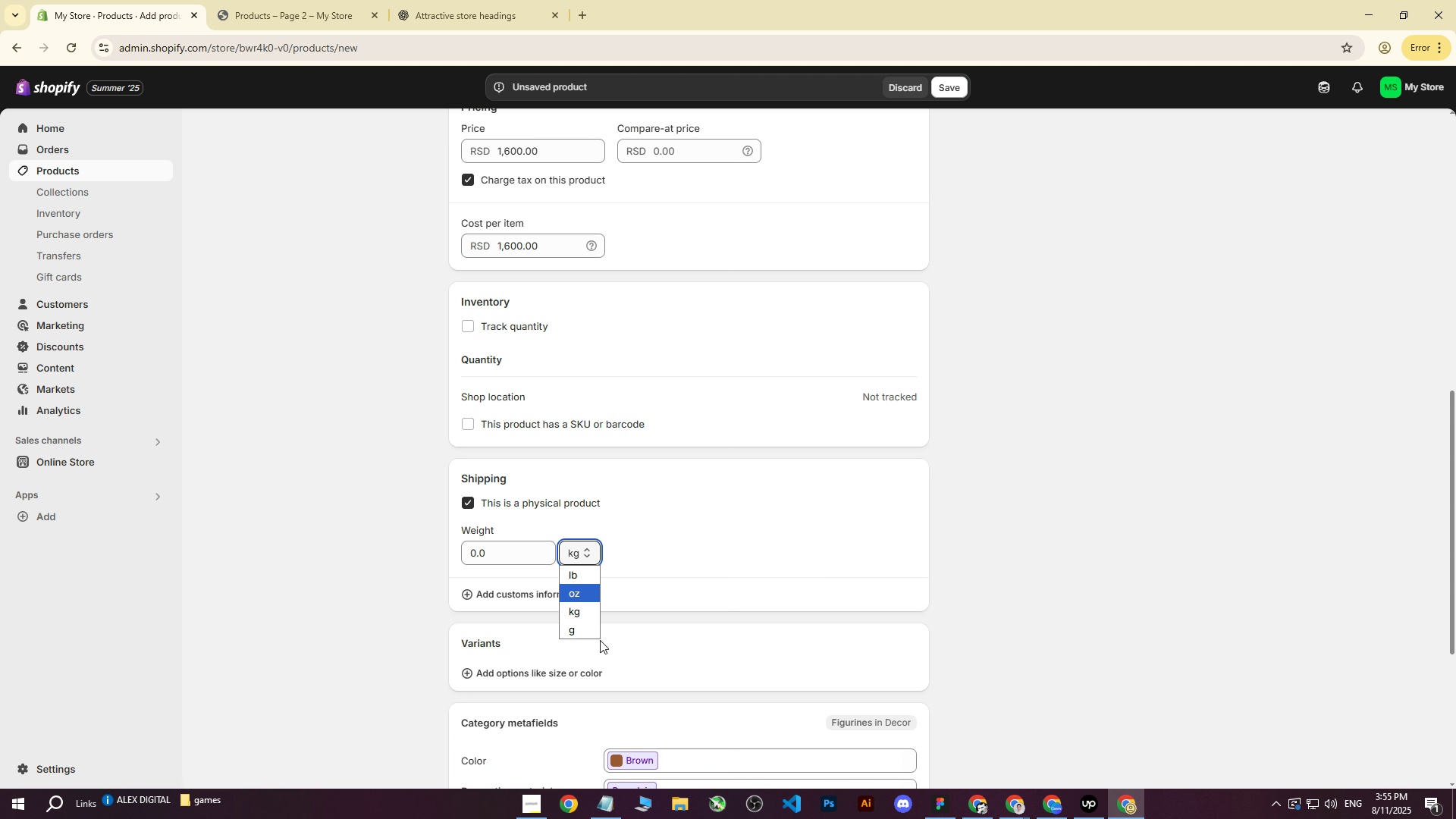 
left_click([341, 615])
 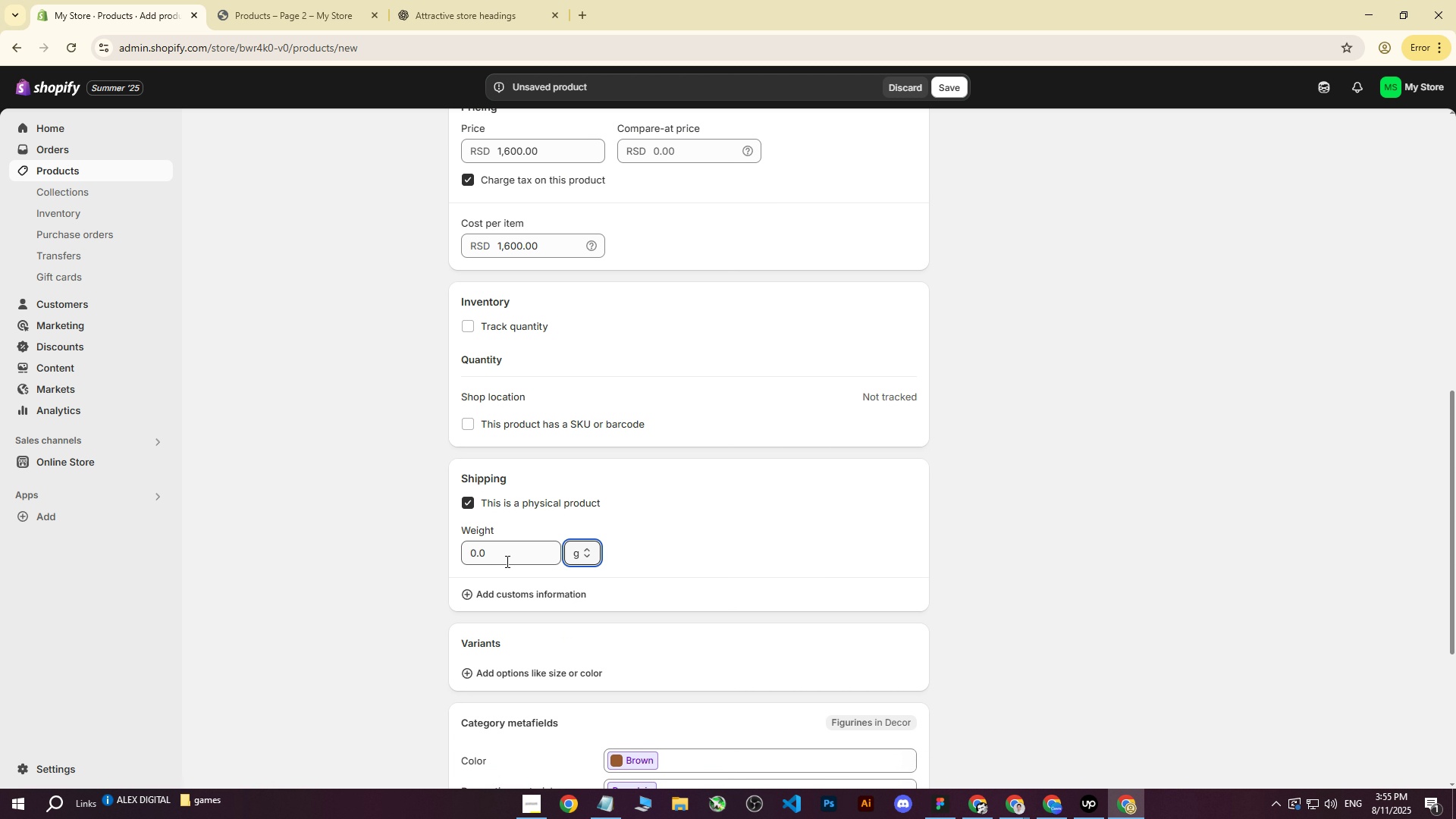 
scroll: coordinate [443, 580], scroll_direction: down, amount: 5.0
 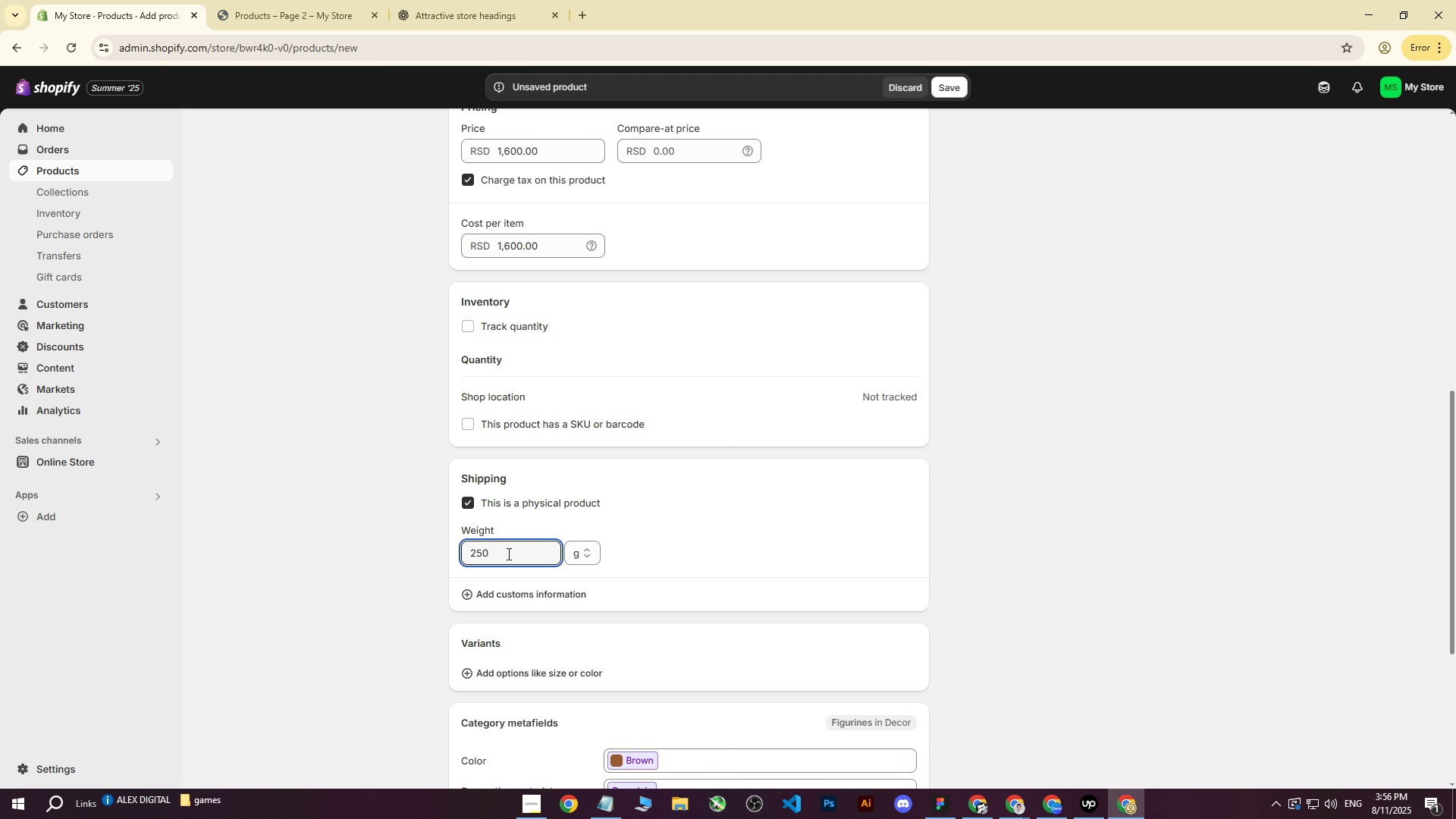 
left_click([490, 480])
 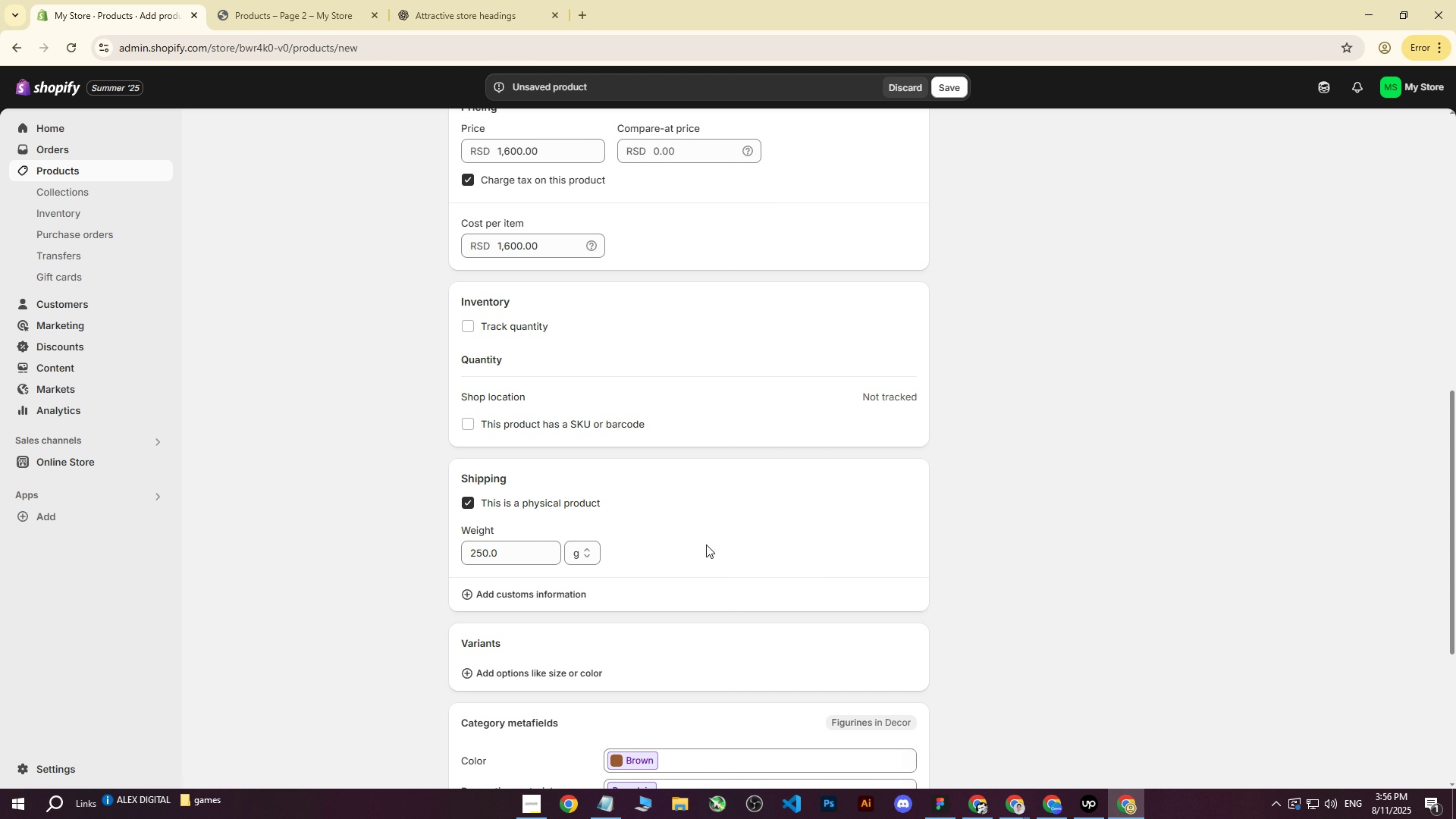 
scroll: coordinate [676, 486], scroll_direction: down, amount: 2.0
 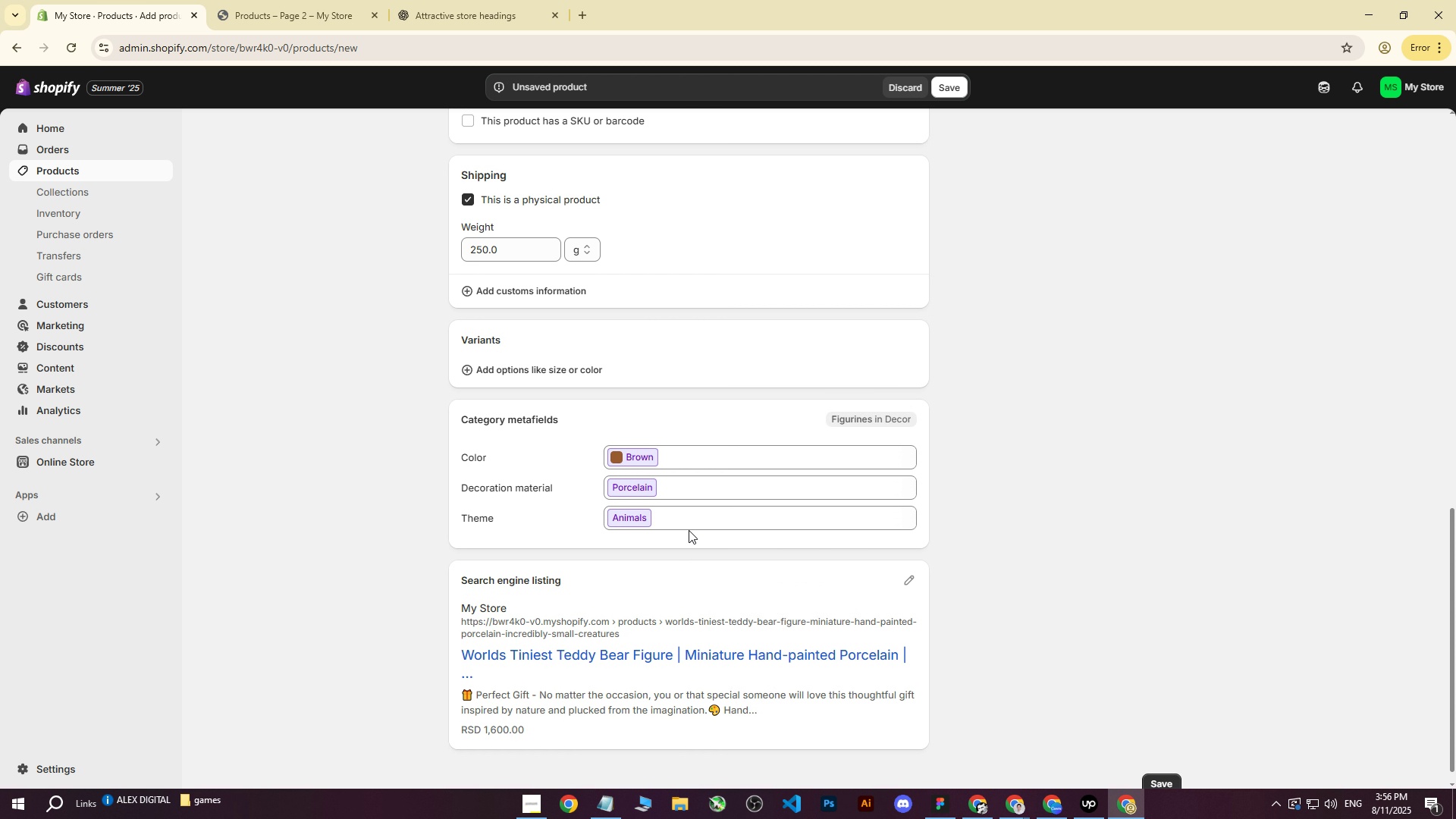 
left_click([579, 554])
 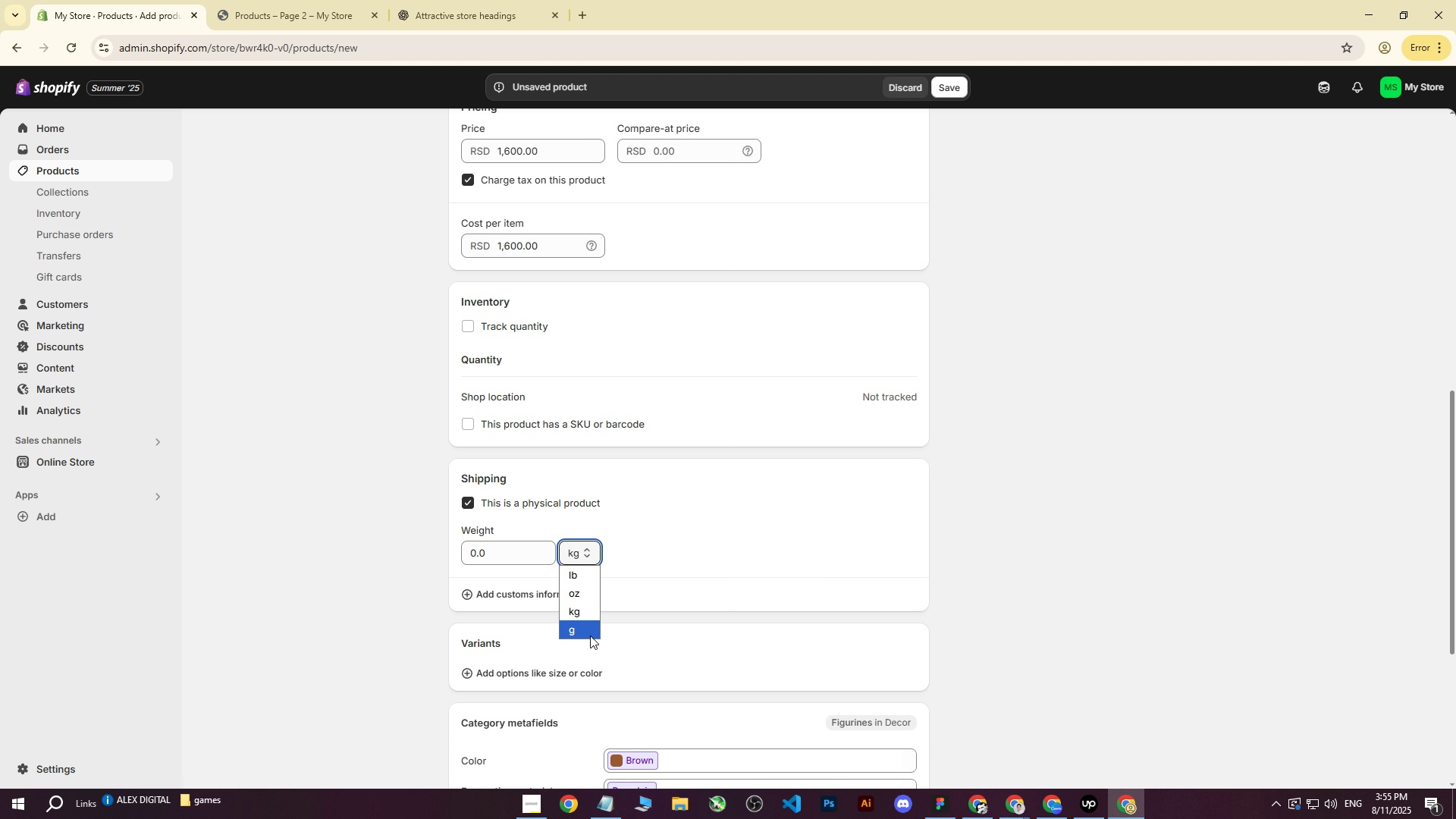 
double_click([577, 632])
 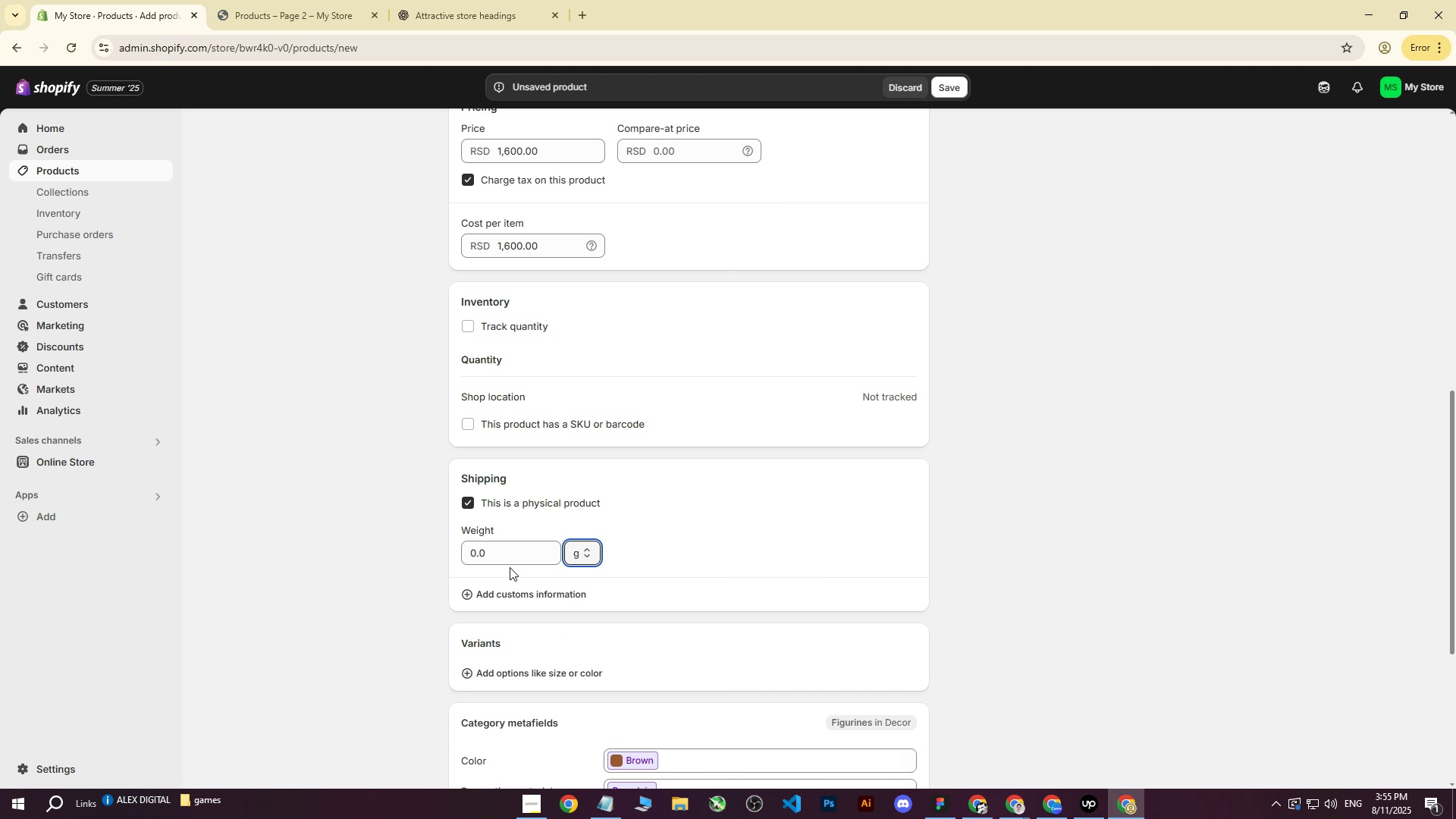 
triple_click([504, 560])
 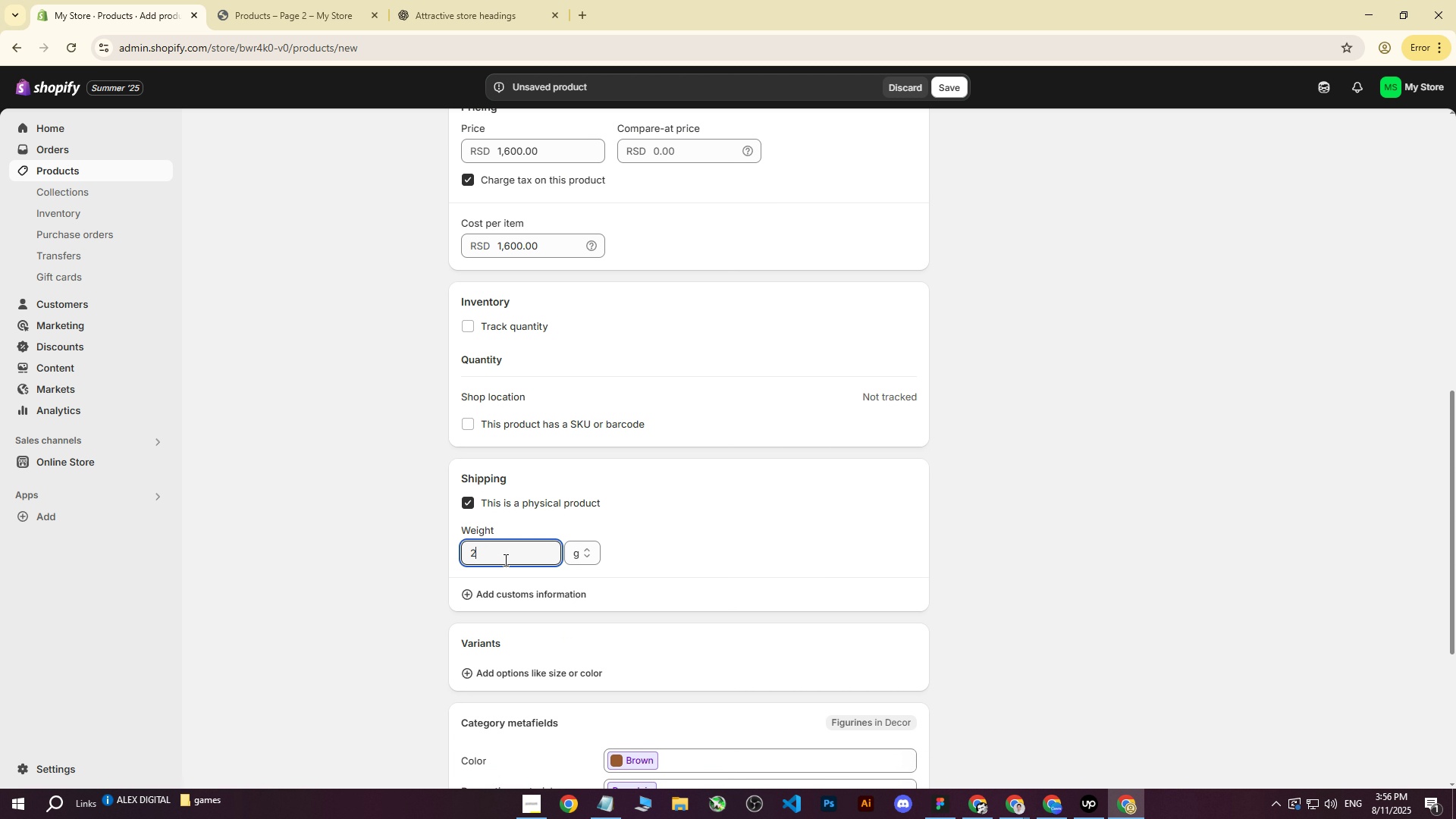 
type(250)
 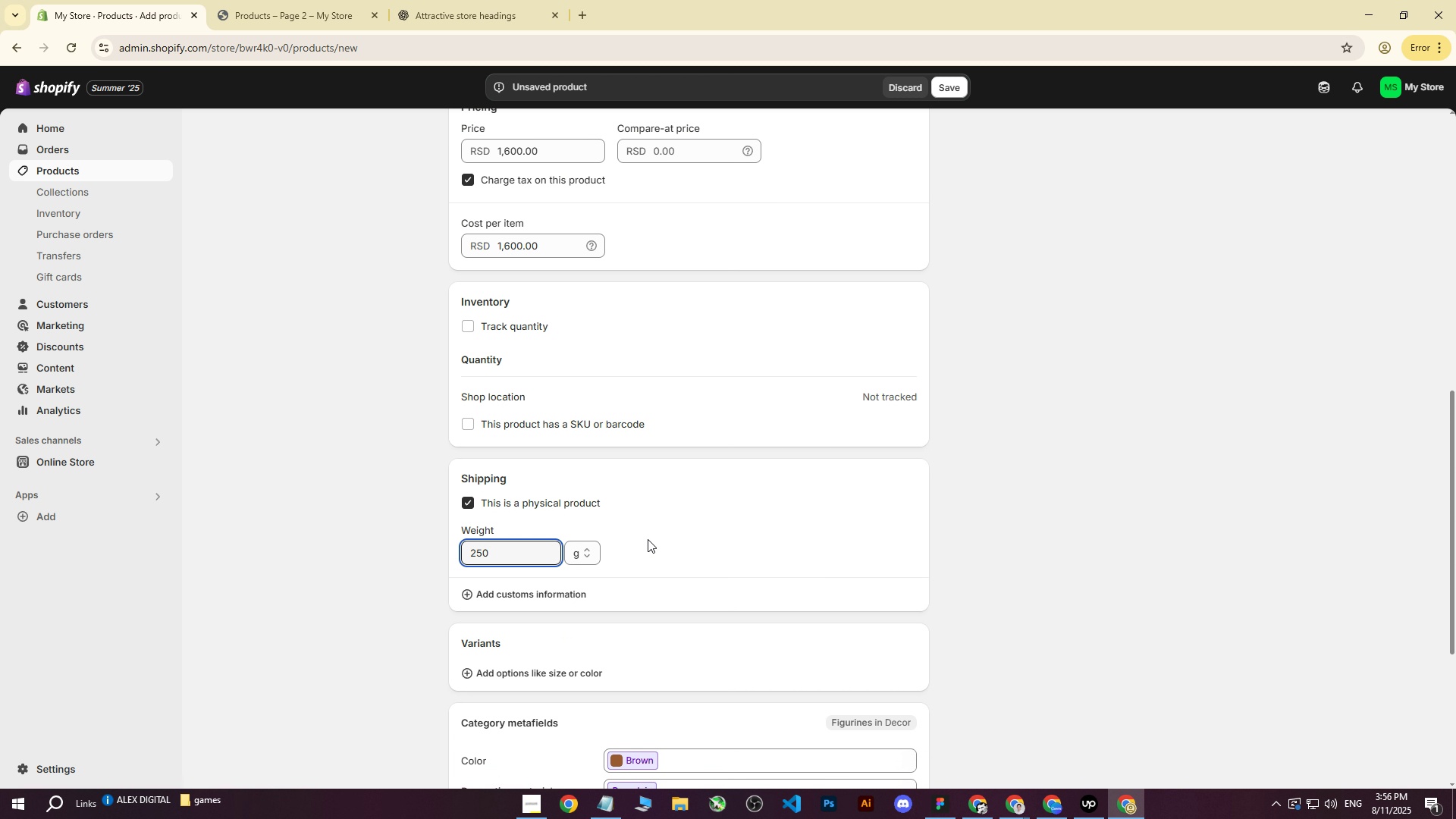 
left_click([698, 546])
 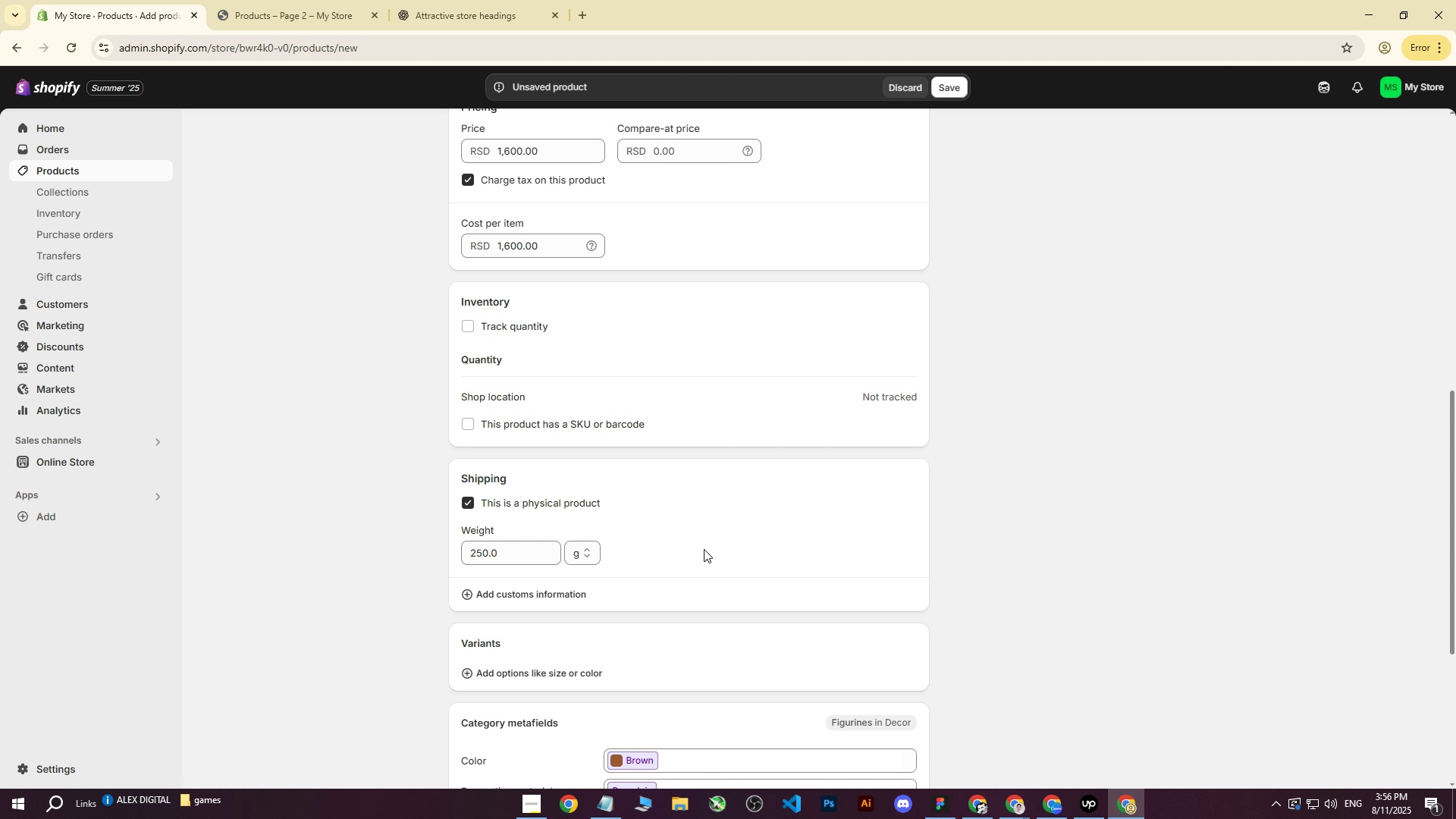 
scroll: coordinate [698, 580], scroll_direction: down, amount: 4.0
 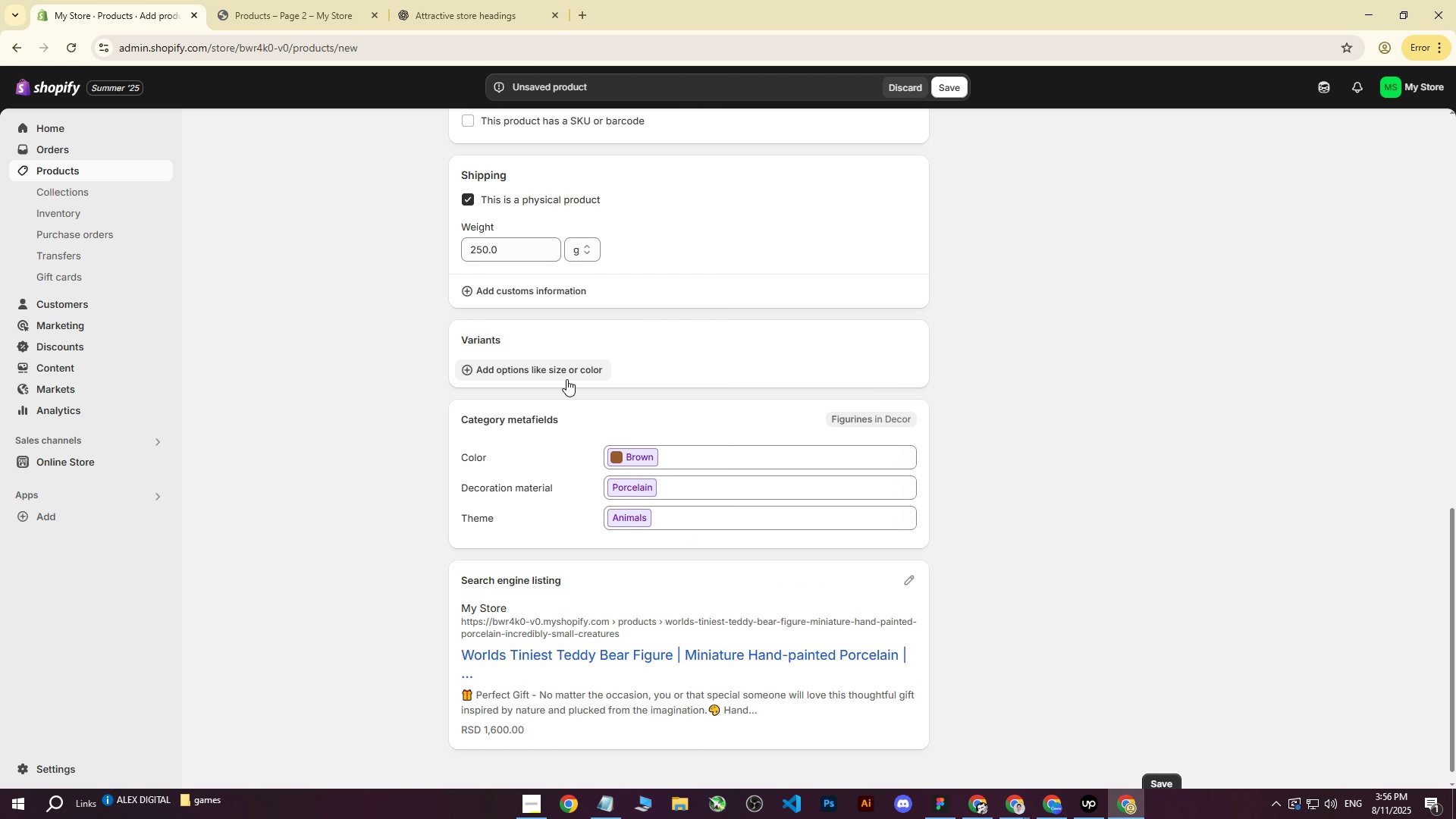 
left_click([576, 377])
 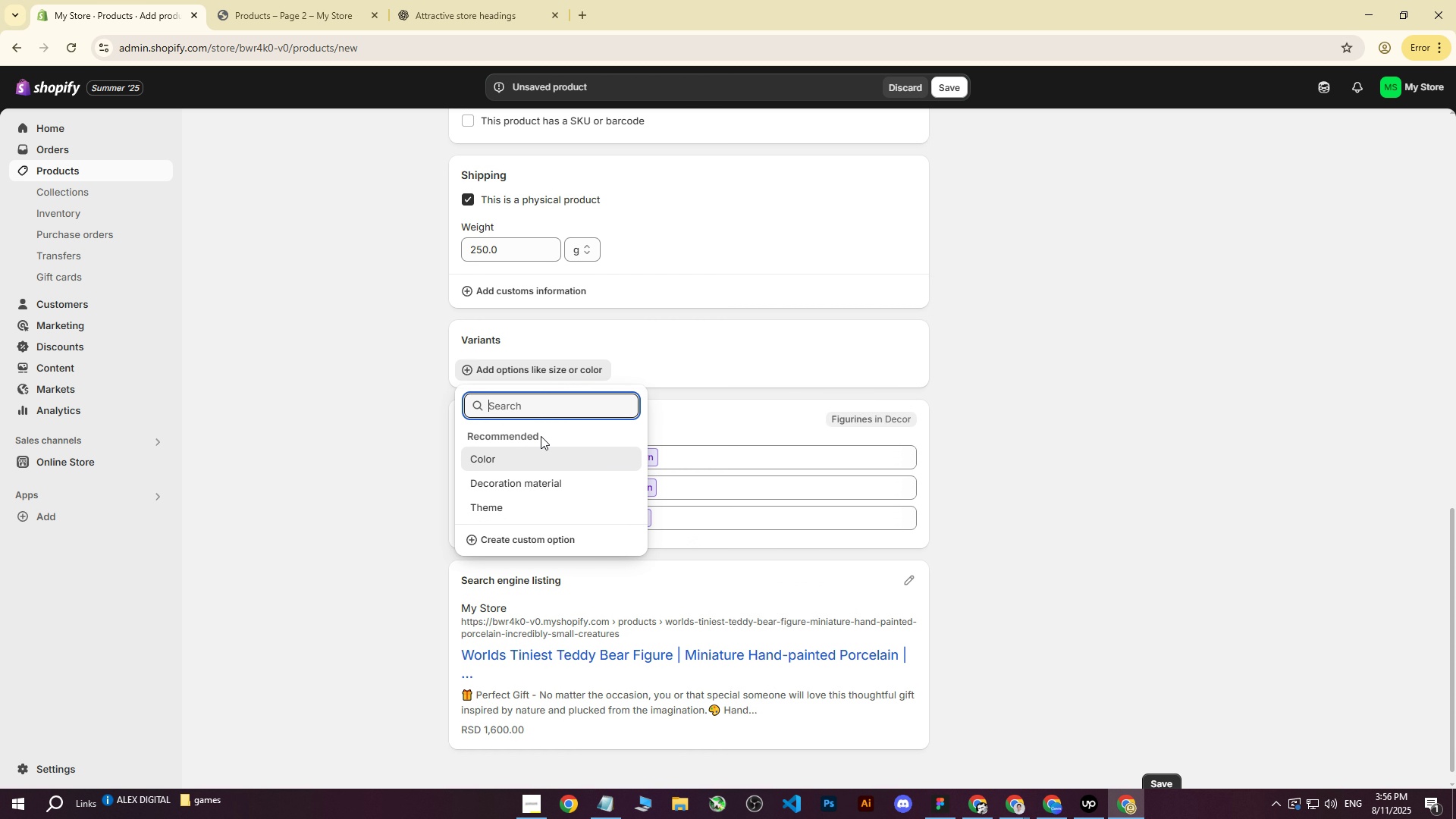 
left_click([657, 350])
 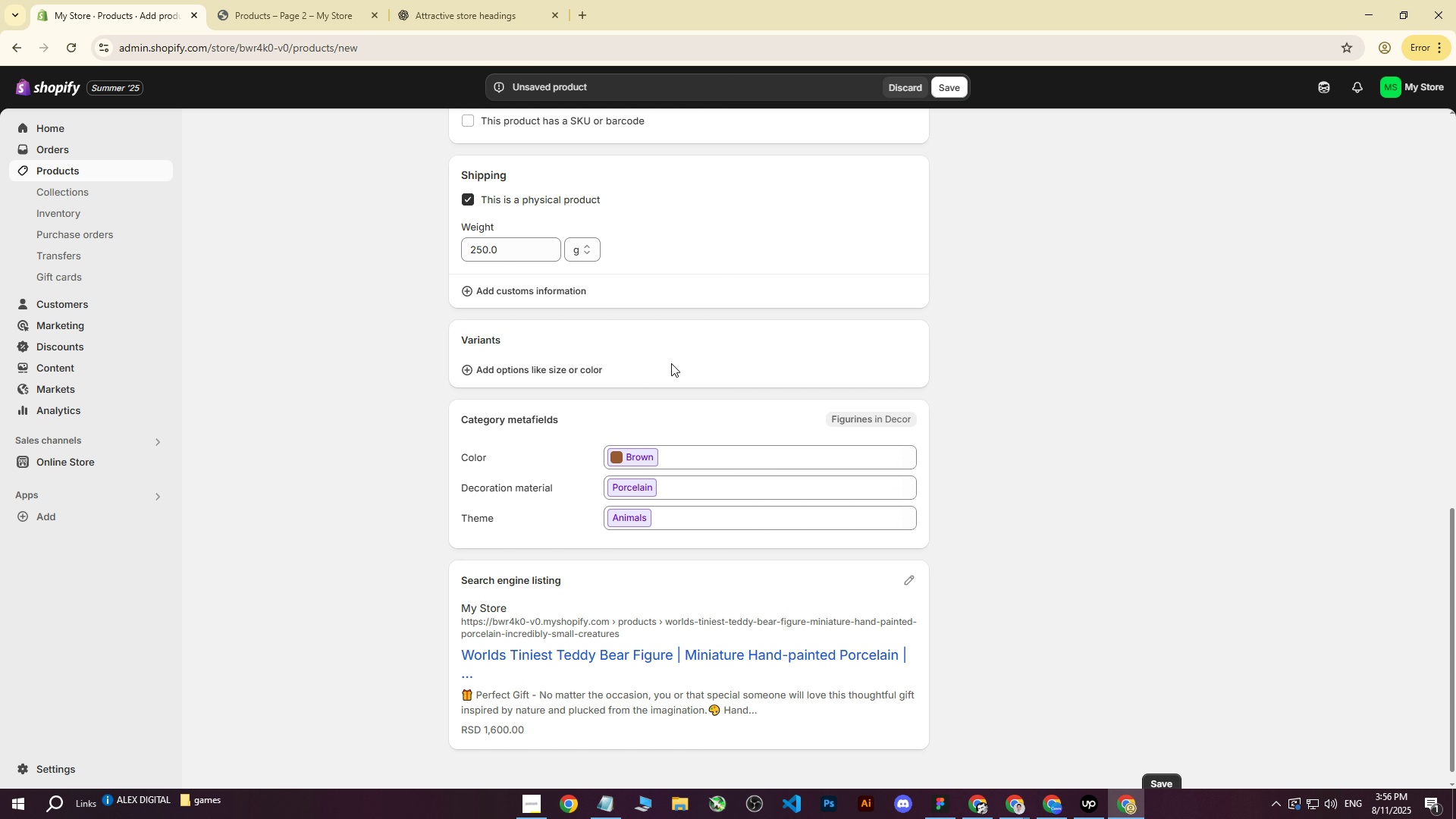 
left_click([595, 374])
 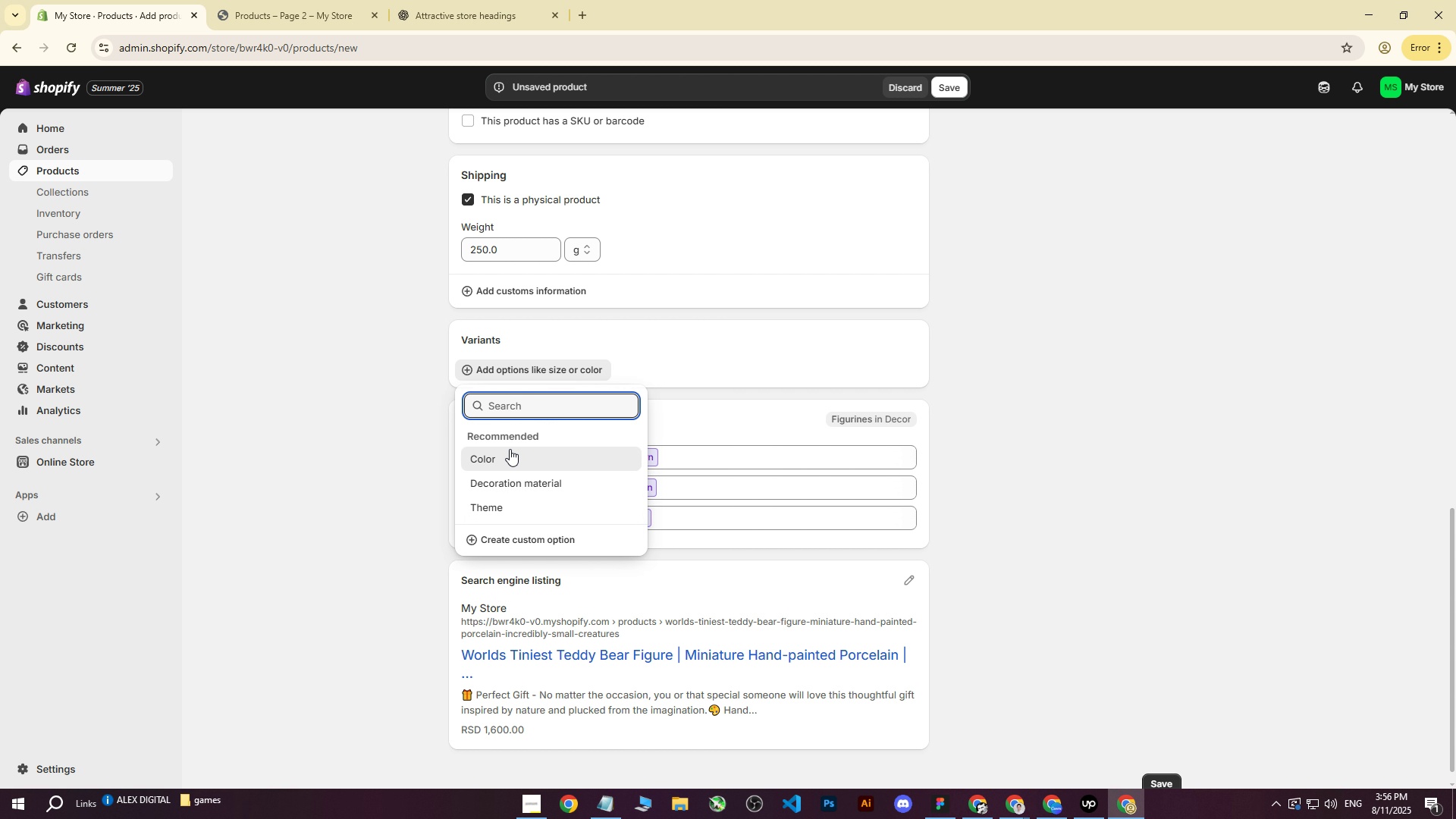 
left_click([506, 457])
 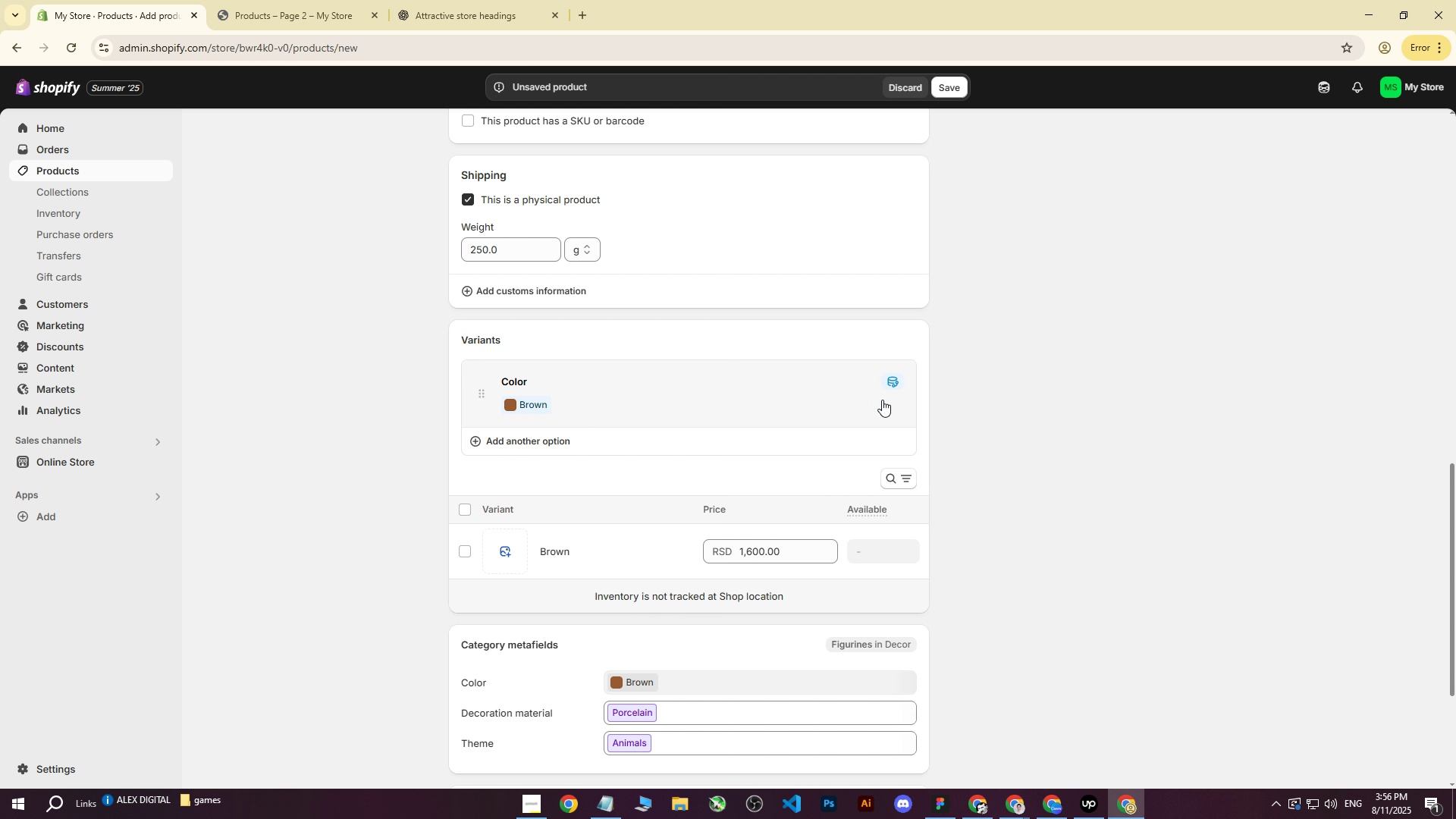 
double_click([571, 375])
 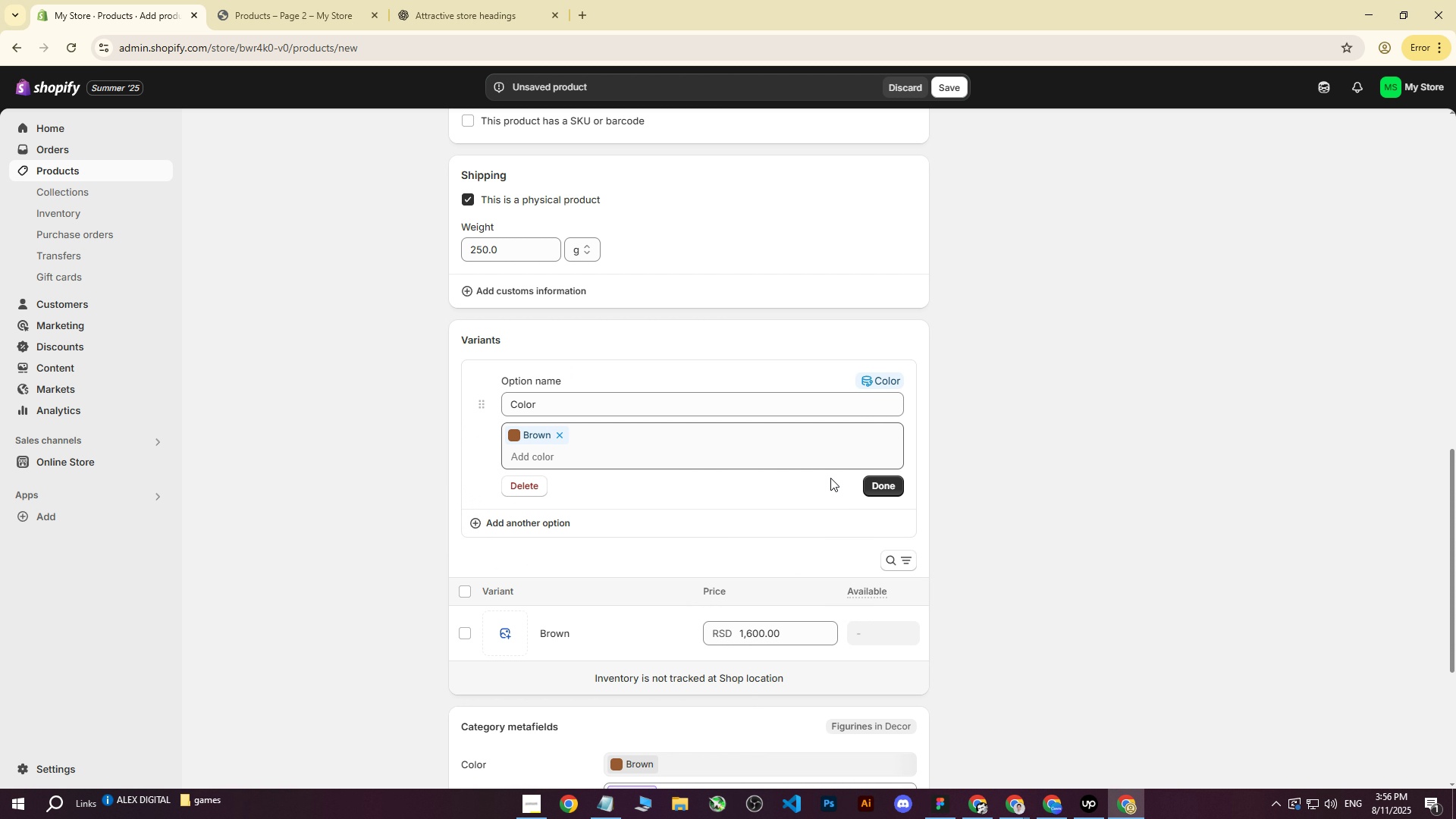 
double_click([1004, 503])
 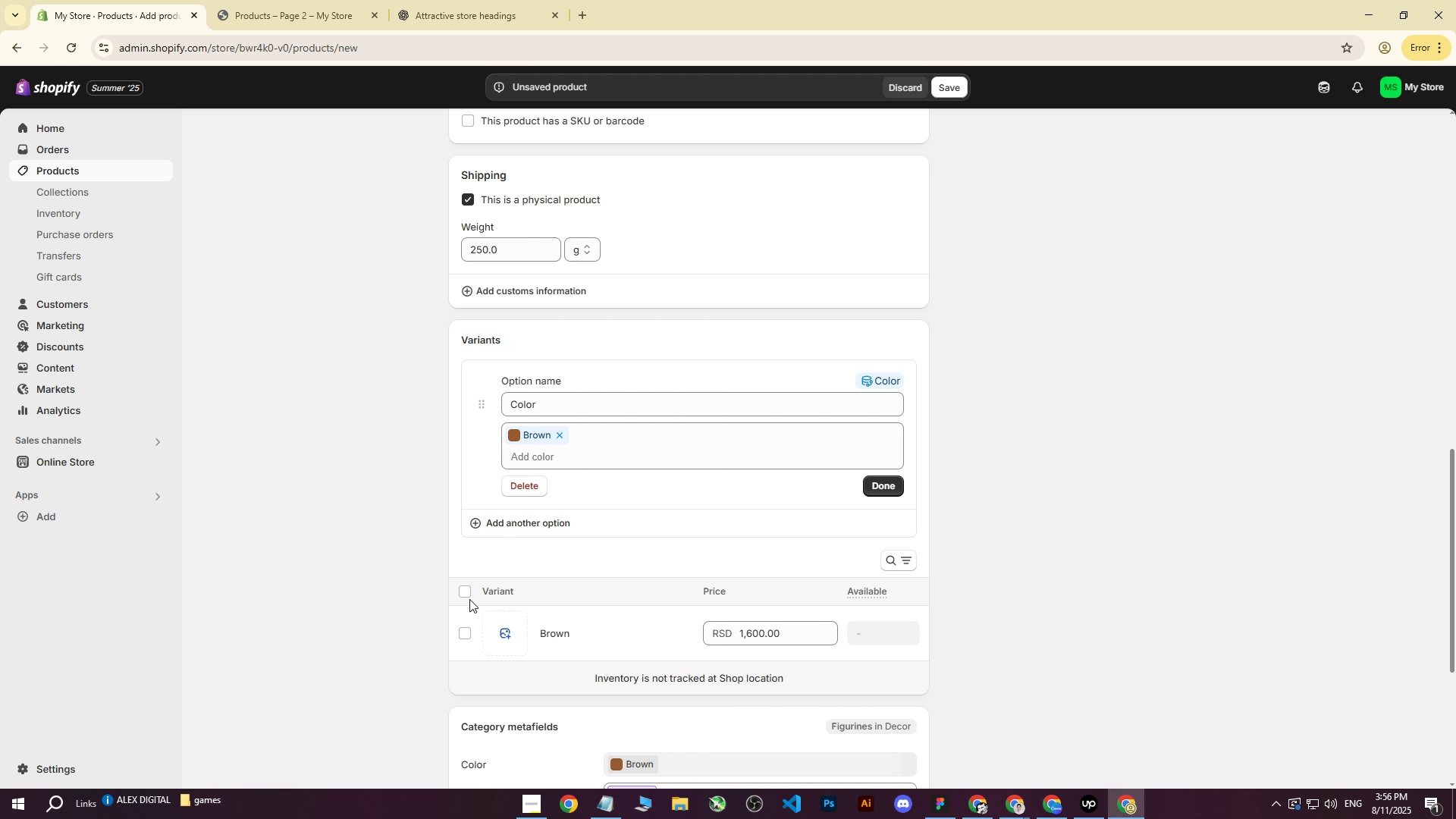 
scroll: coordinate [601, 485], scroll_direction: down, amount: 3.0
 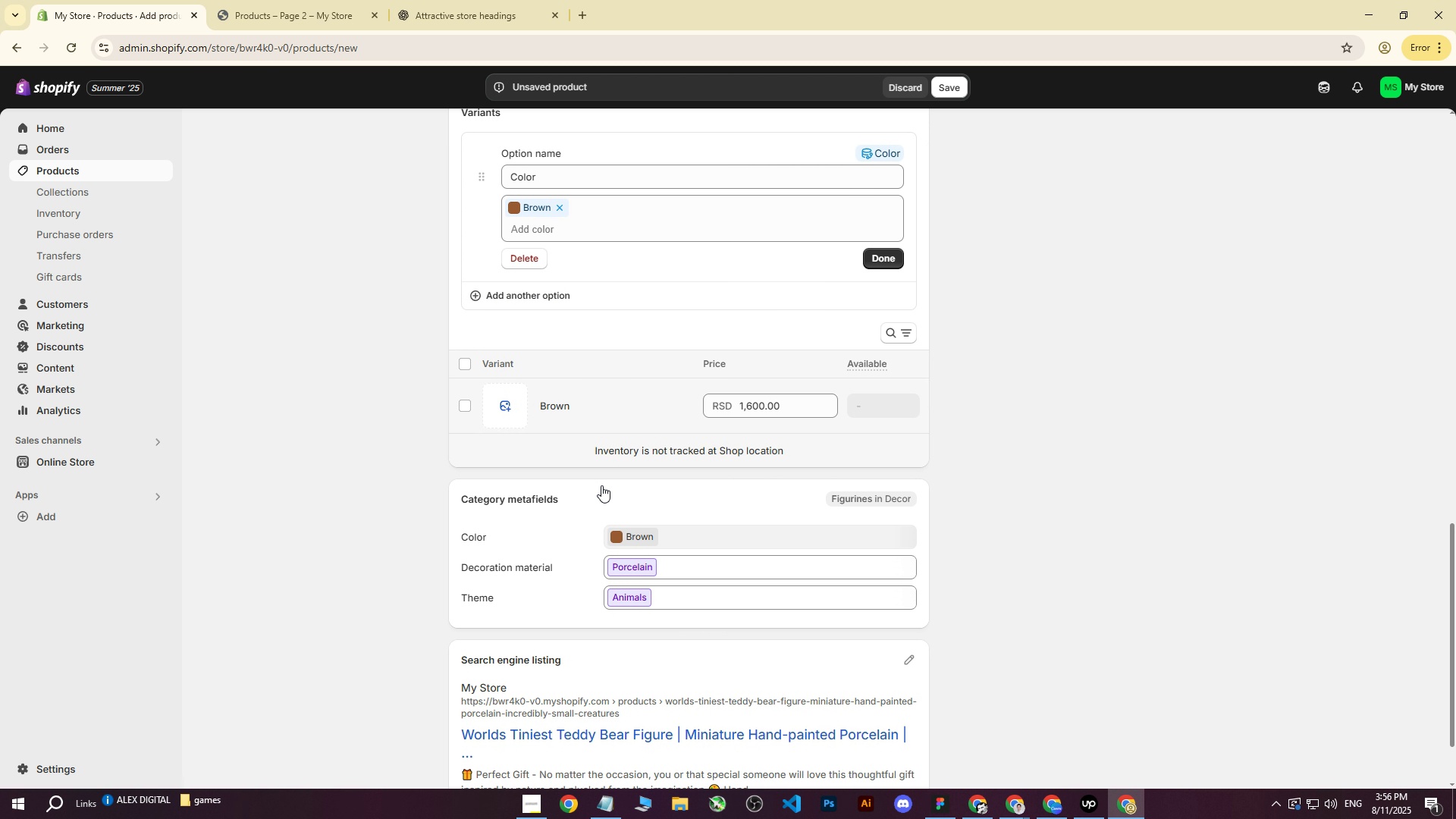 
scroll: coordinate [789, 483], scroll_direction: up, amount: 4.0
 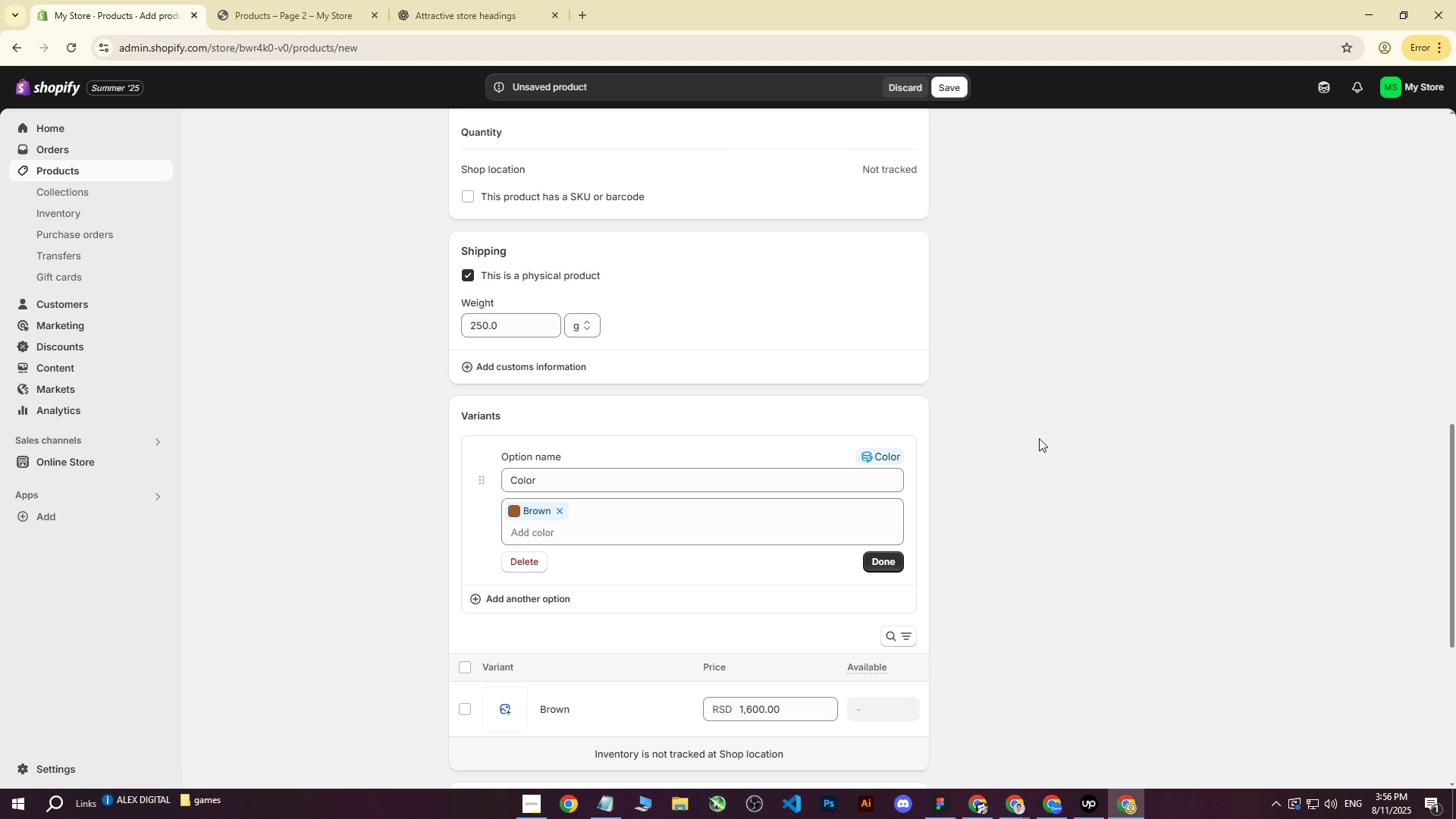 
left_click([1039, 438])
 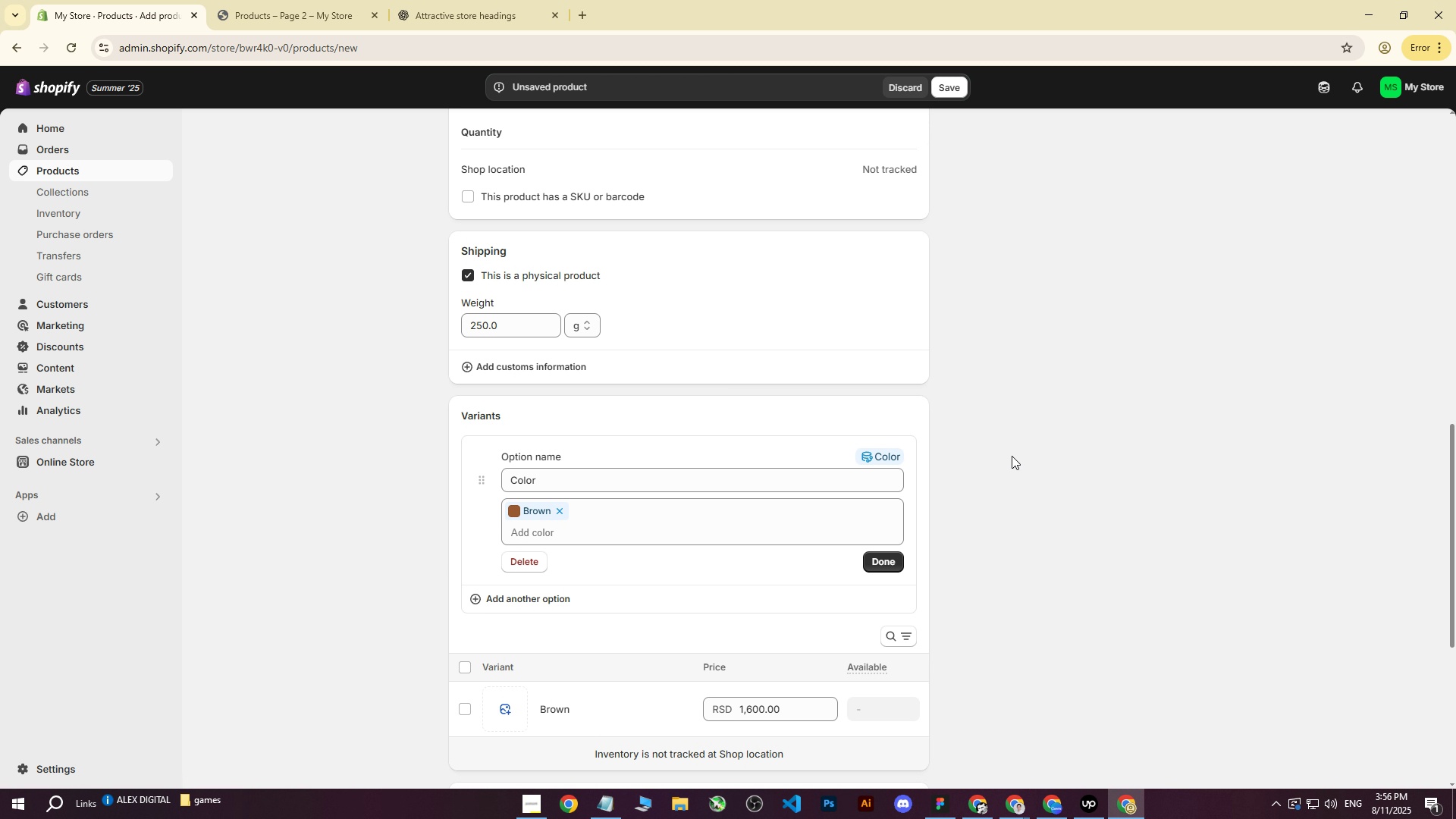 
key(Control+Z)
 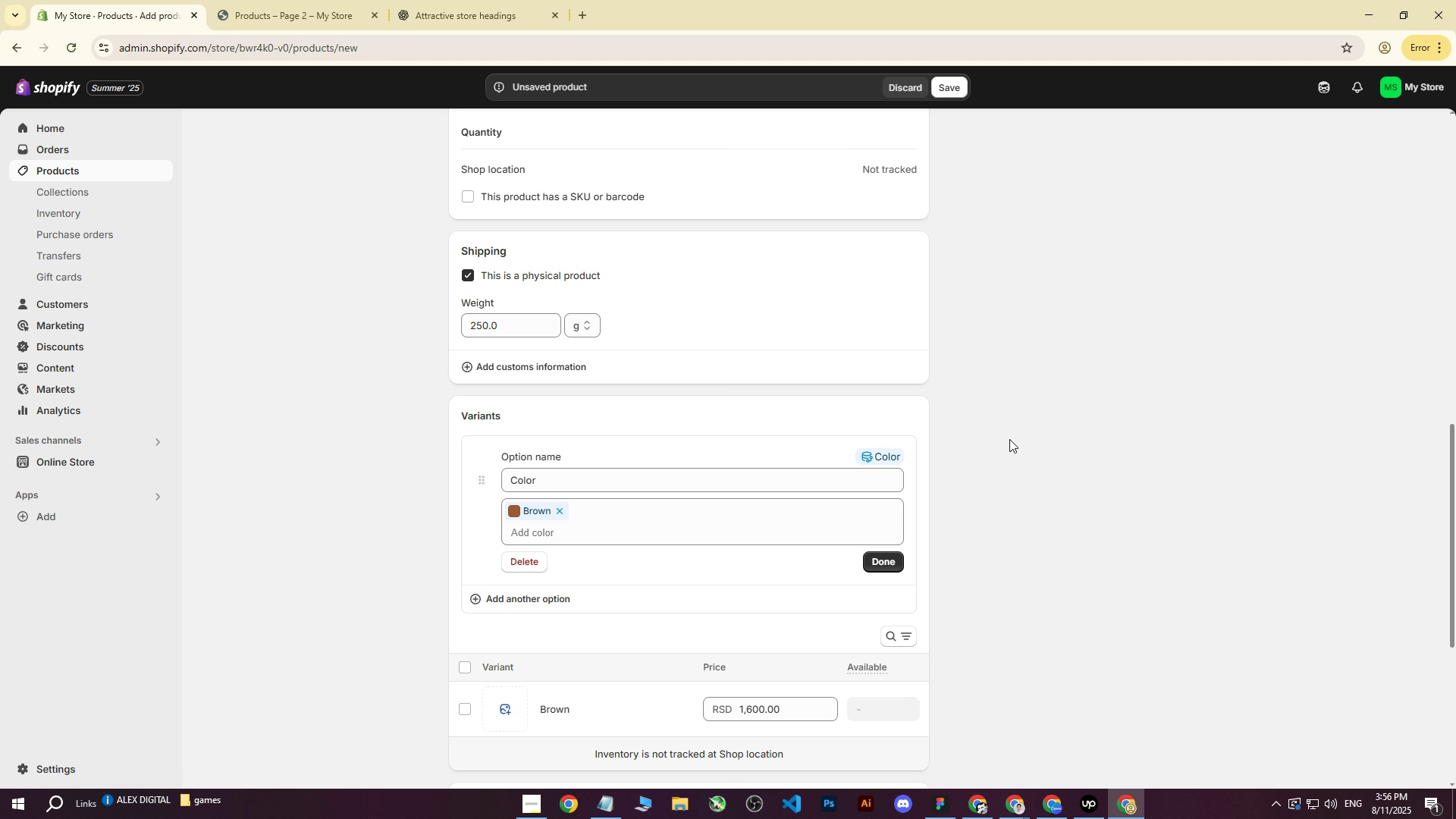 
left_click([1009, 439])
 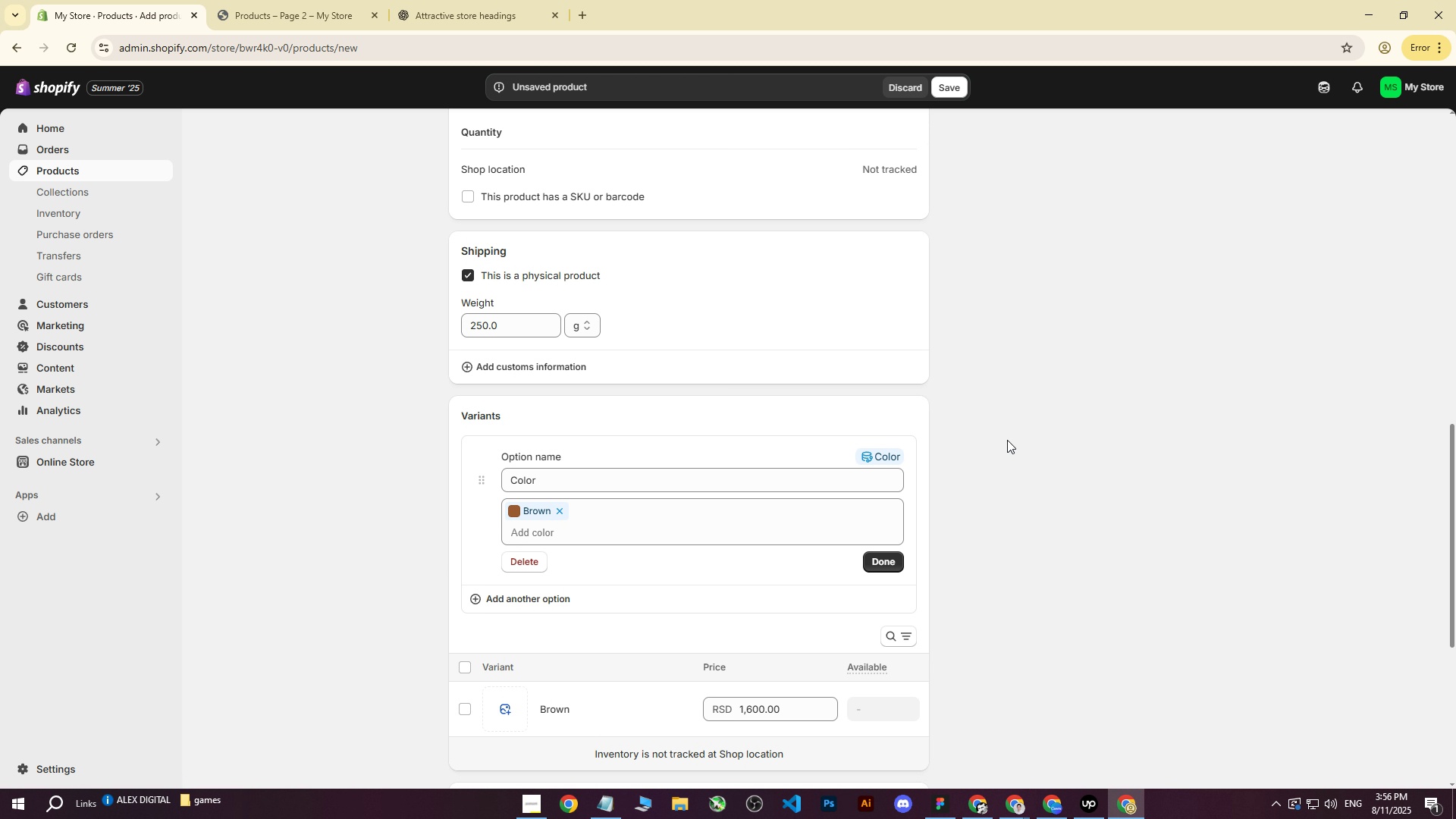 
key(Control+Z)
 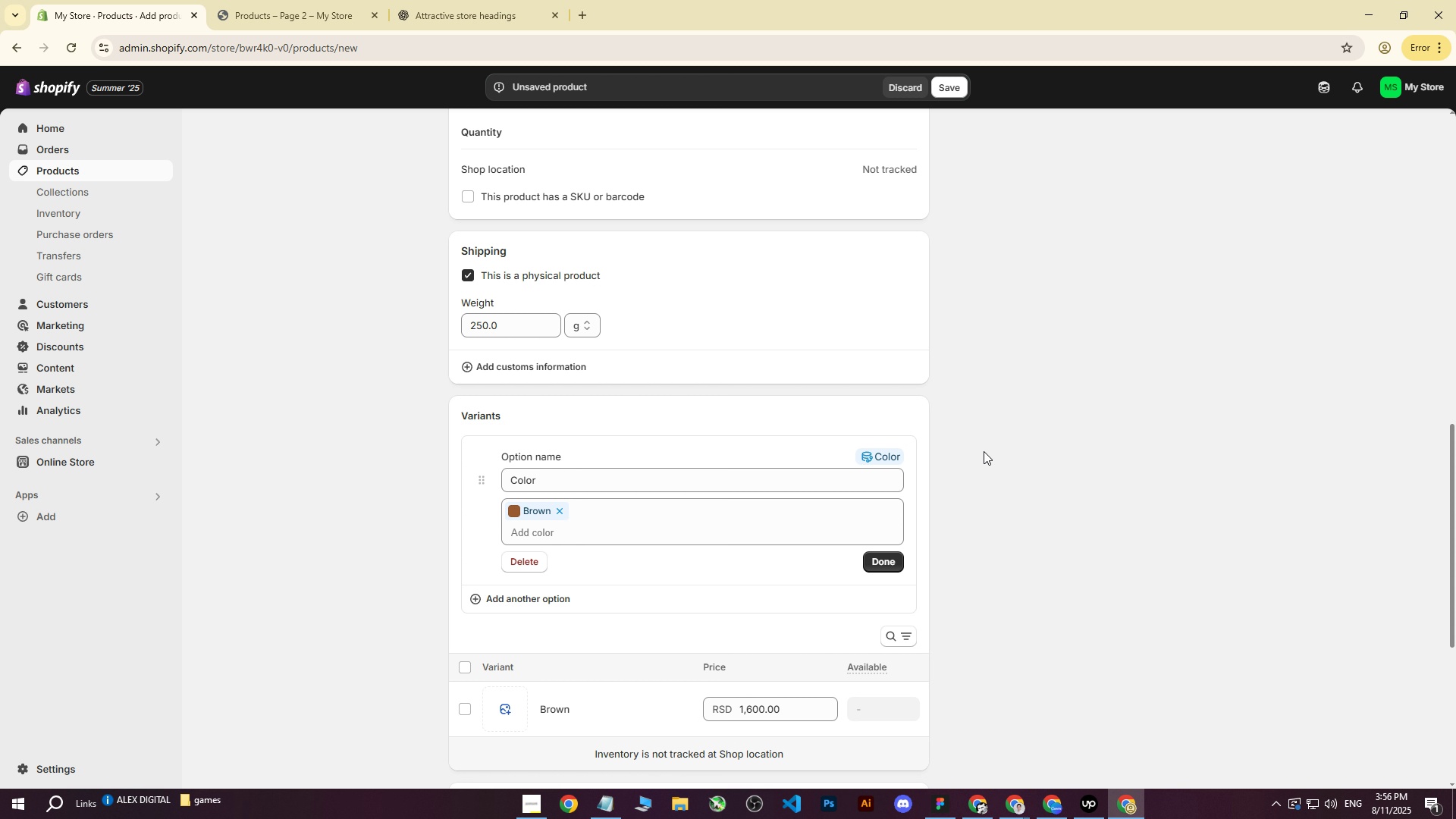 
key(Control+Z)
 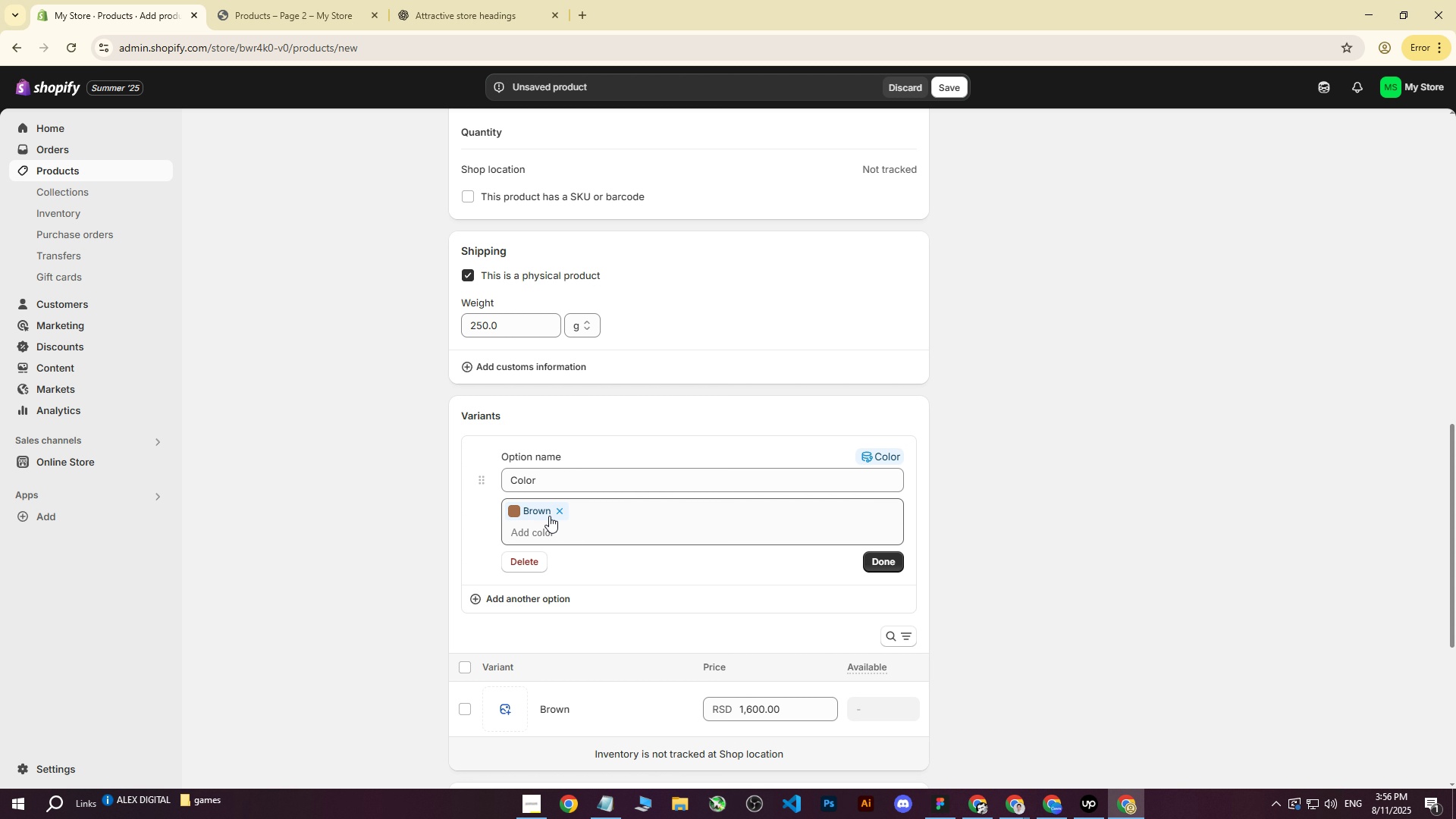 
left_click([519, 557])
 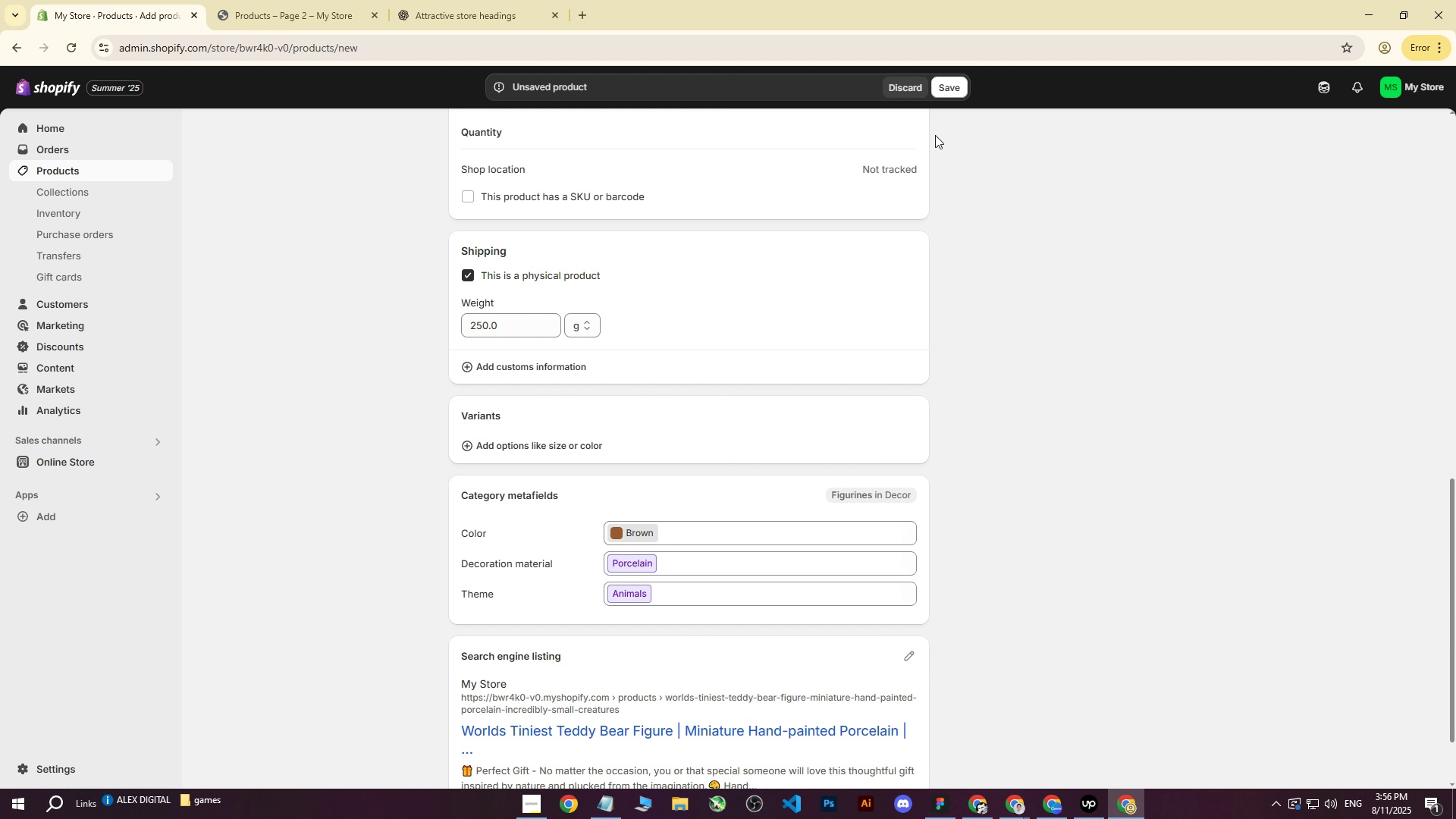 
left_click([956, 87])
 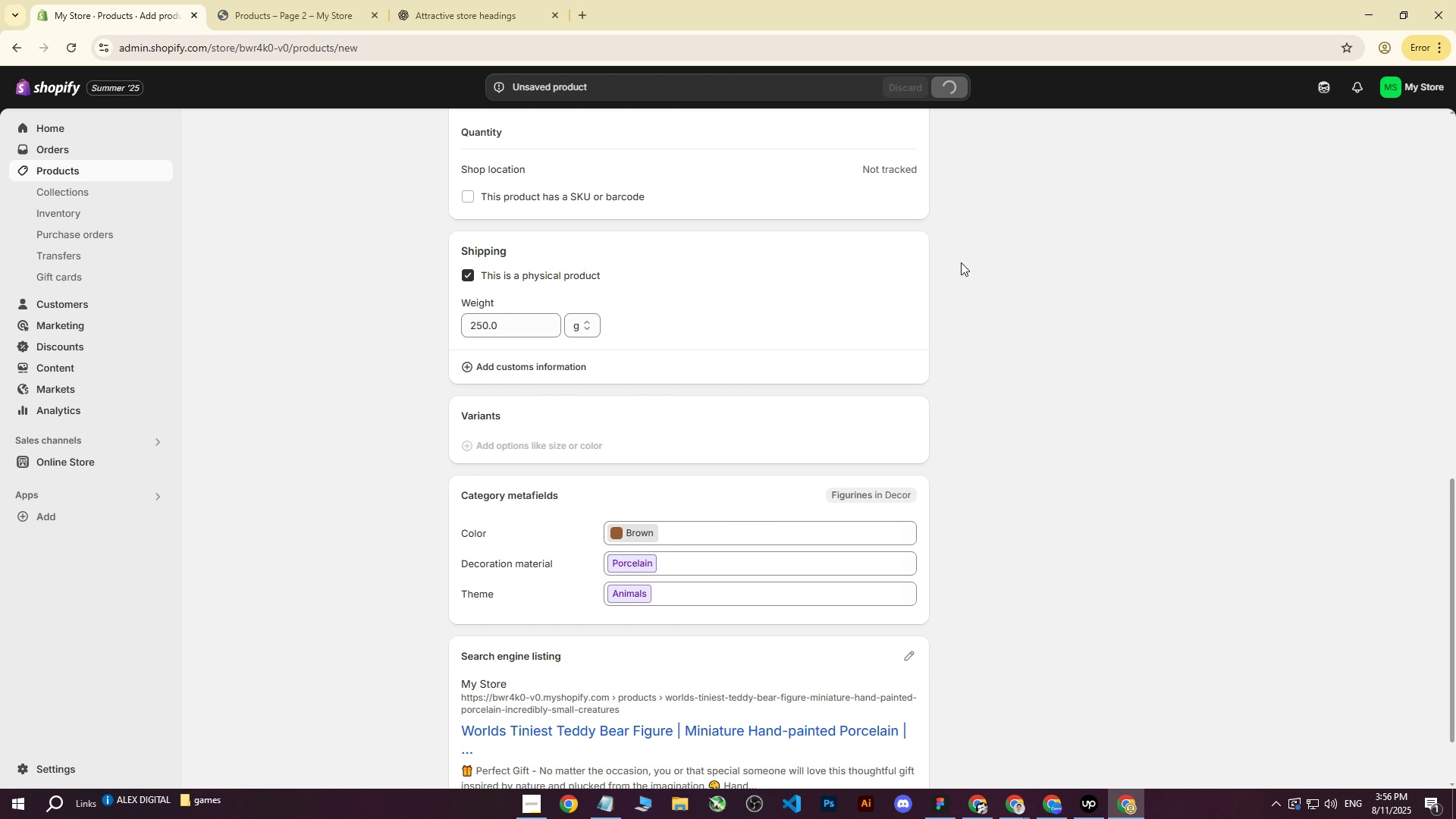 
scroll: coordinate [988, 425], scroll_direction: up, amount: 13.0
 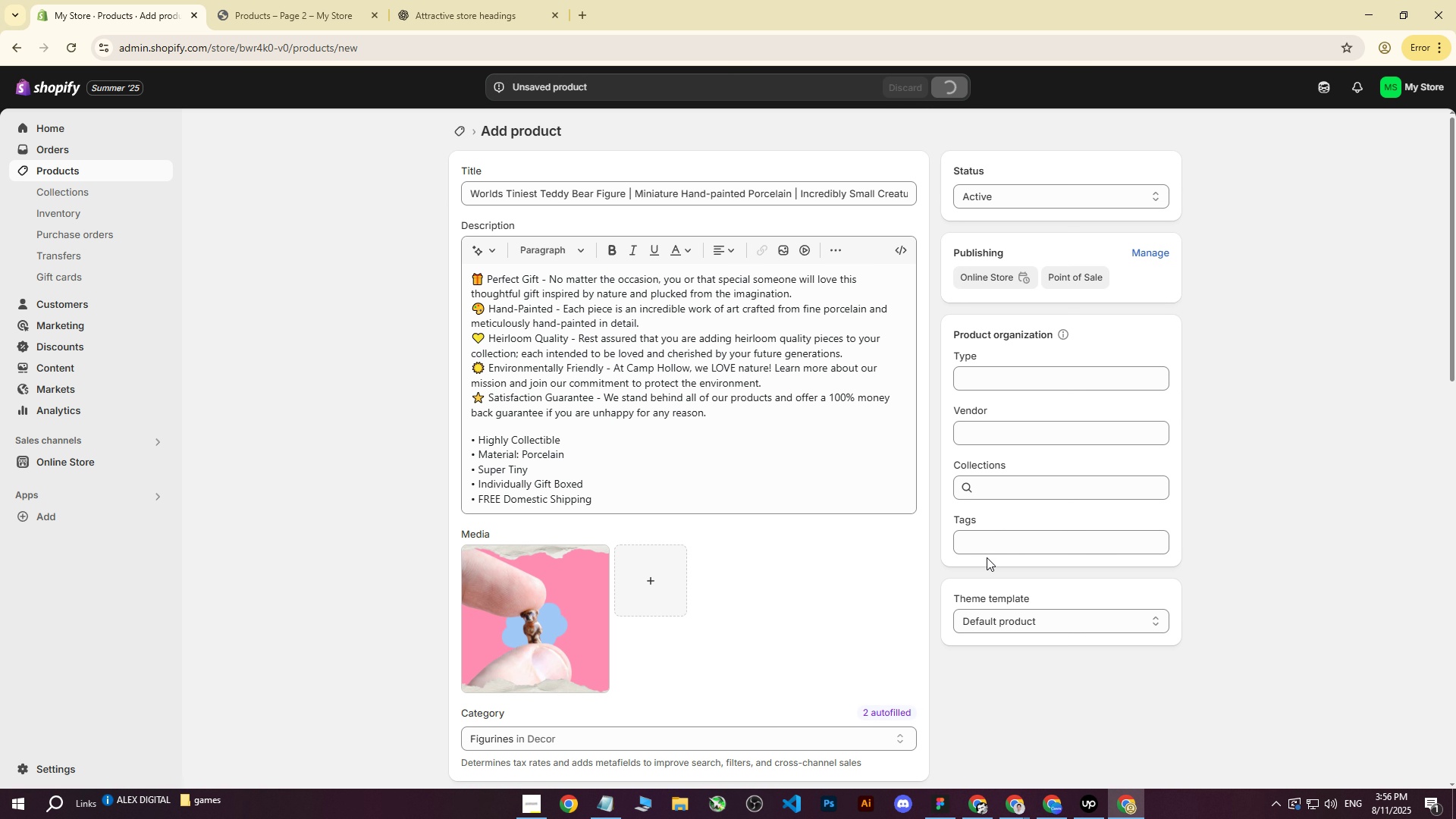 
double_click([988, 544])
 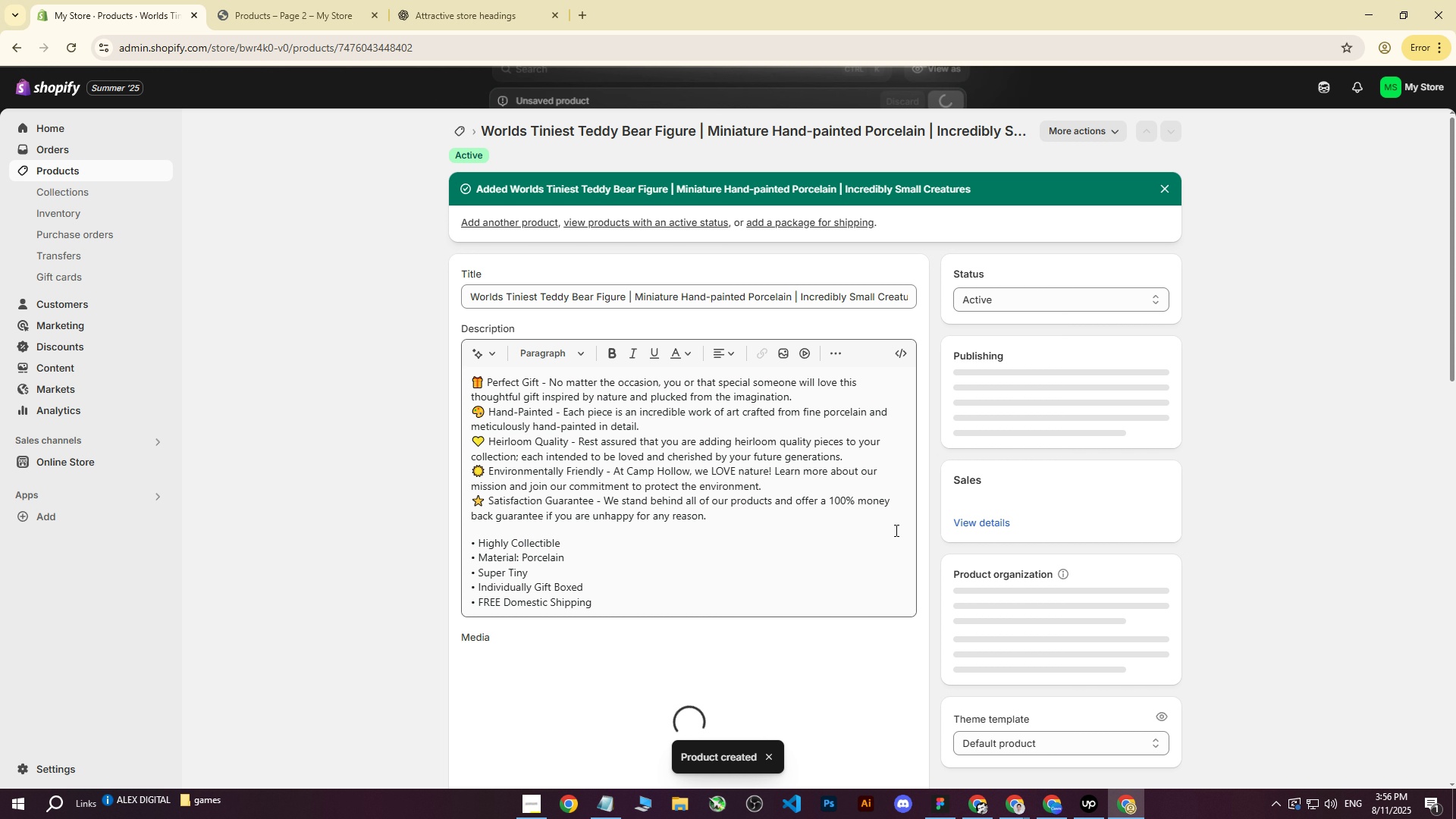 
scroll: coordinate [1006, 526], scroll_direction: down, amount: 5.0
 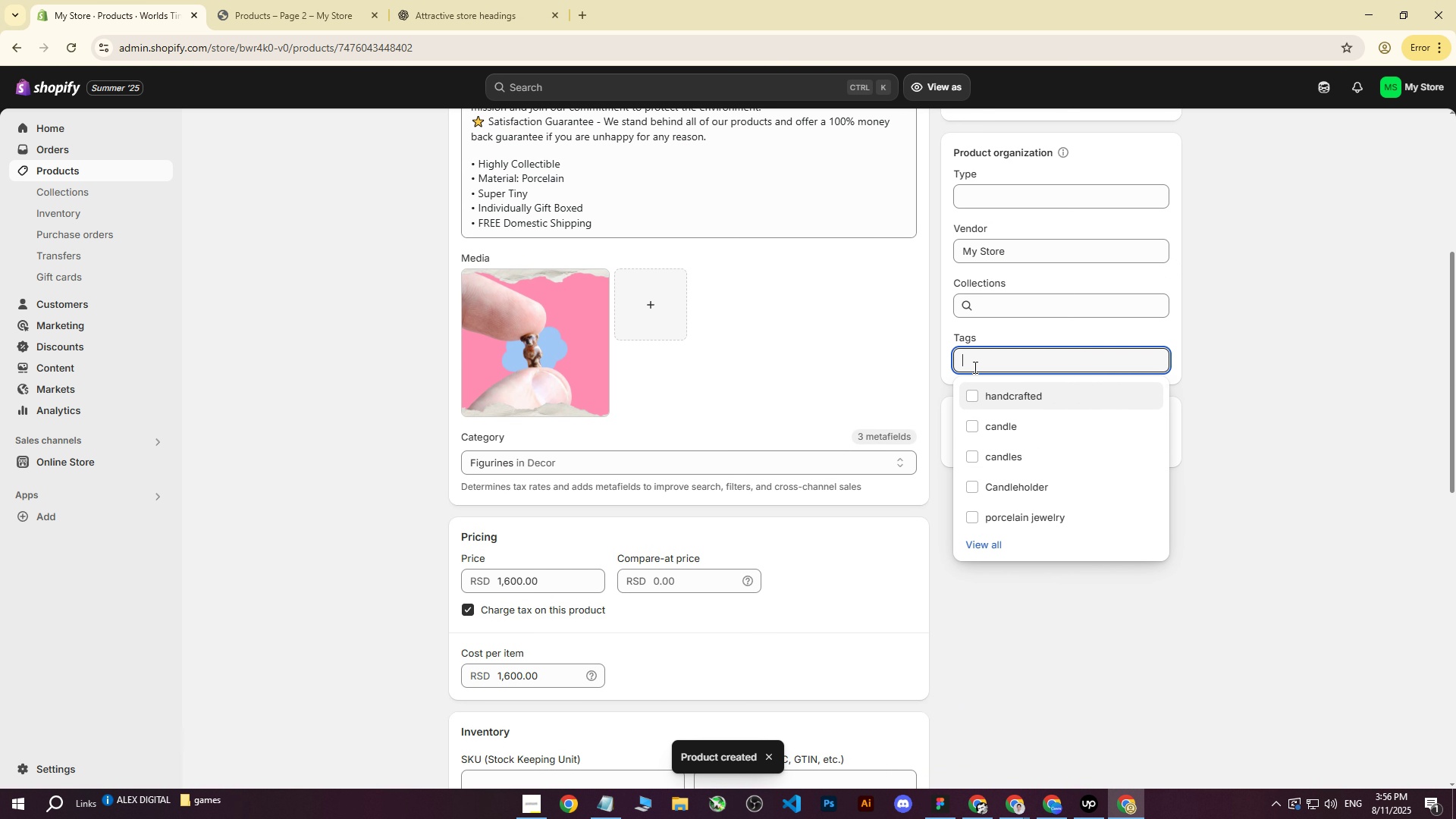 
double_click([975, 404])
 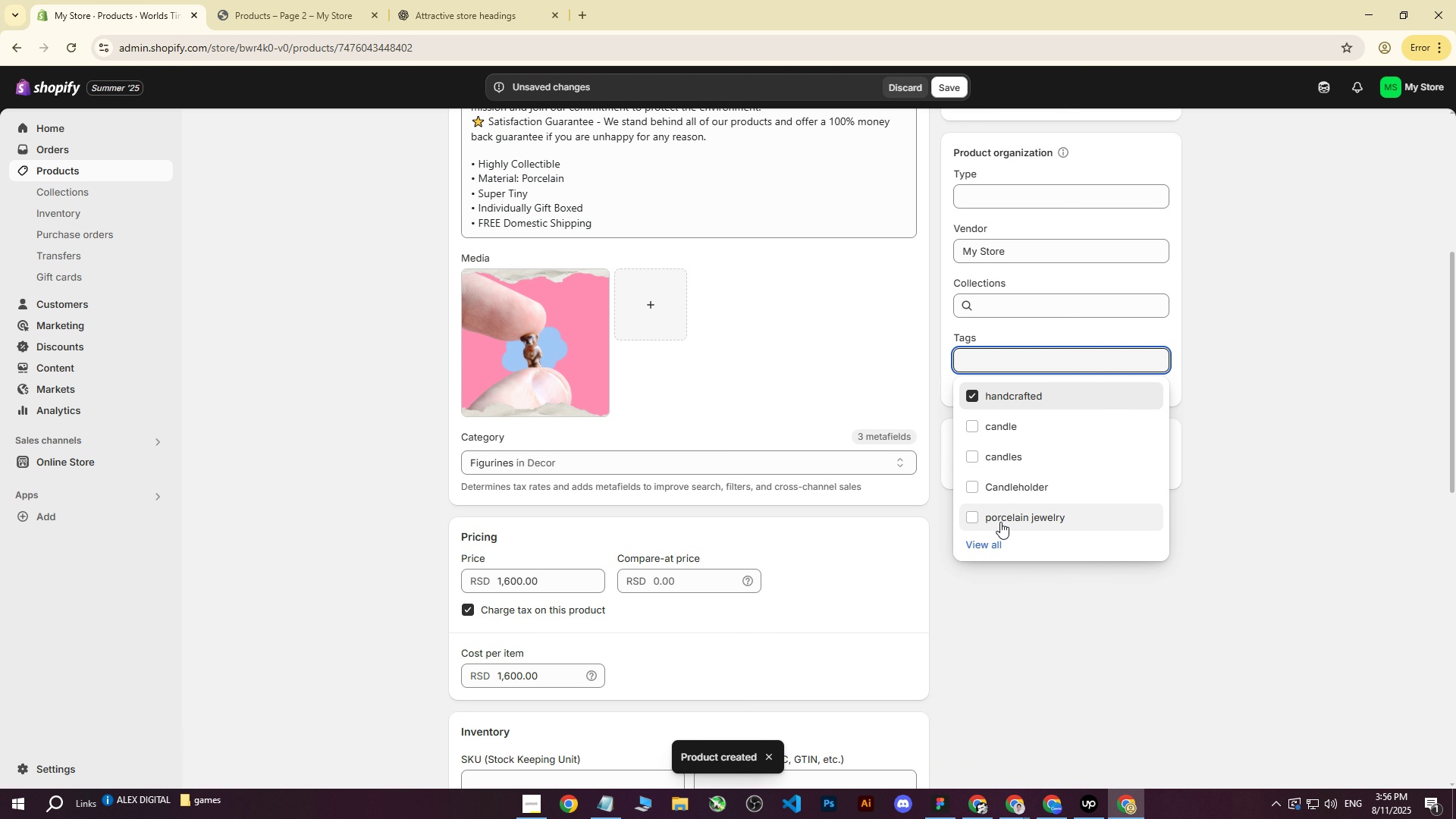 
left_click([985, 540])
 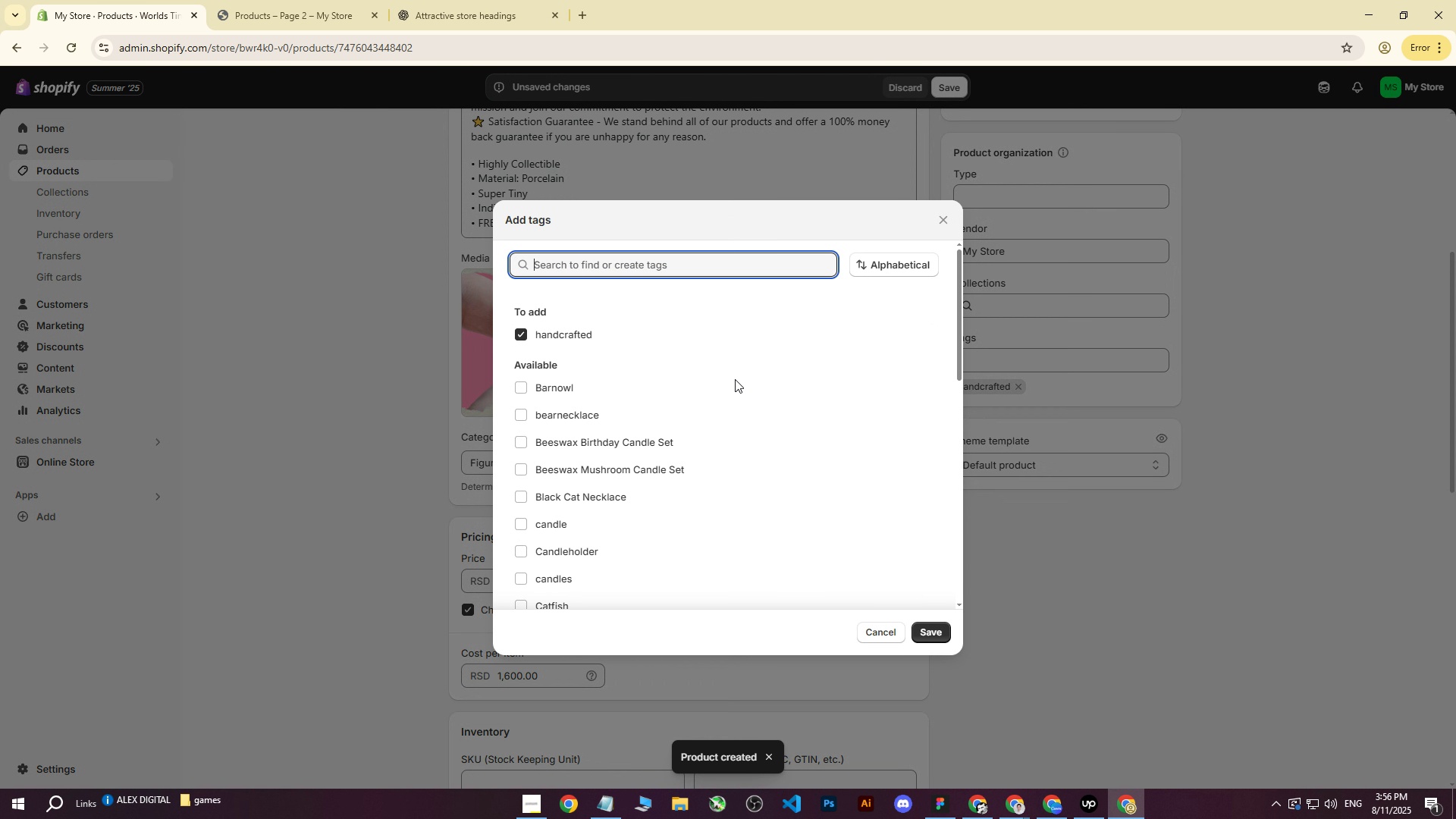 
scroll: coordinate [561, 450], scroll_direction: down, amount: 5.0
 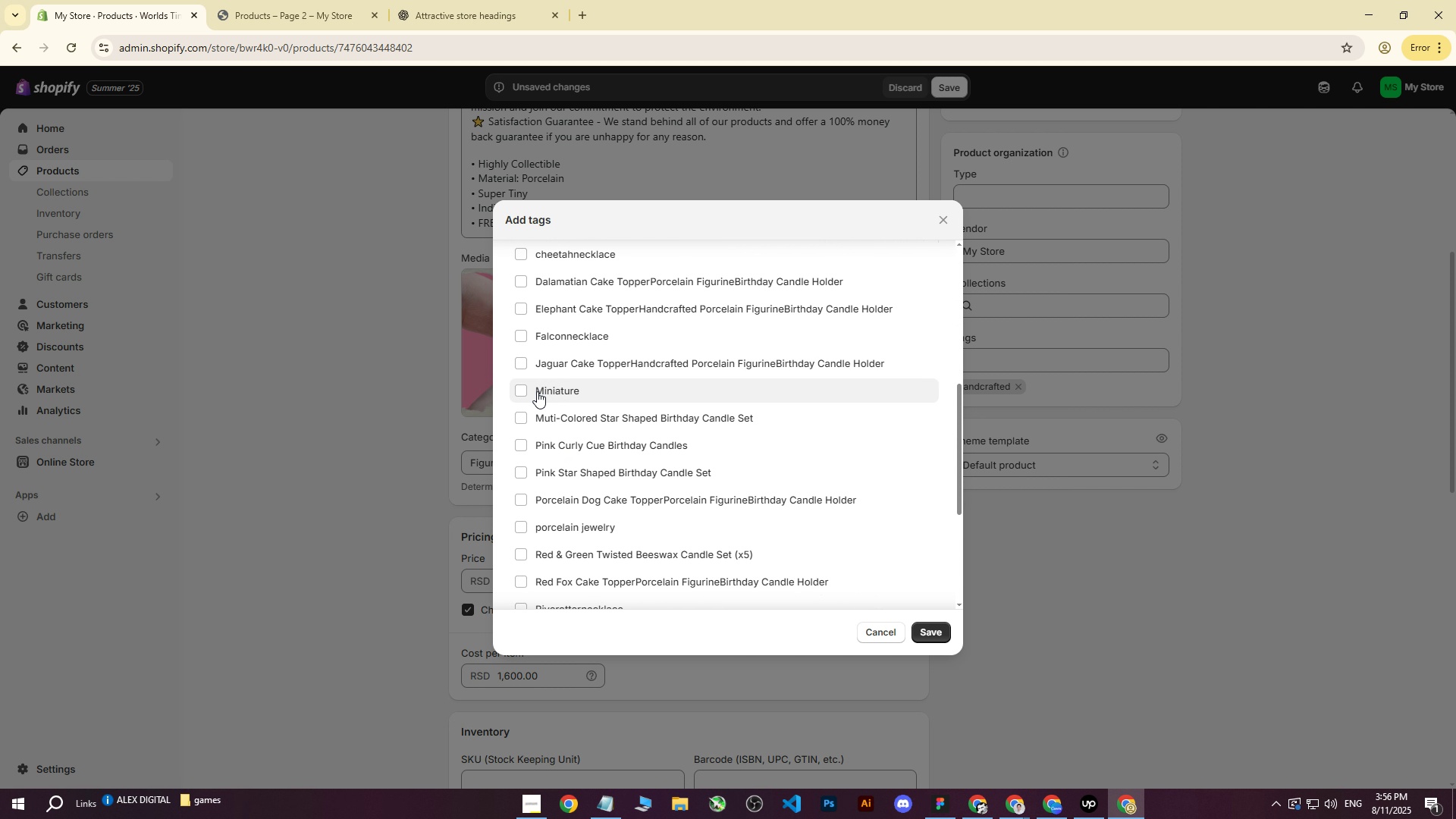 
left_click([519, 391])
 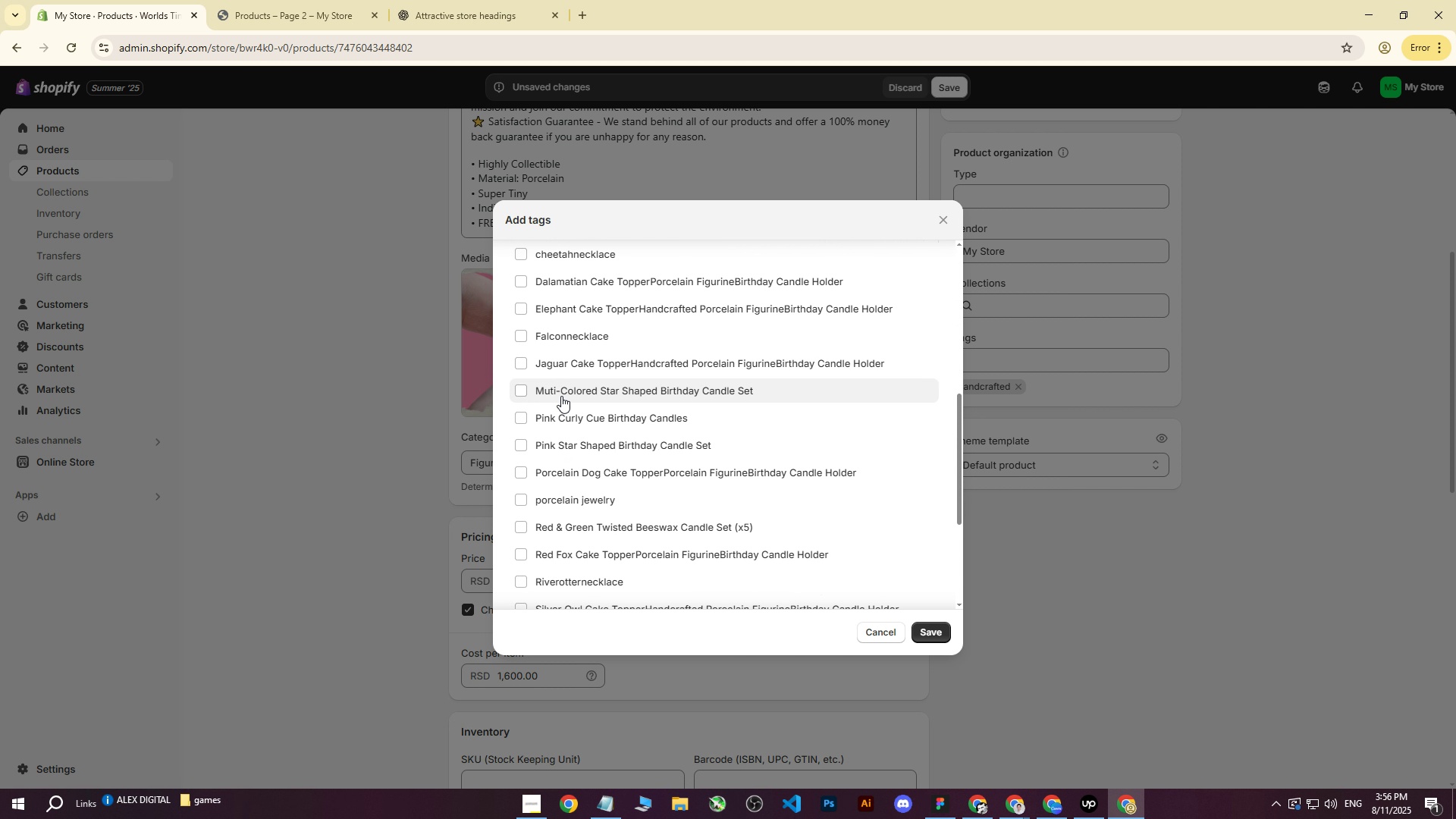 
scroll: coordinate [624, 404], scroll_direction: down, amount: 4.0
 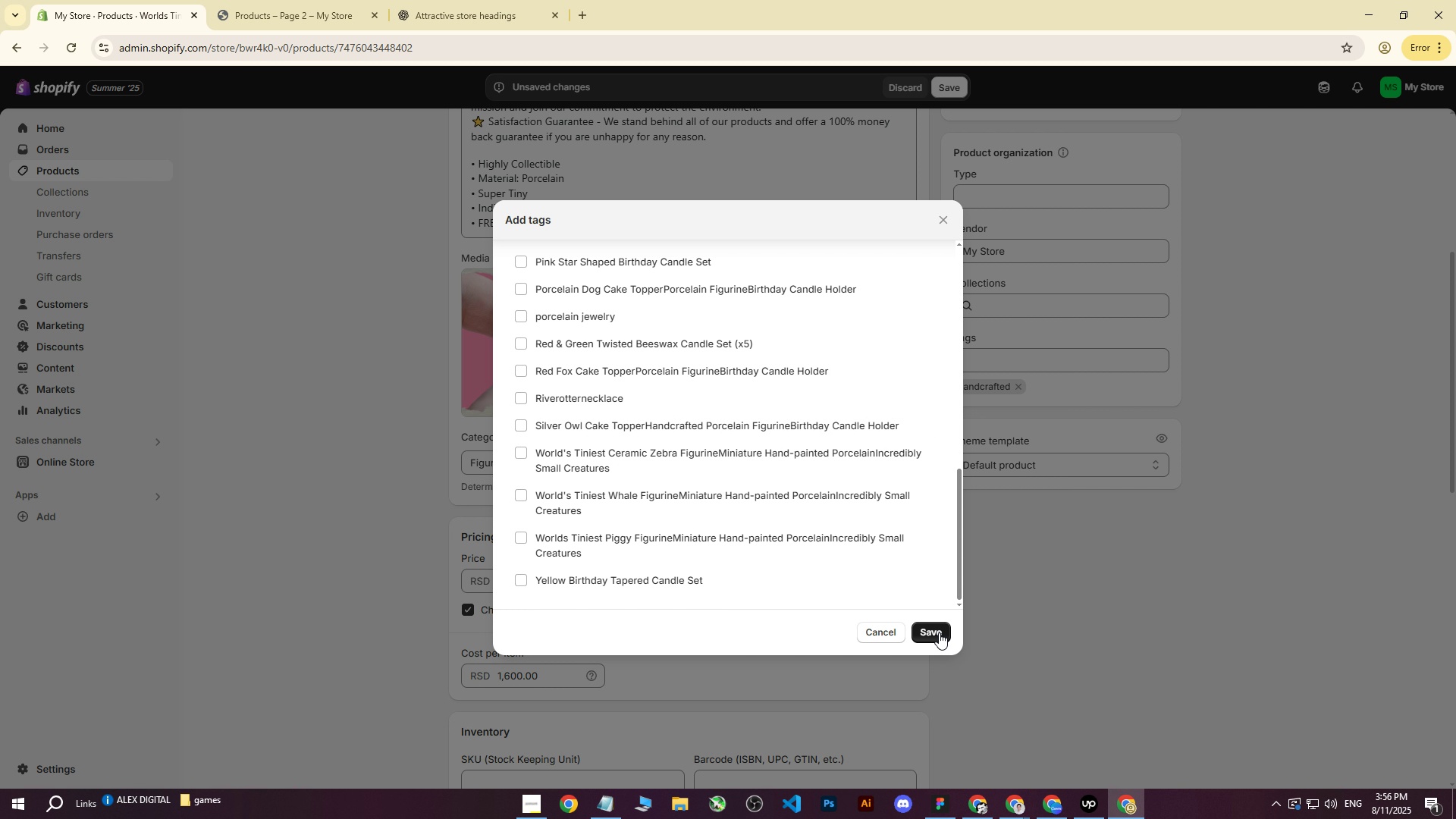 
left_click([932, 635])
 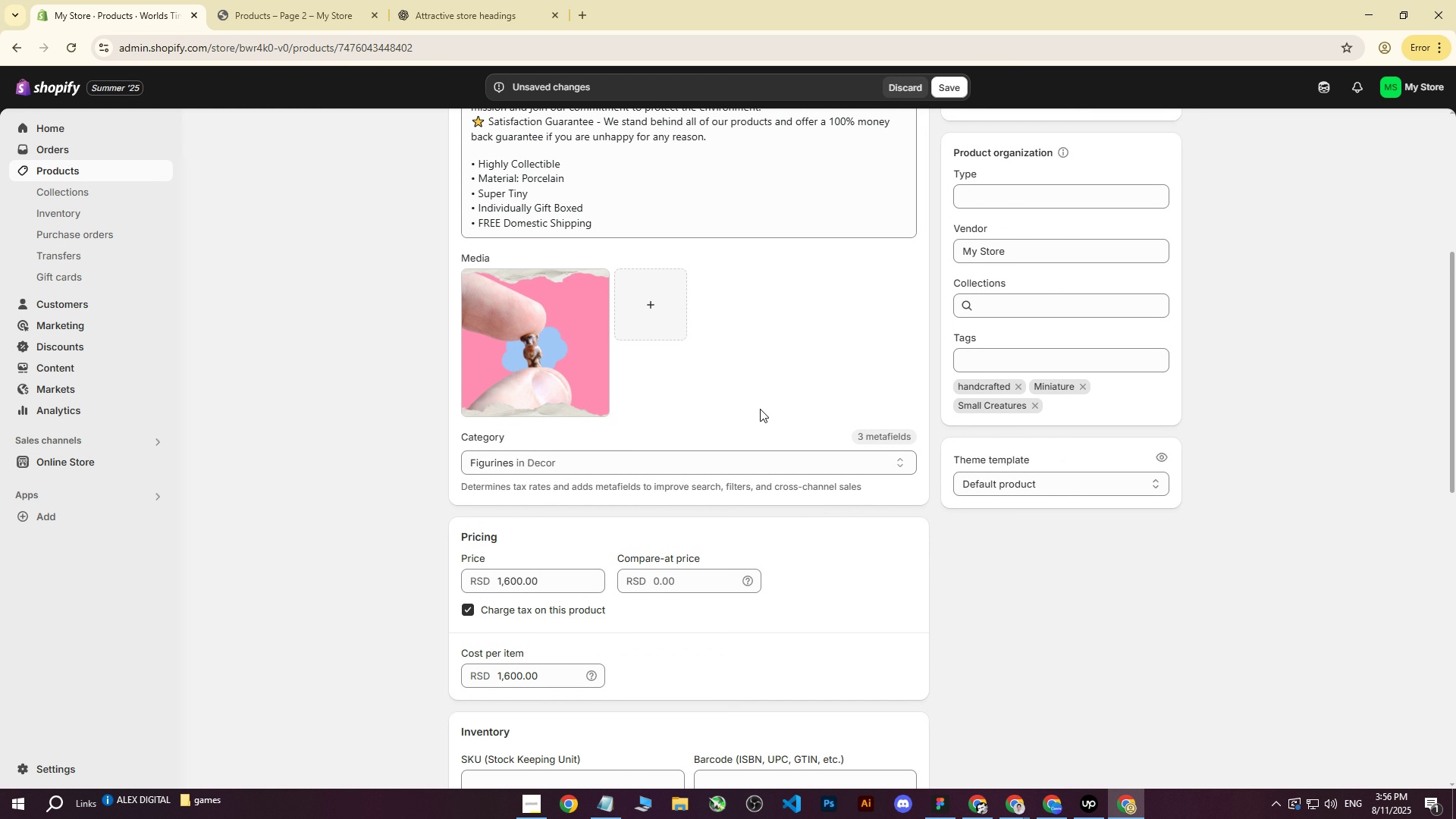 
scroll: coordinate [633, 373], scroll_direction: up, amount: 13.0
 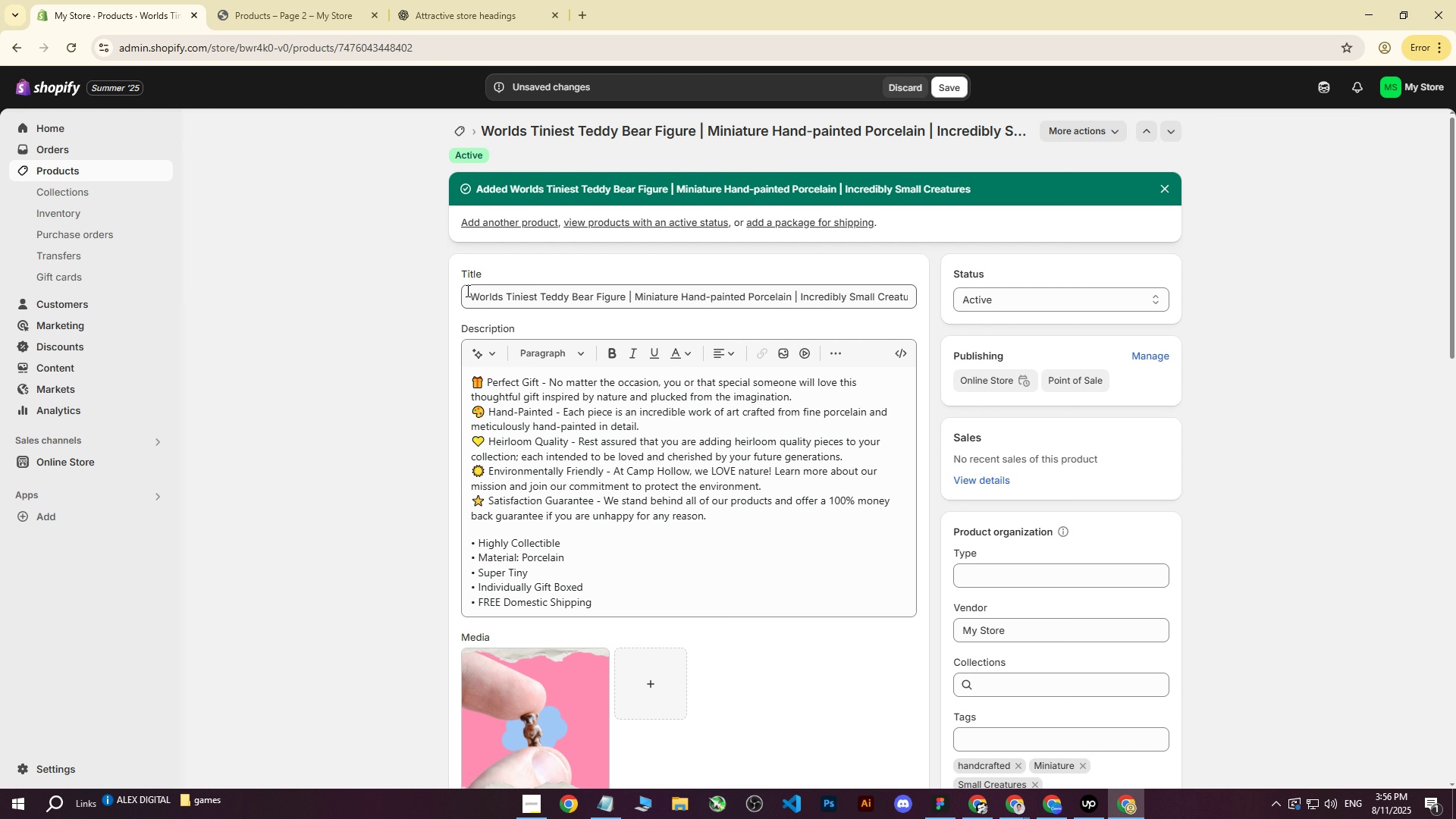 
left_click_drag(start_coordinate=[467, 290], to_coordinate=[1072, 297])
 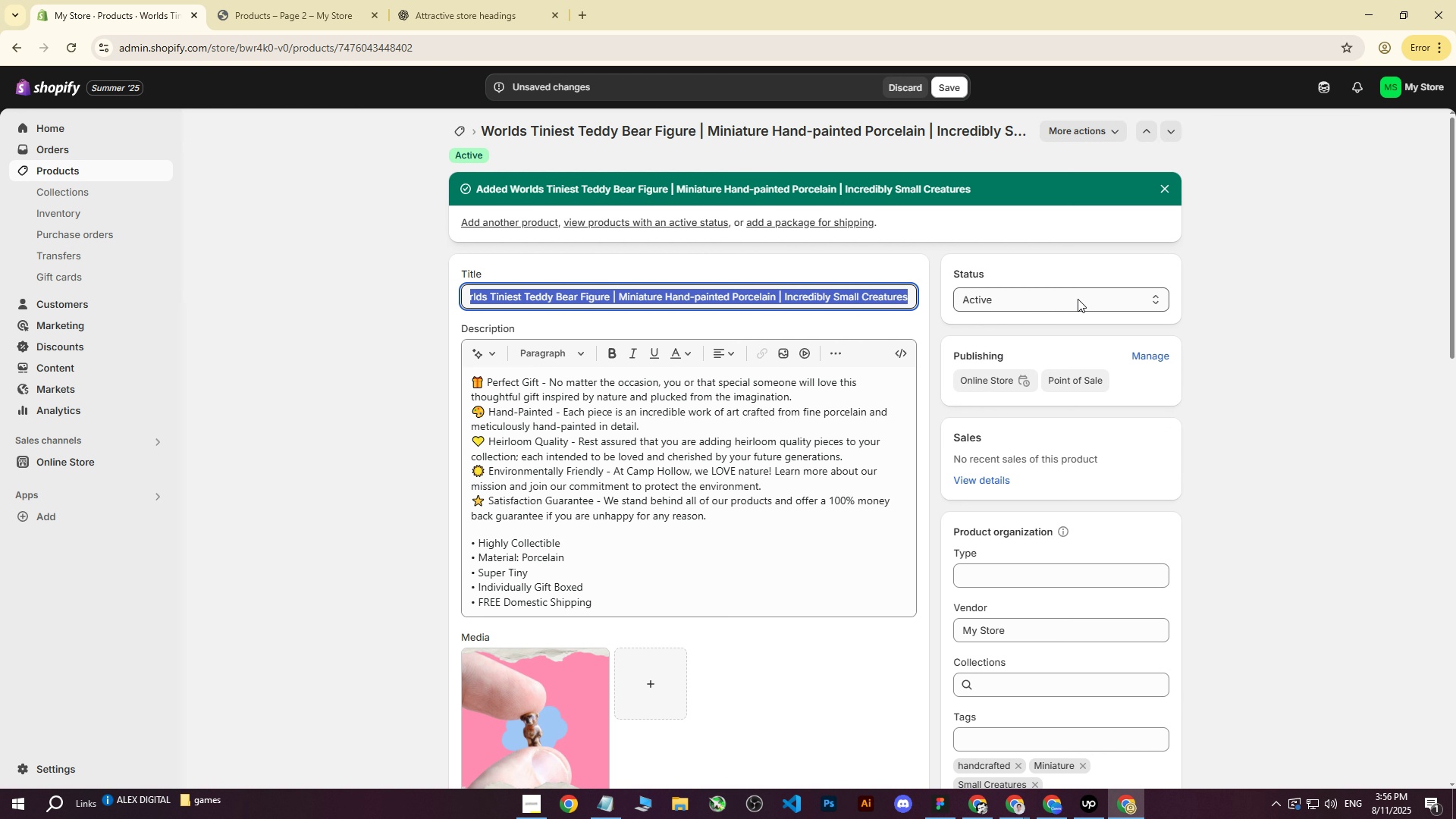 
key(Control+ControlLeft)
 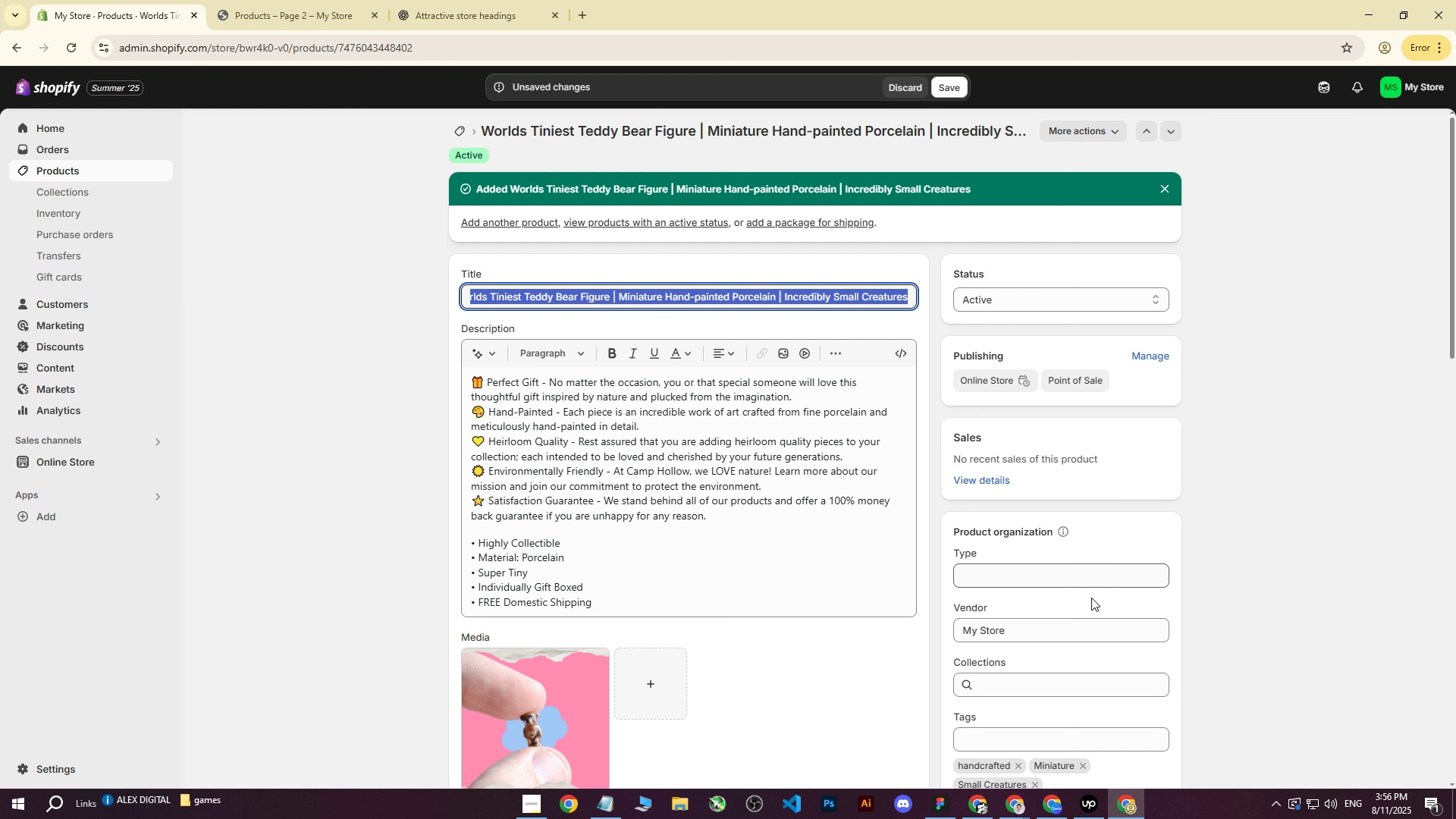 
key(Control+C)
 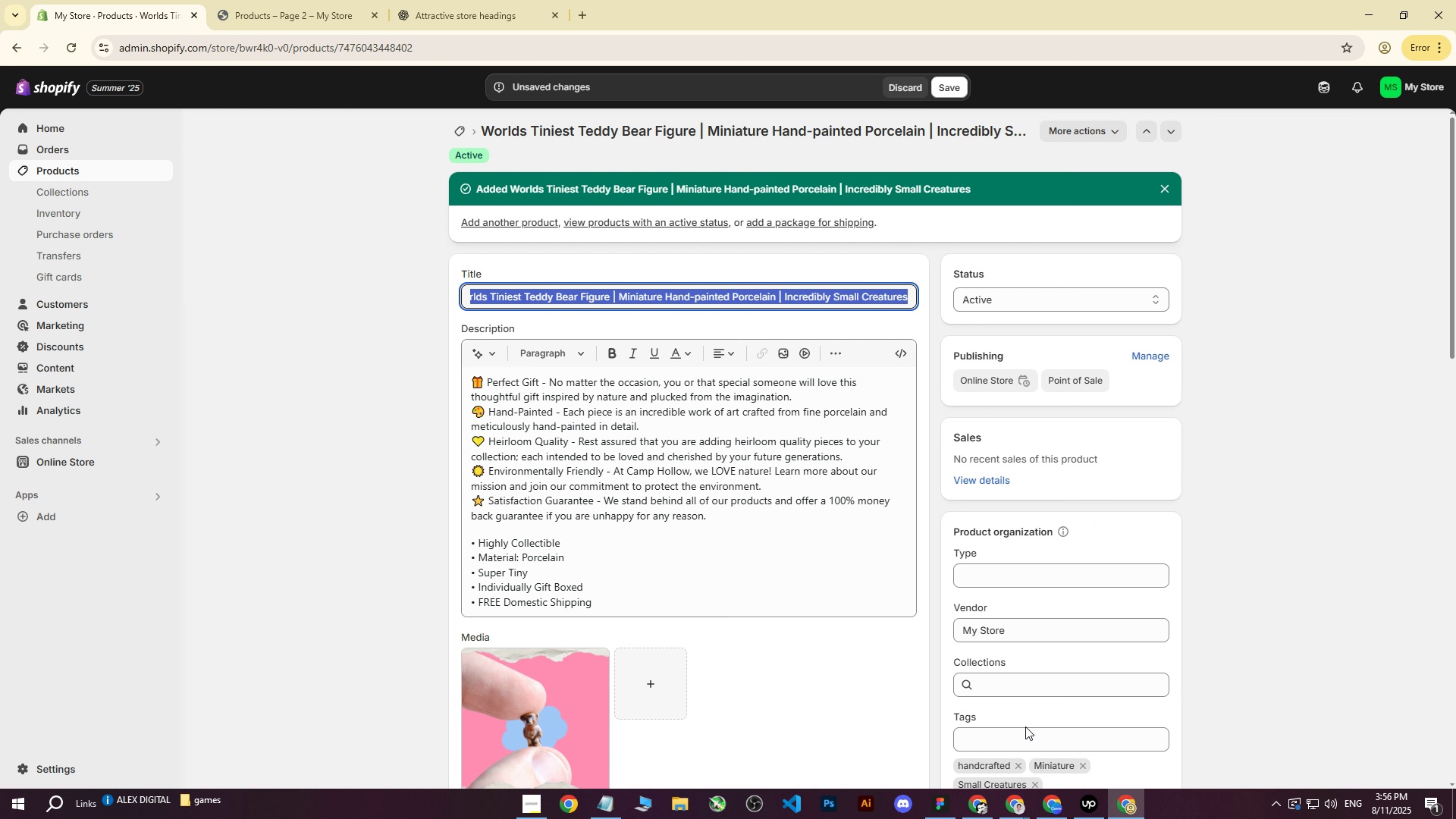 
left_click([1024, 727])
 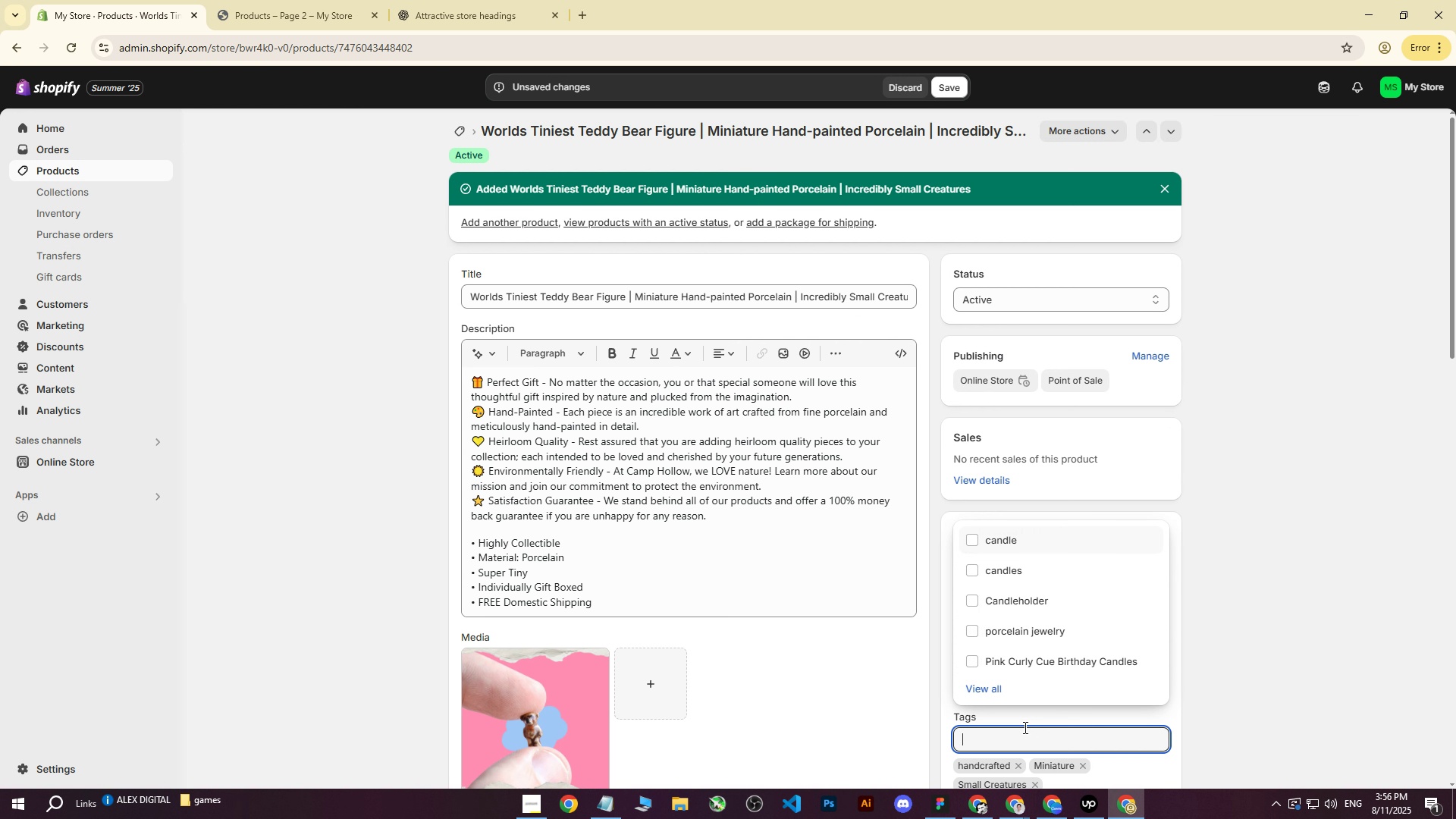 
key(Control+ControlLeft)
 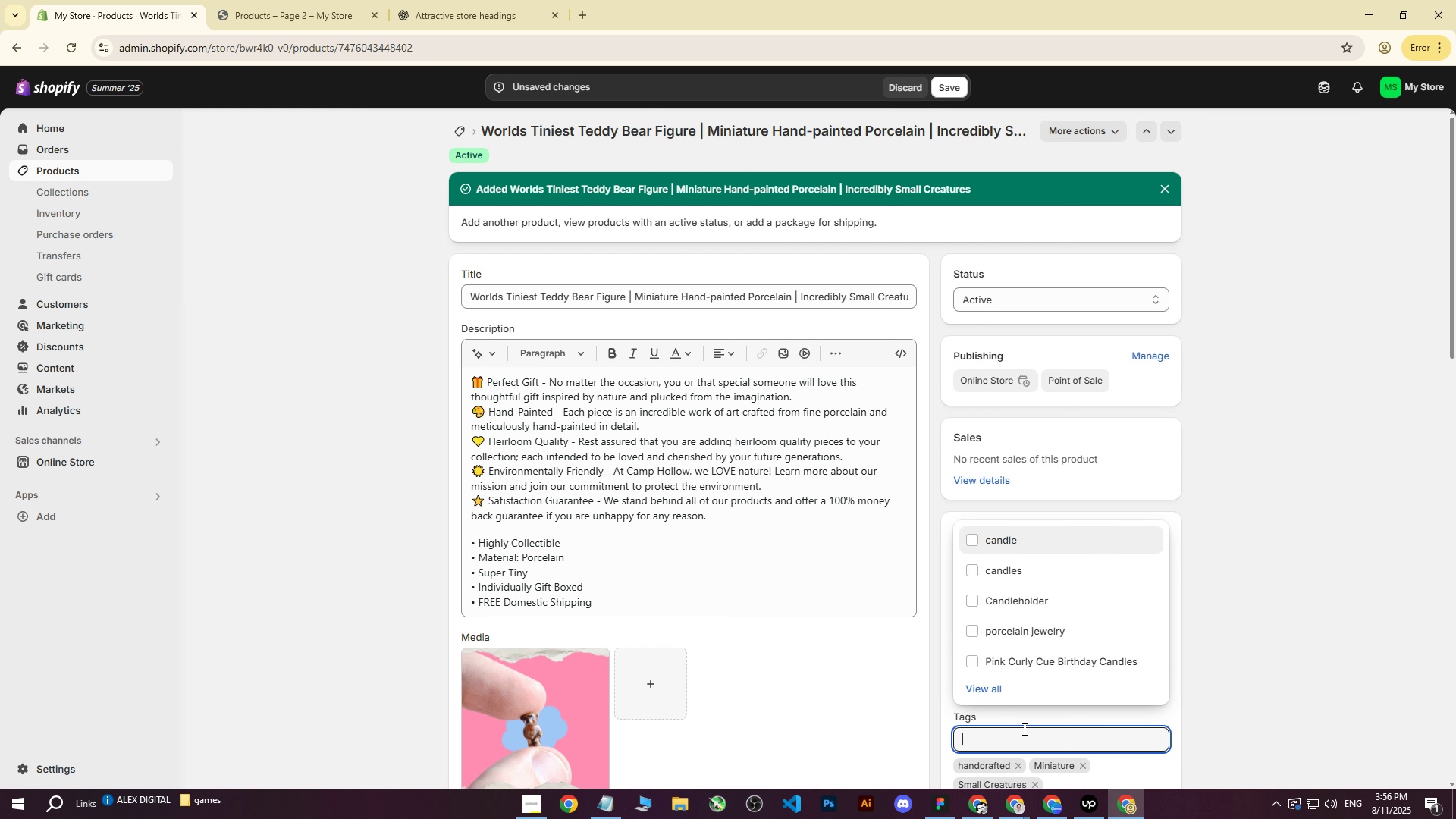 
key(Control+V)
 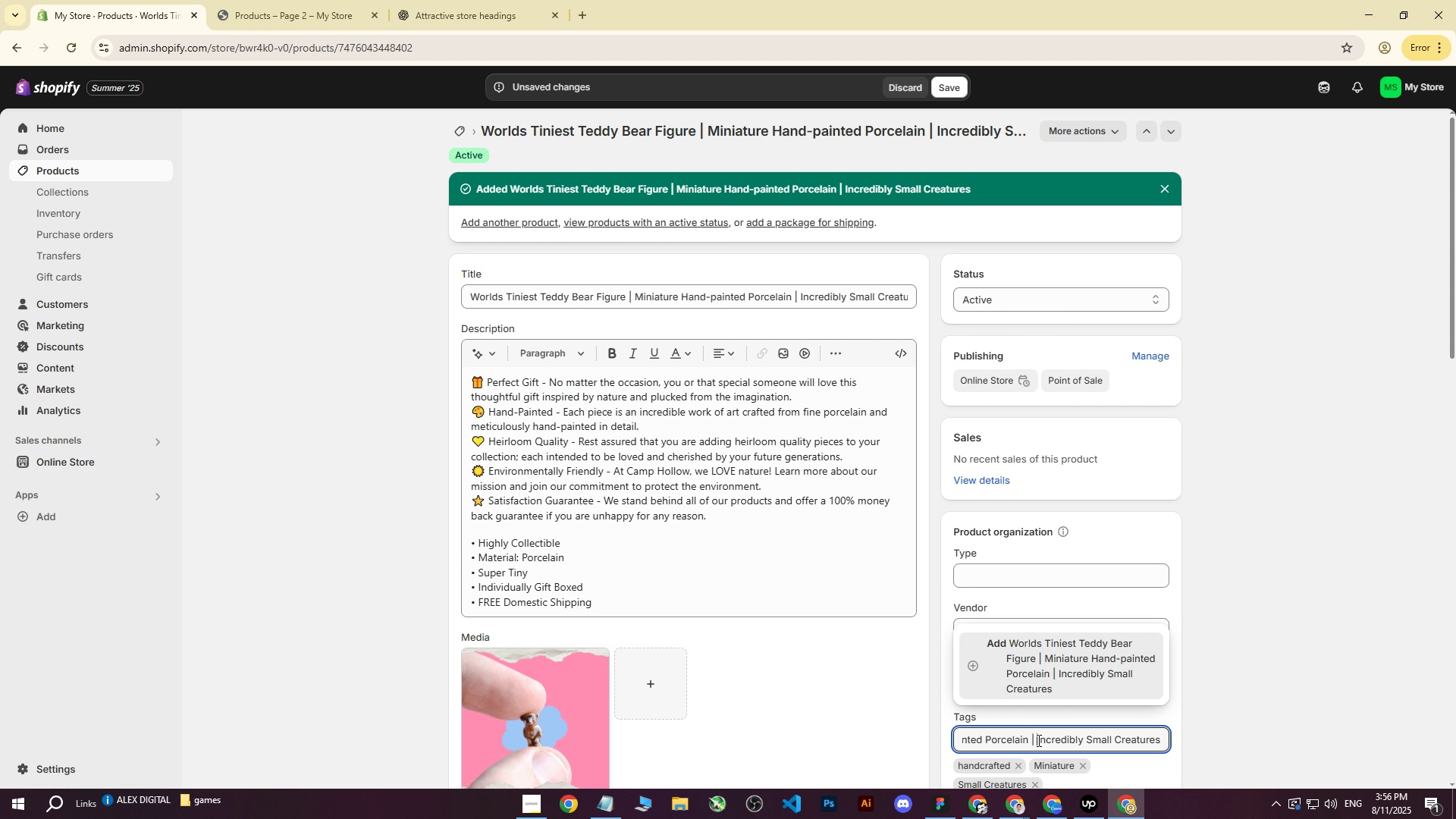 
key(Backspace)
 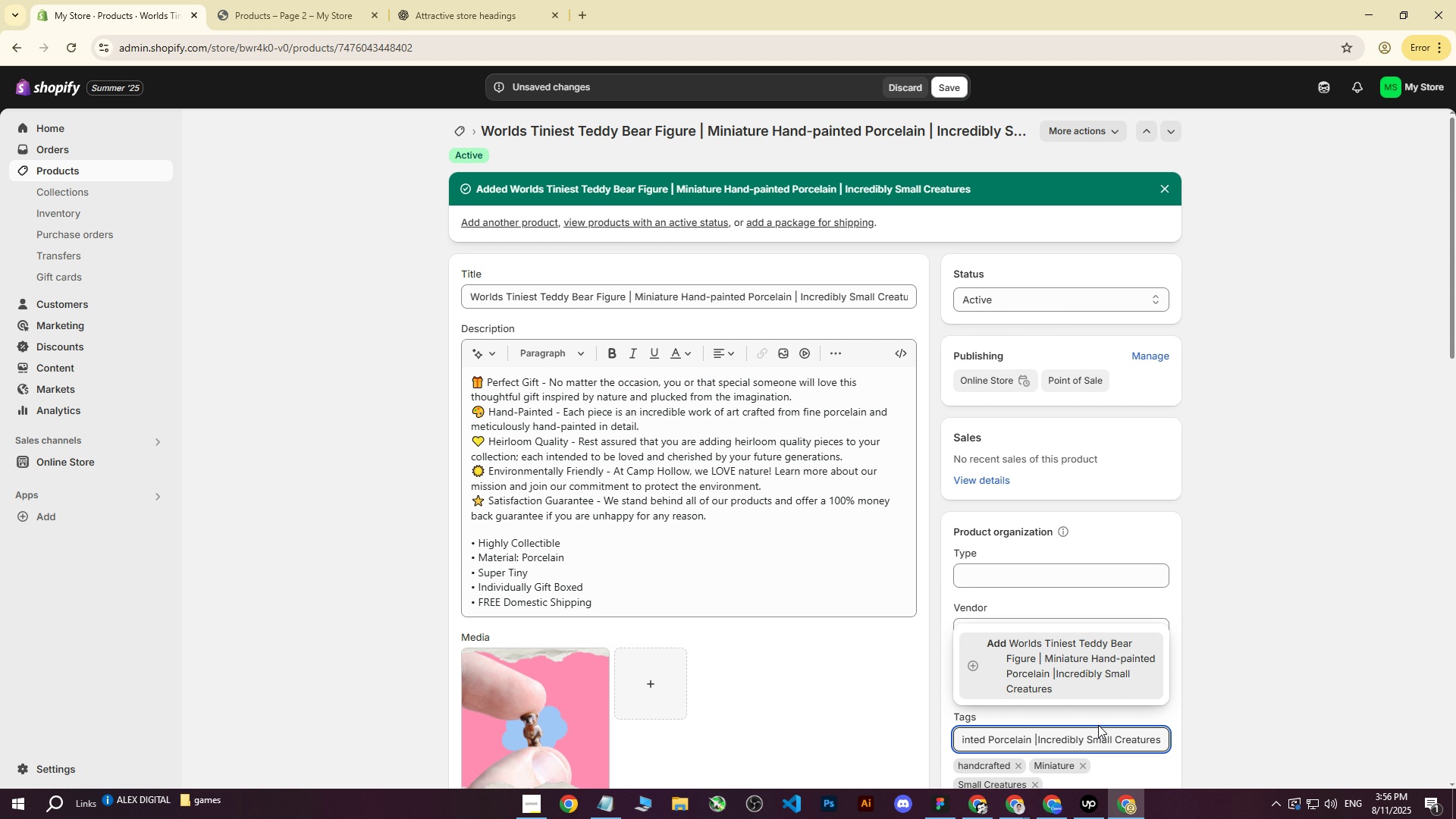 
key(Backspace)
 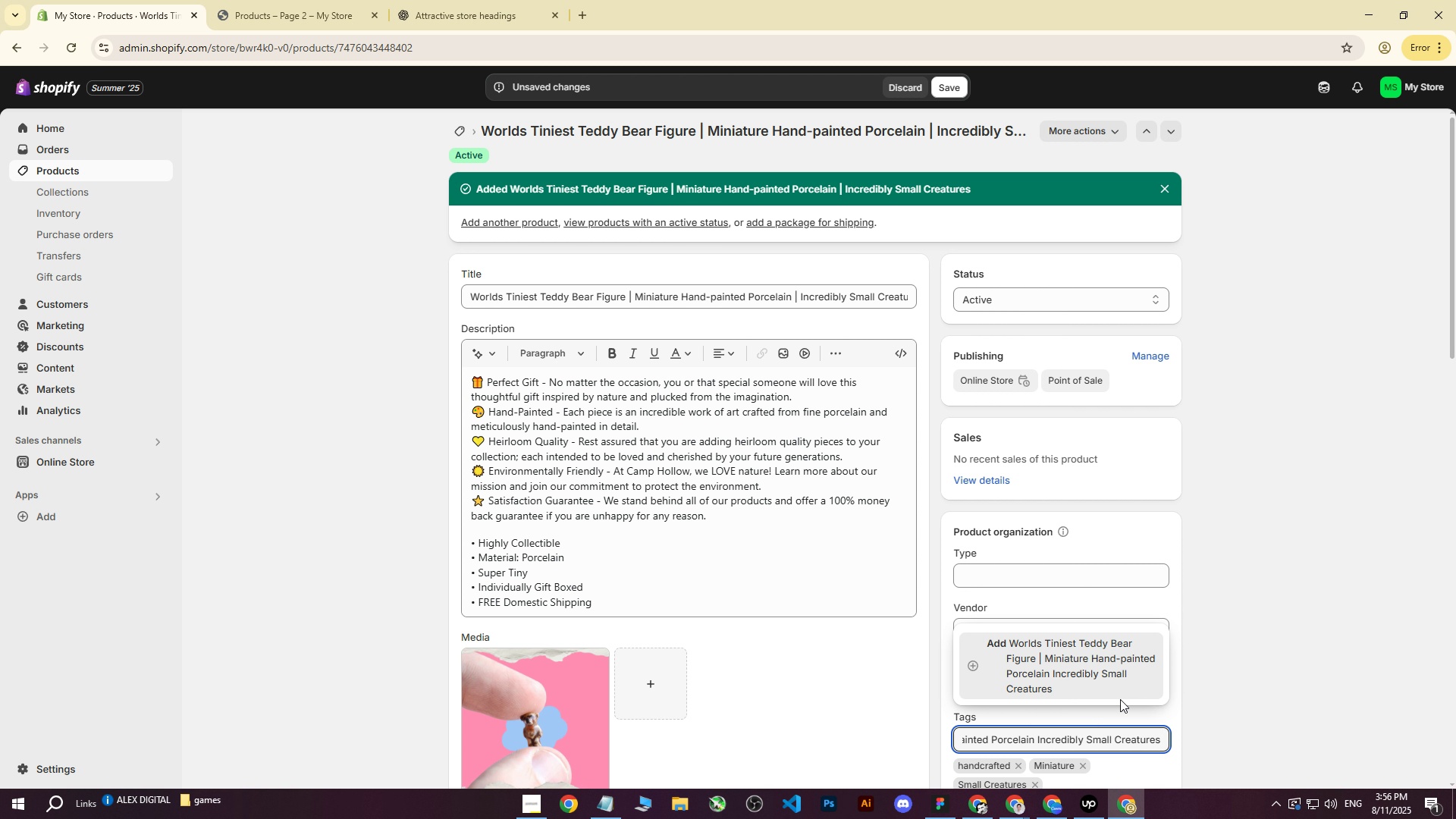 
key(Backspace)
 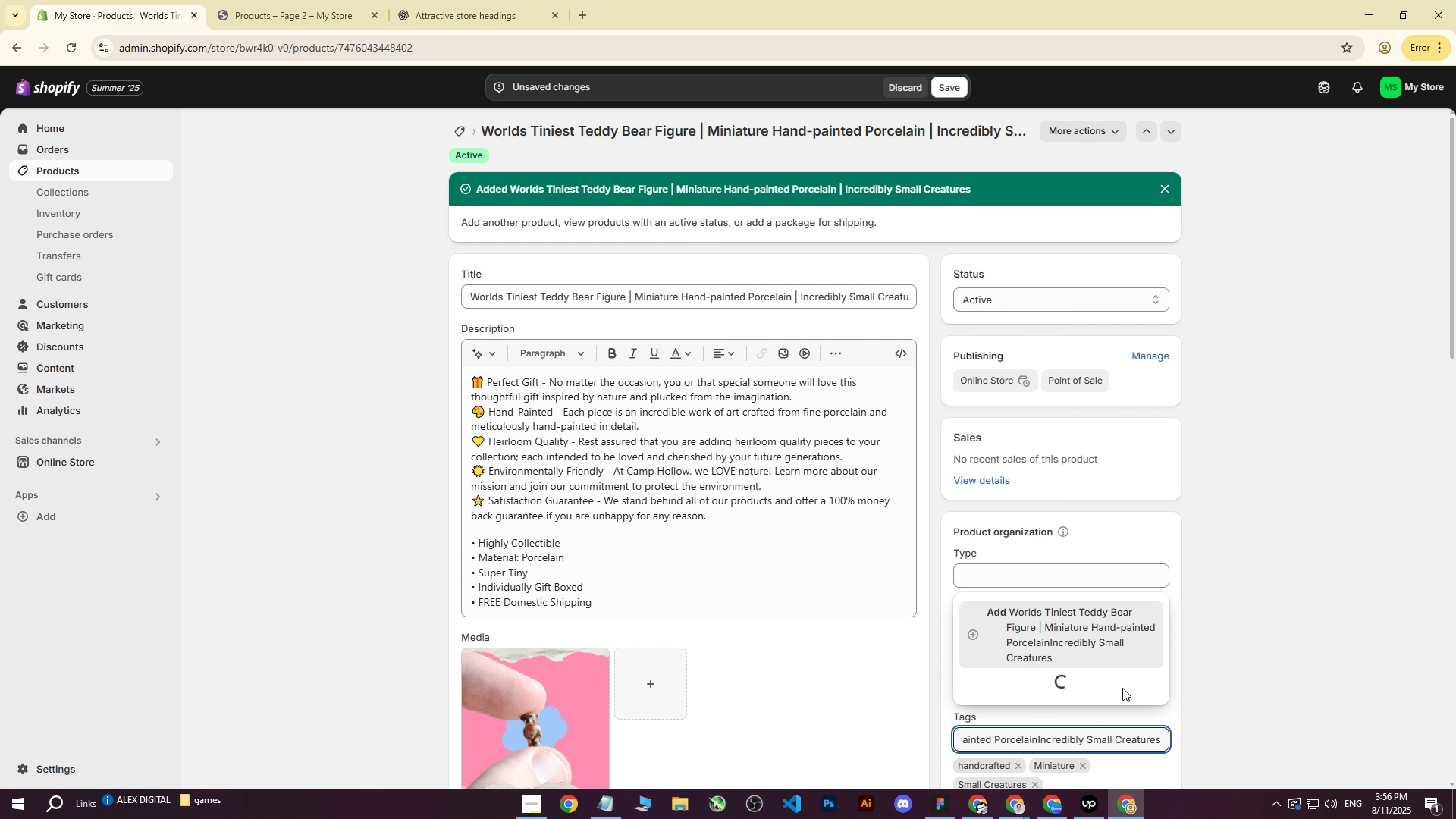 
hold_key(key=ArrowLeft, duration=1.53)
 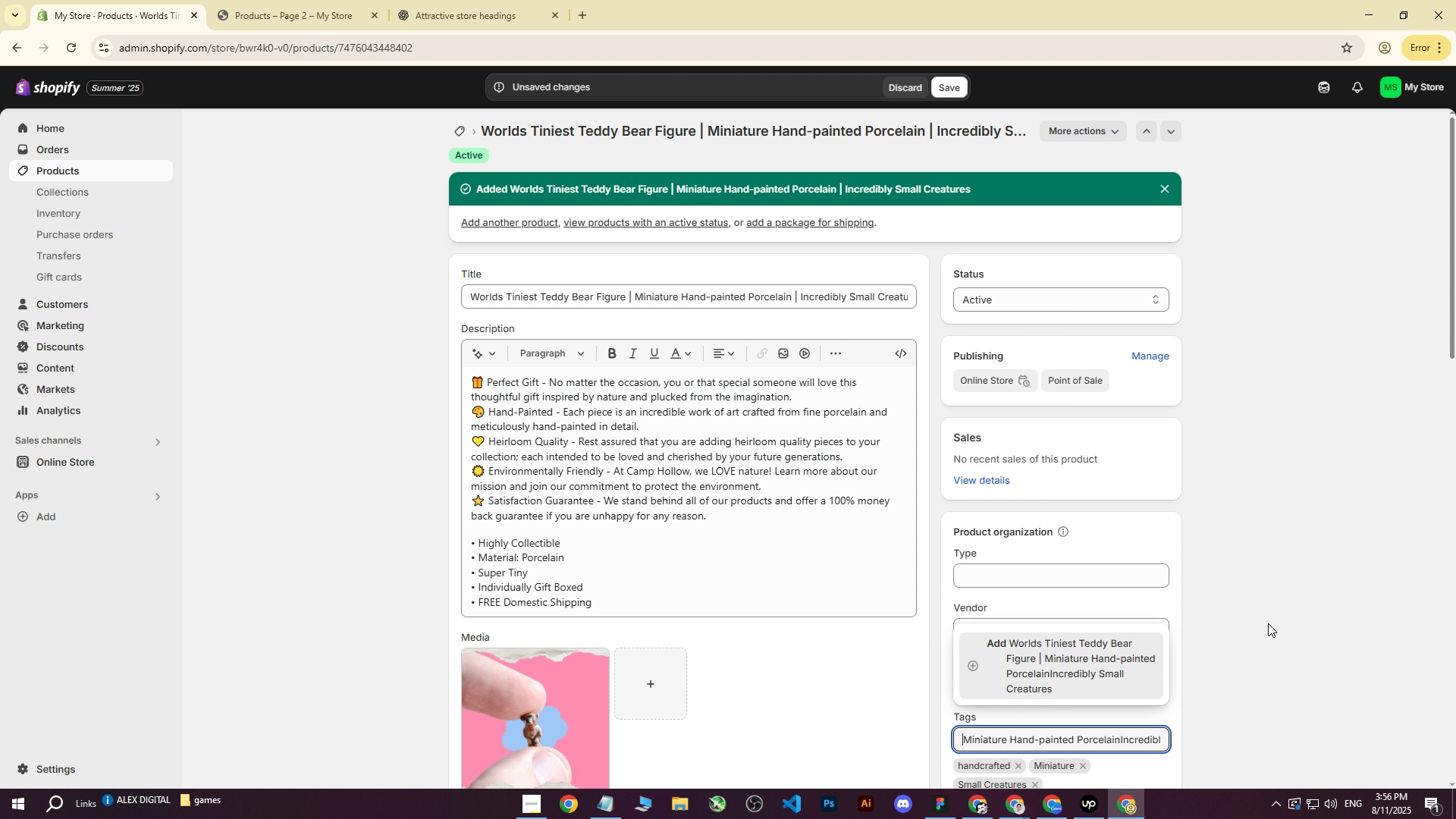 
key(ArrowLeft)
 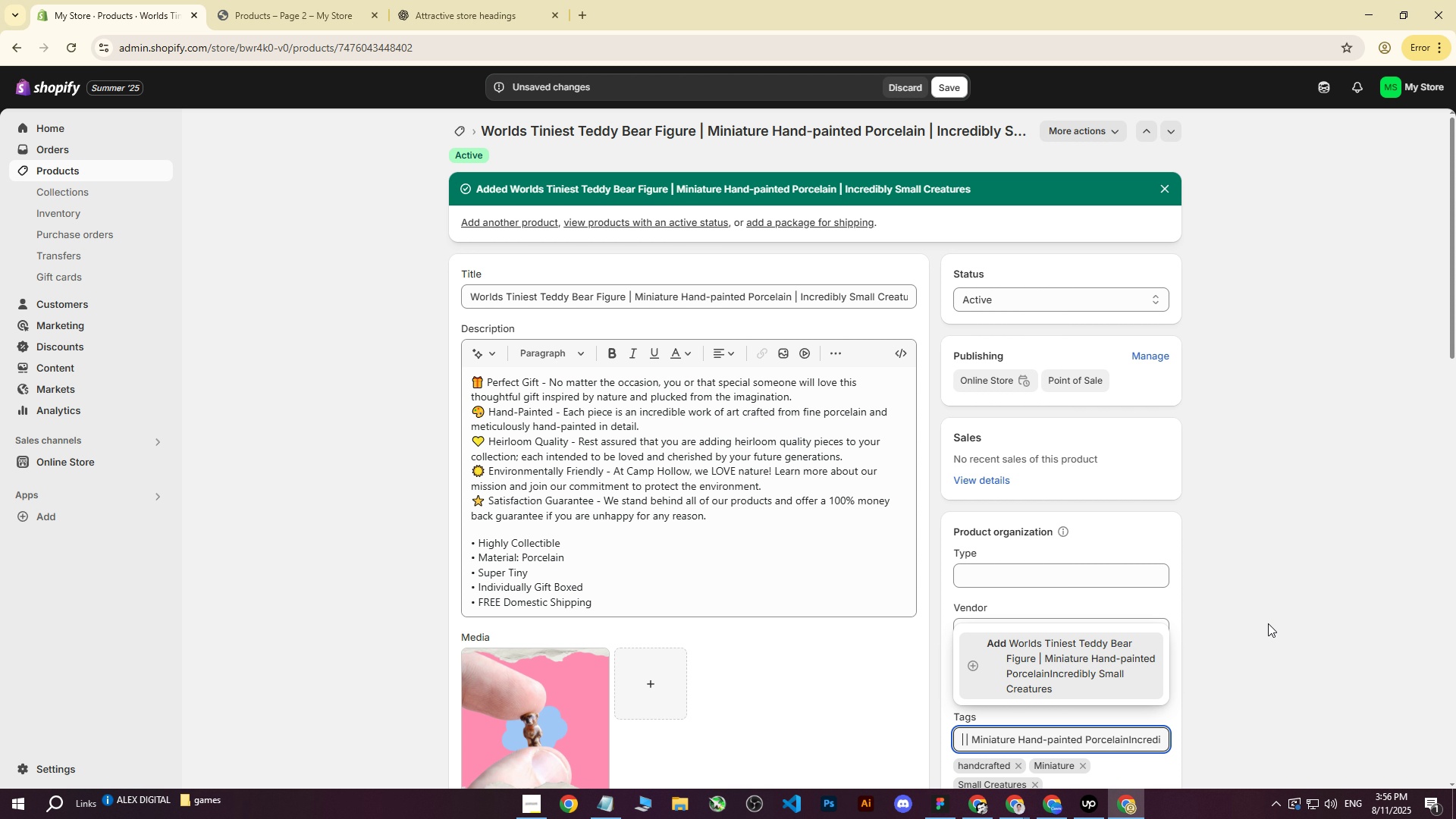 
key(ArrowLeft)
 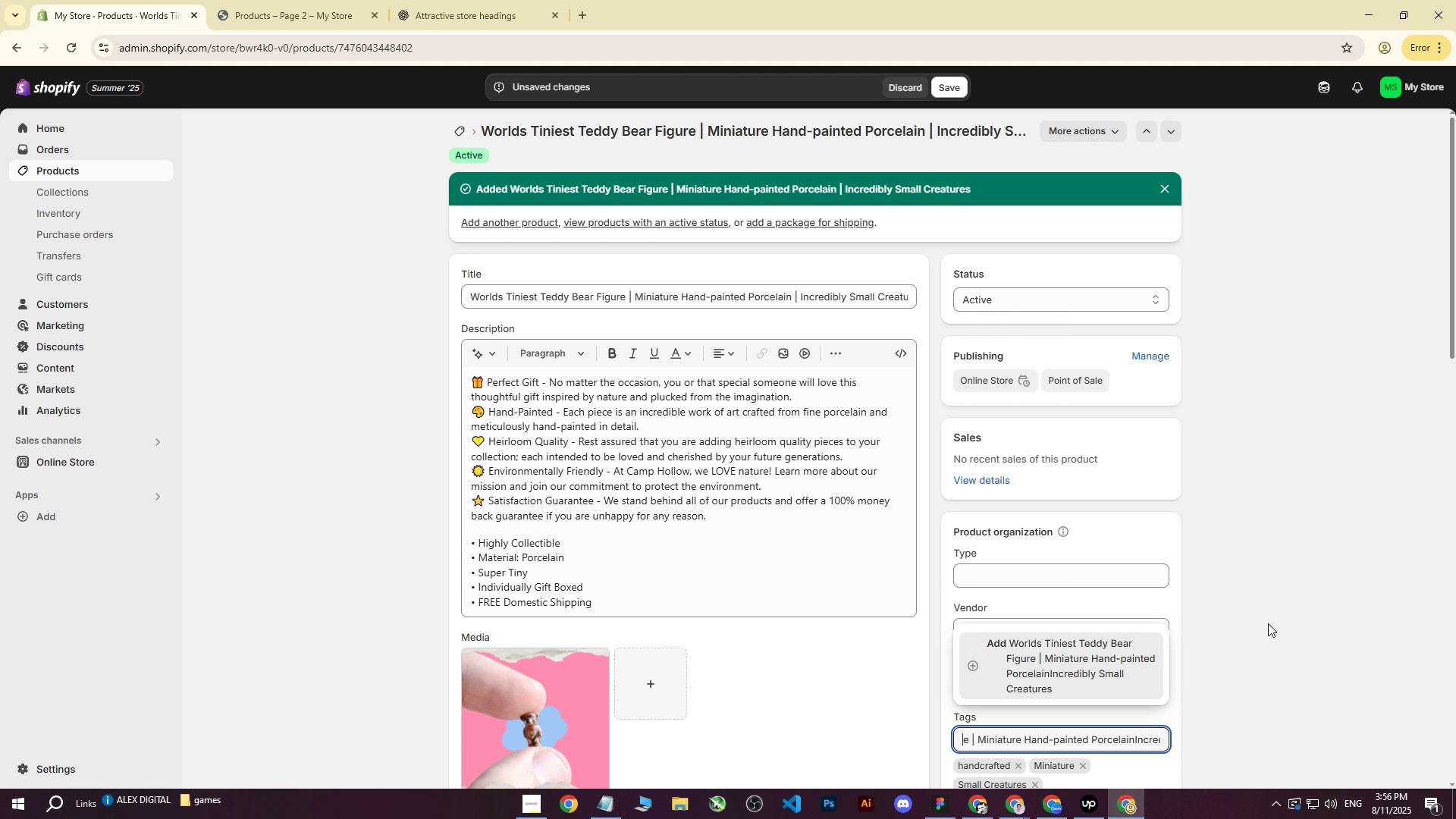 
key(ArrowLeft)
 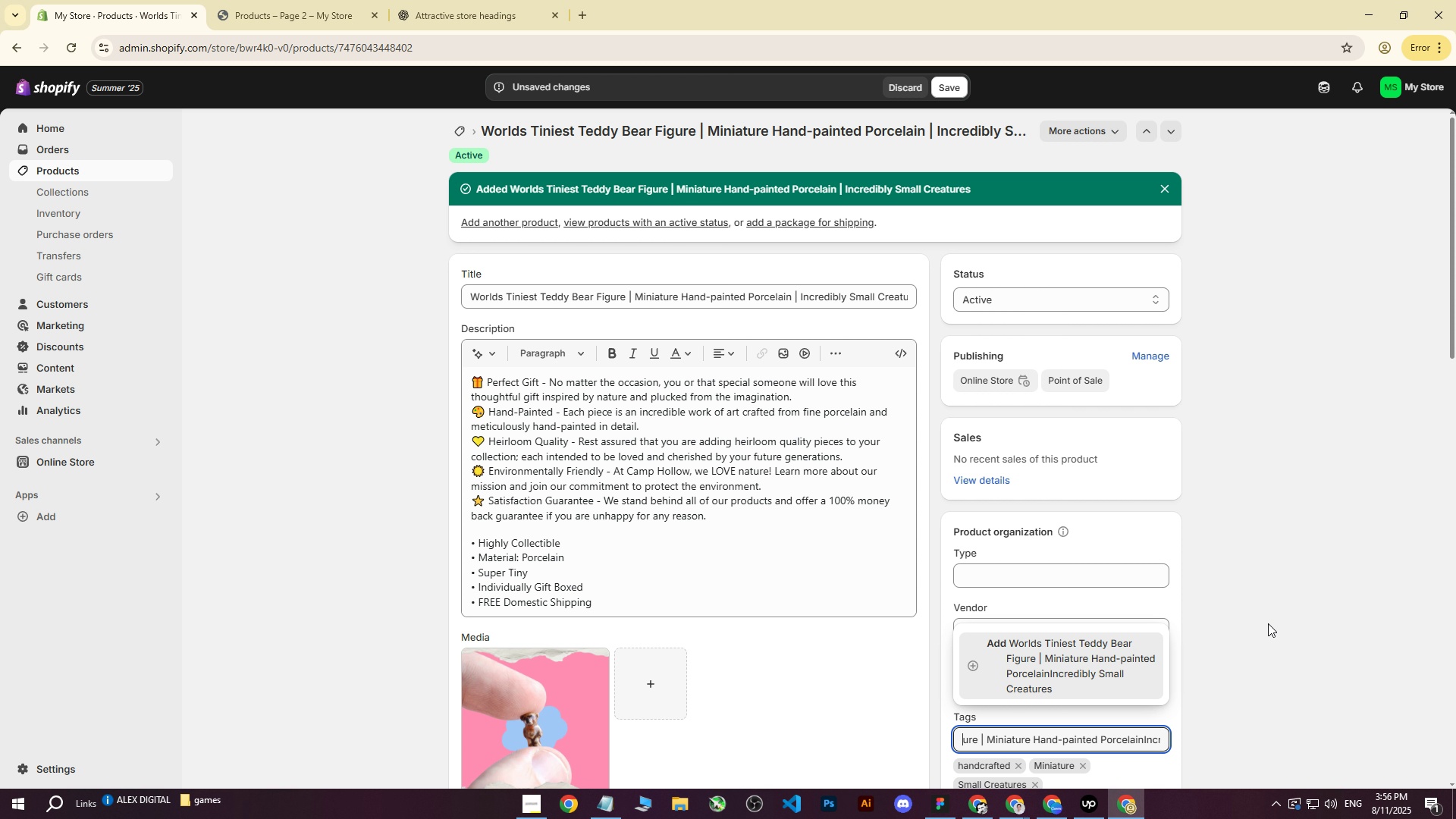 
key(ArrowLeft)
 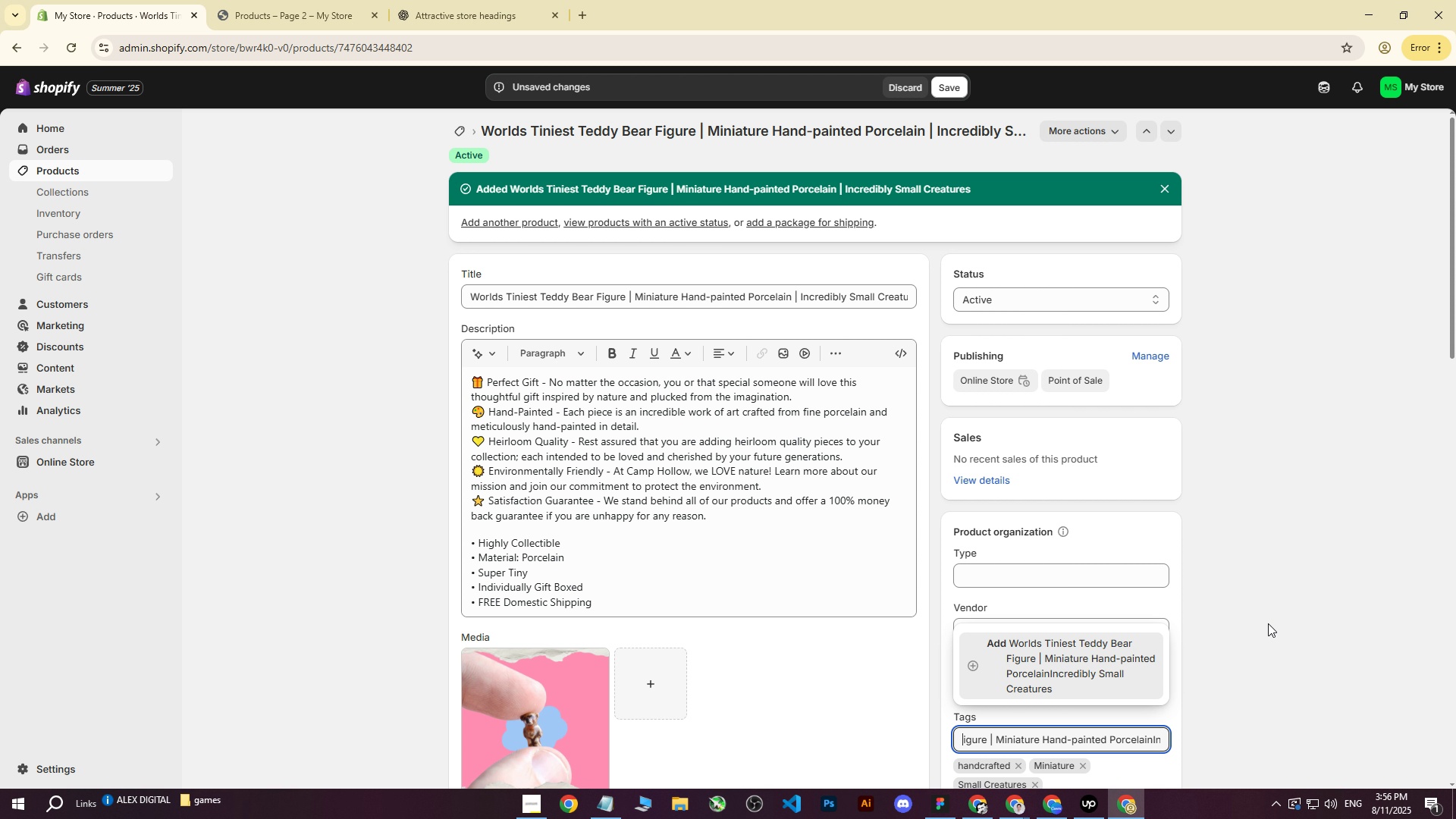 
key(ArrowLeft)
 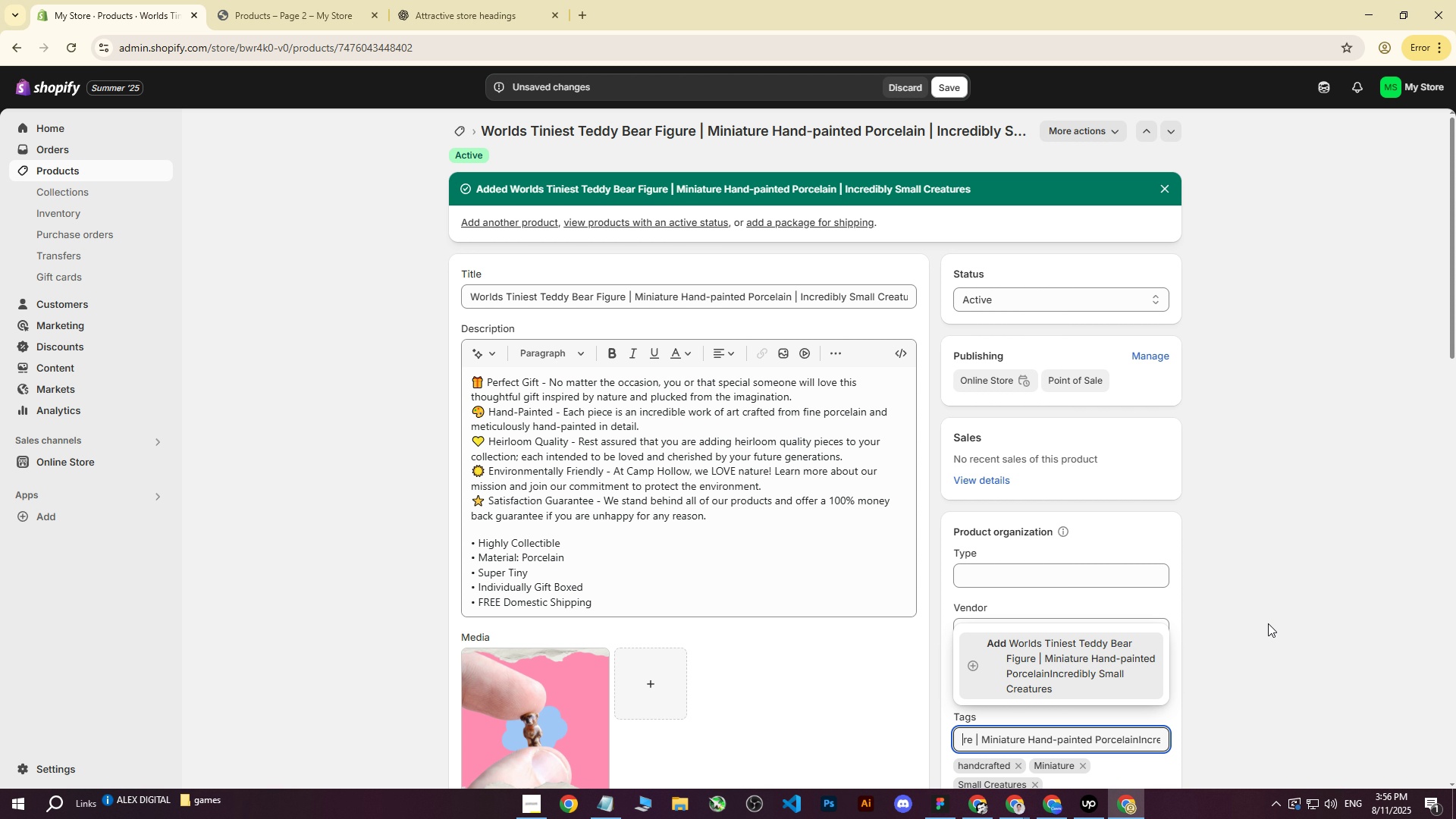 
key(ArrowLeft)
 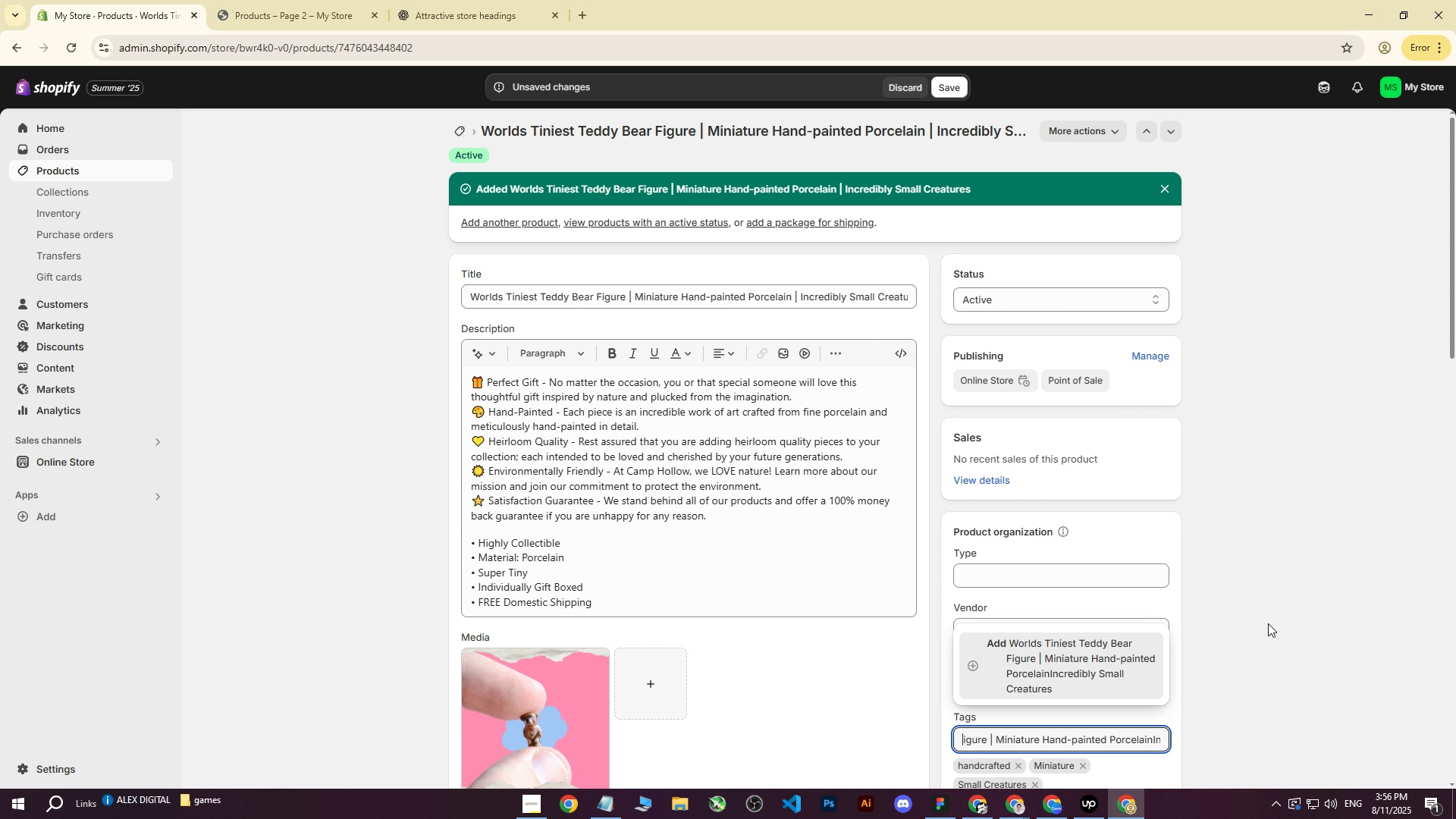 
key(ArrowLeft)
 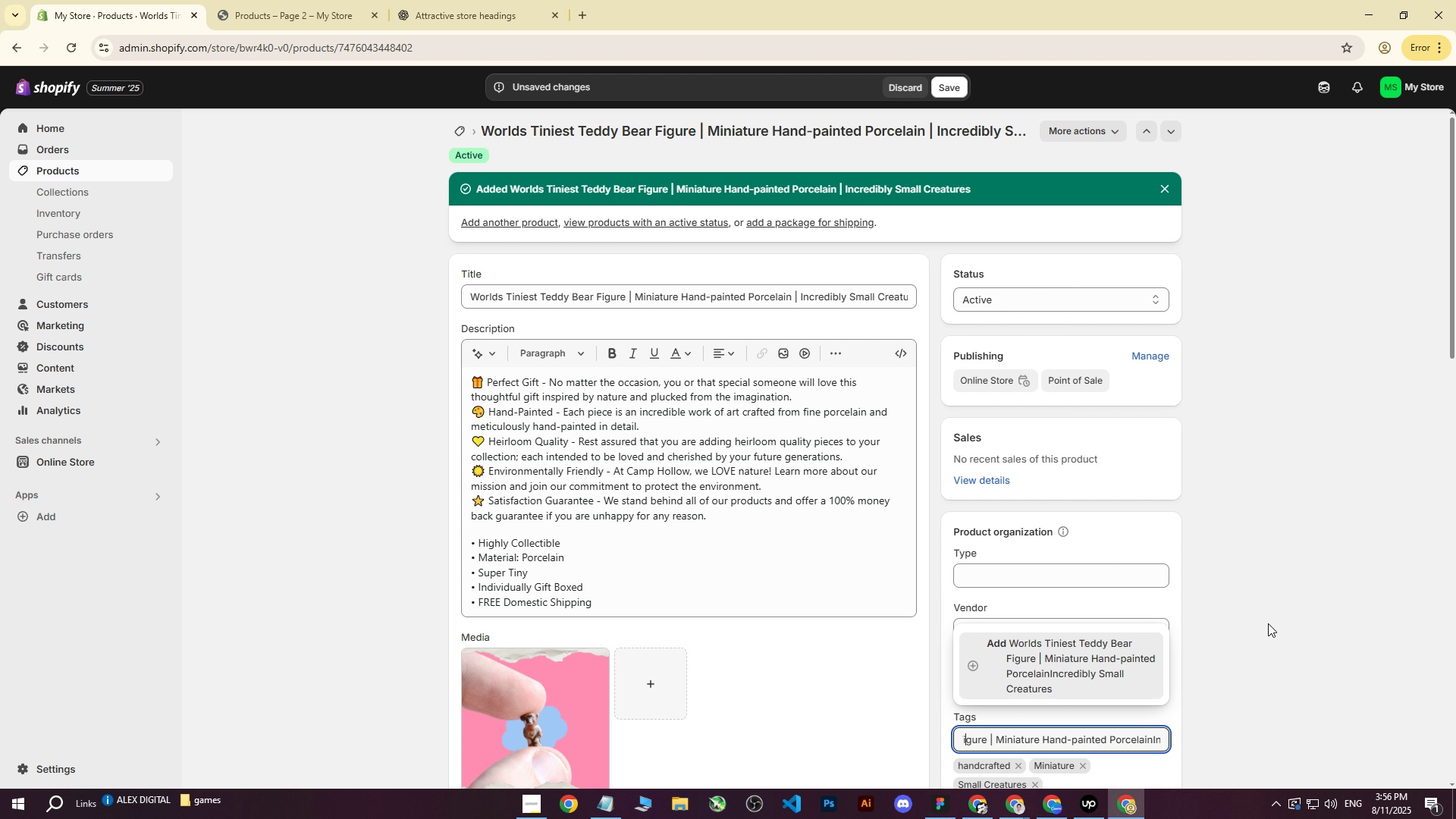 
key(ArrowRight)
 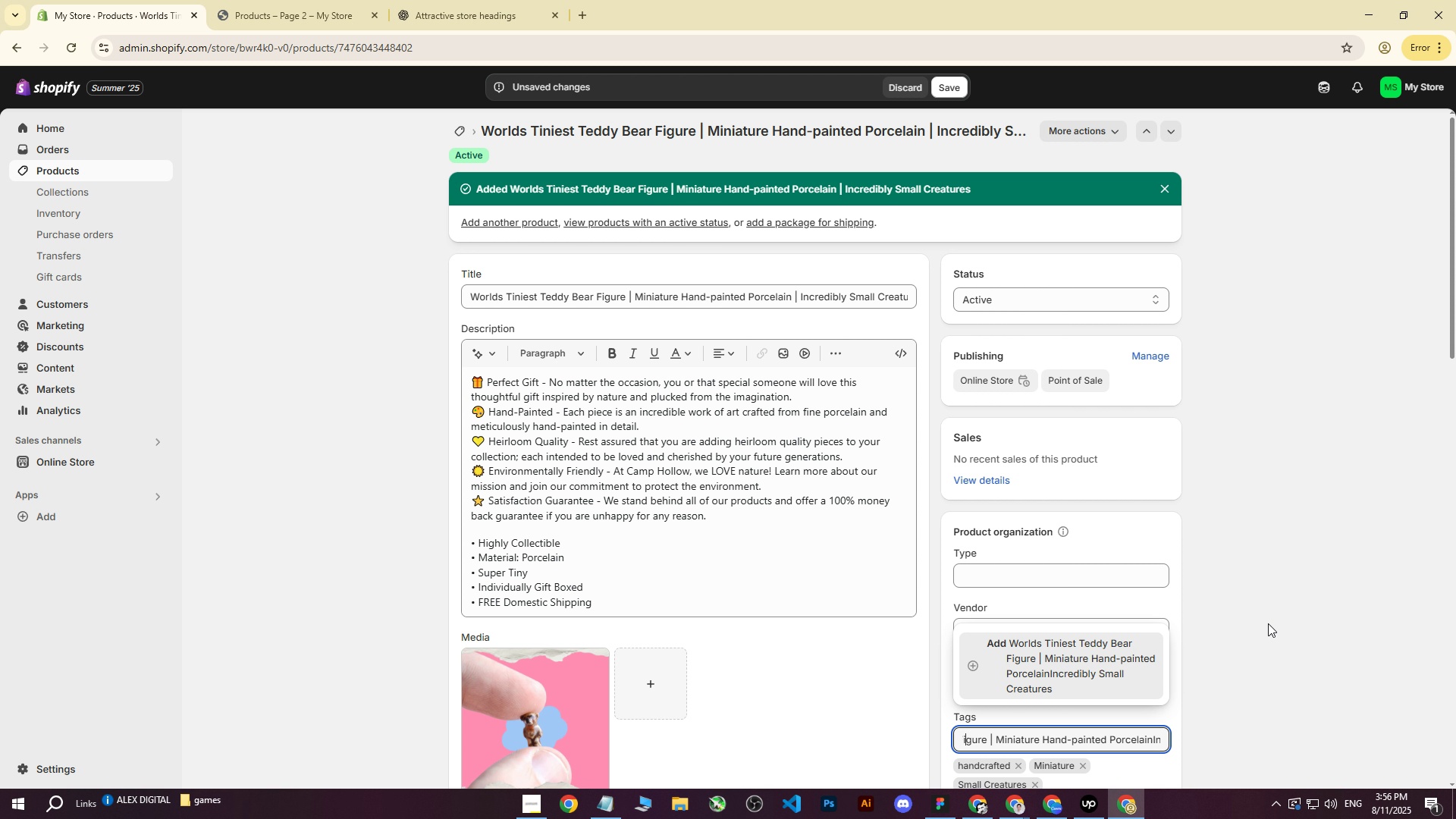 
key(ArrowRight)
 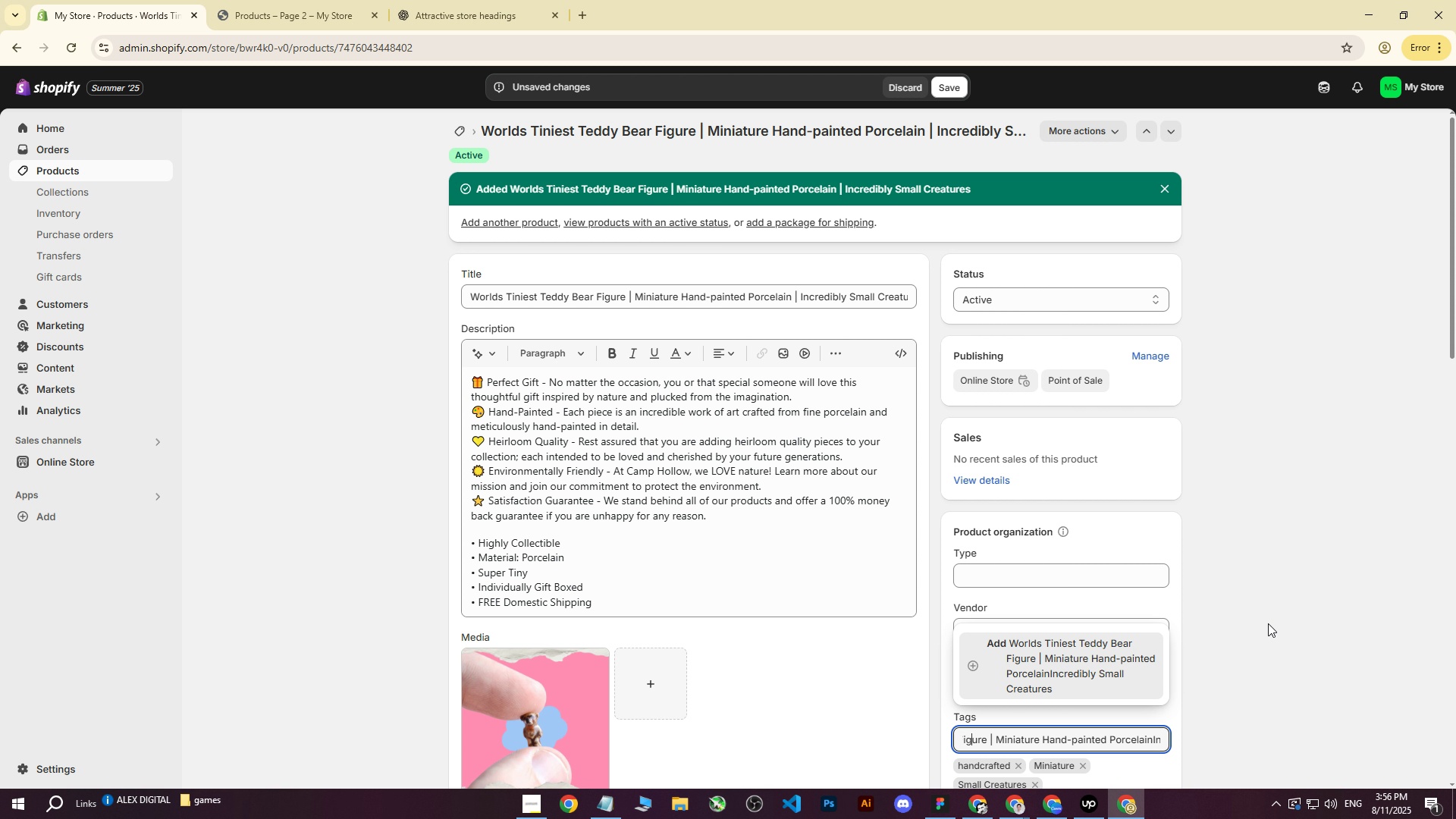 
key(ArrowRight)
 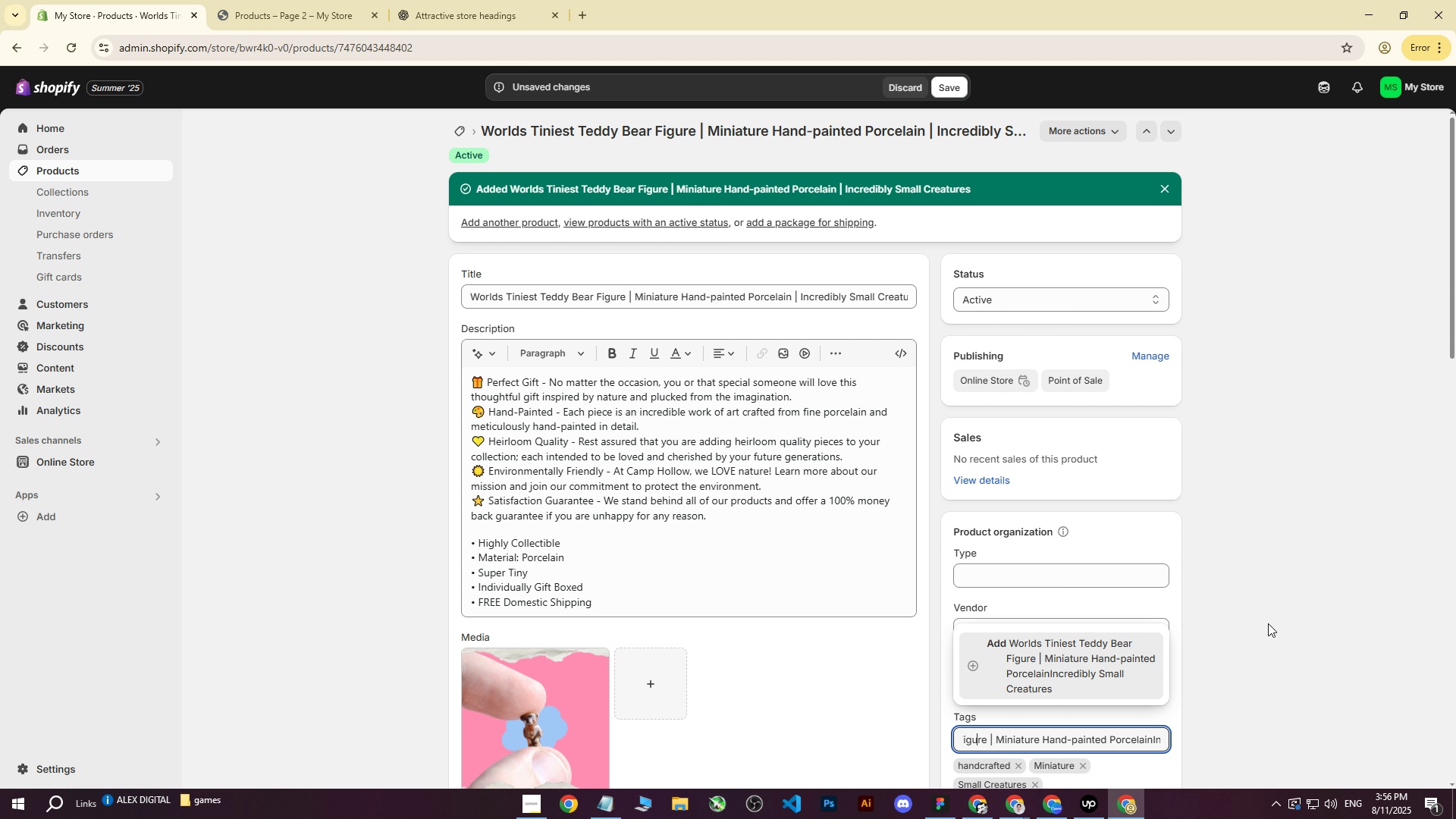 
key(ArrowRight)
 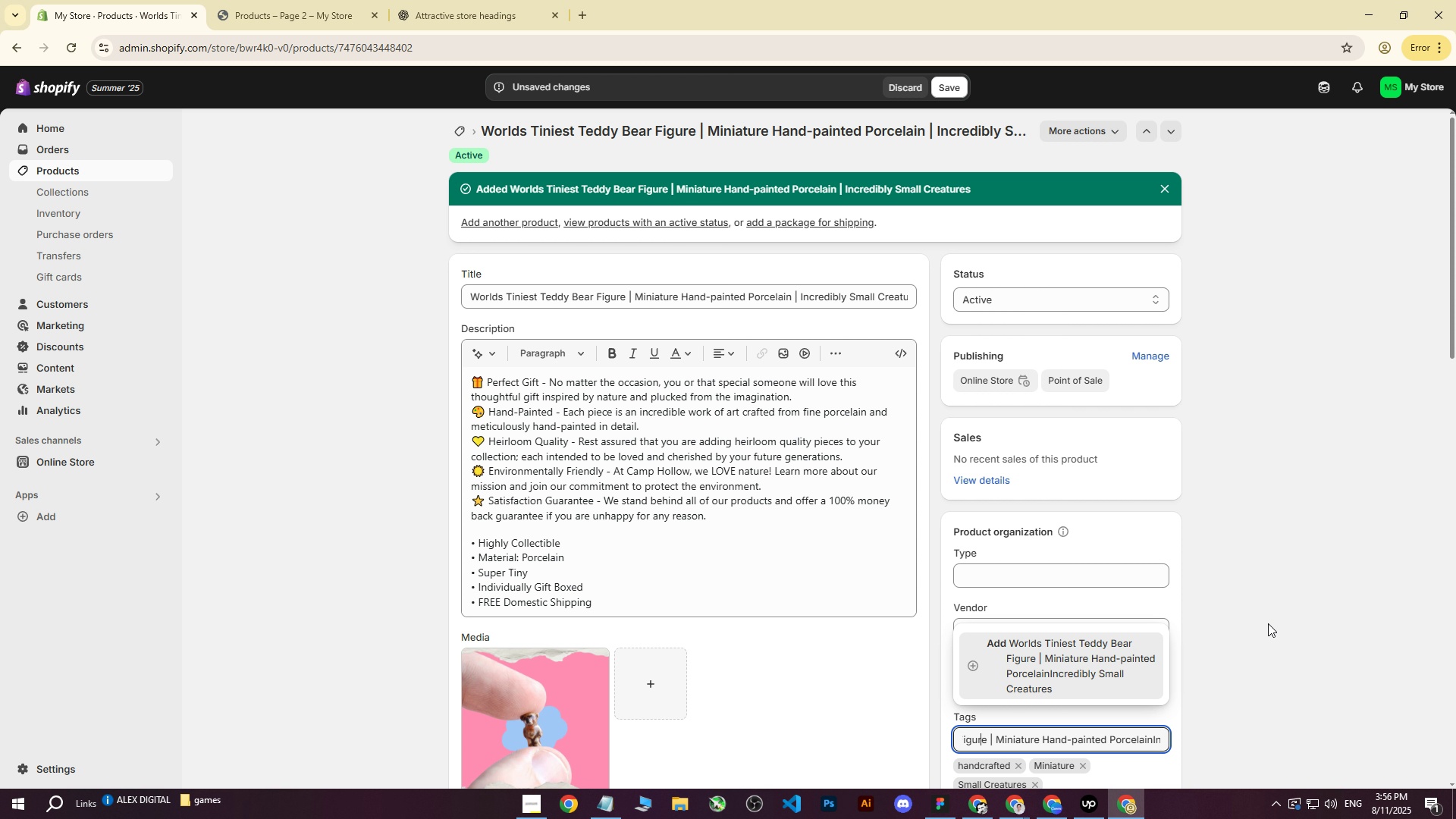 
key(ArrowRight)
 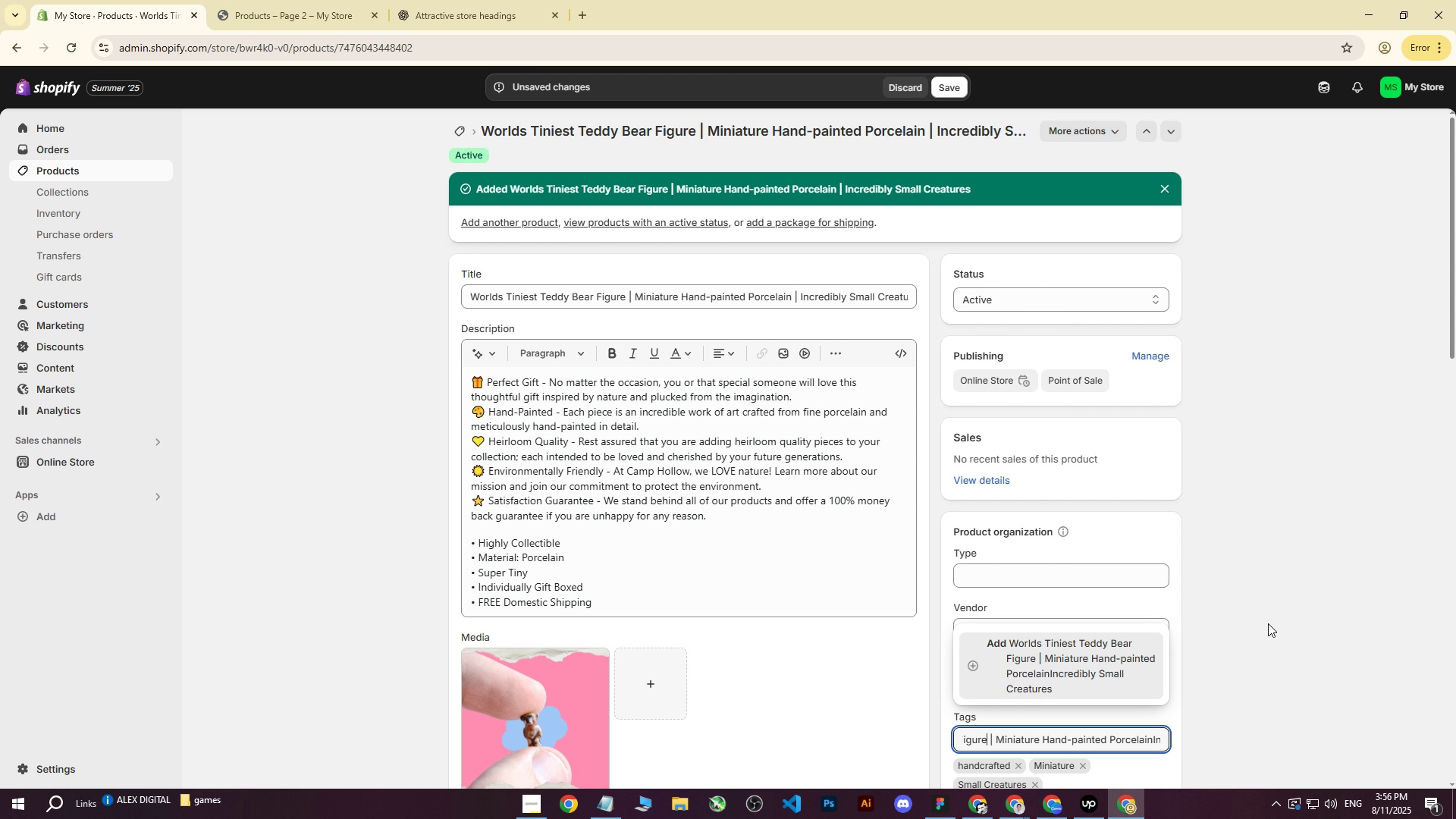 
key(ArrowRight)
 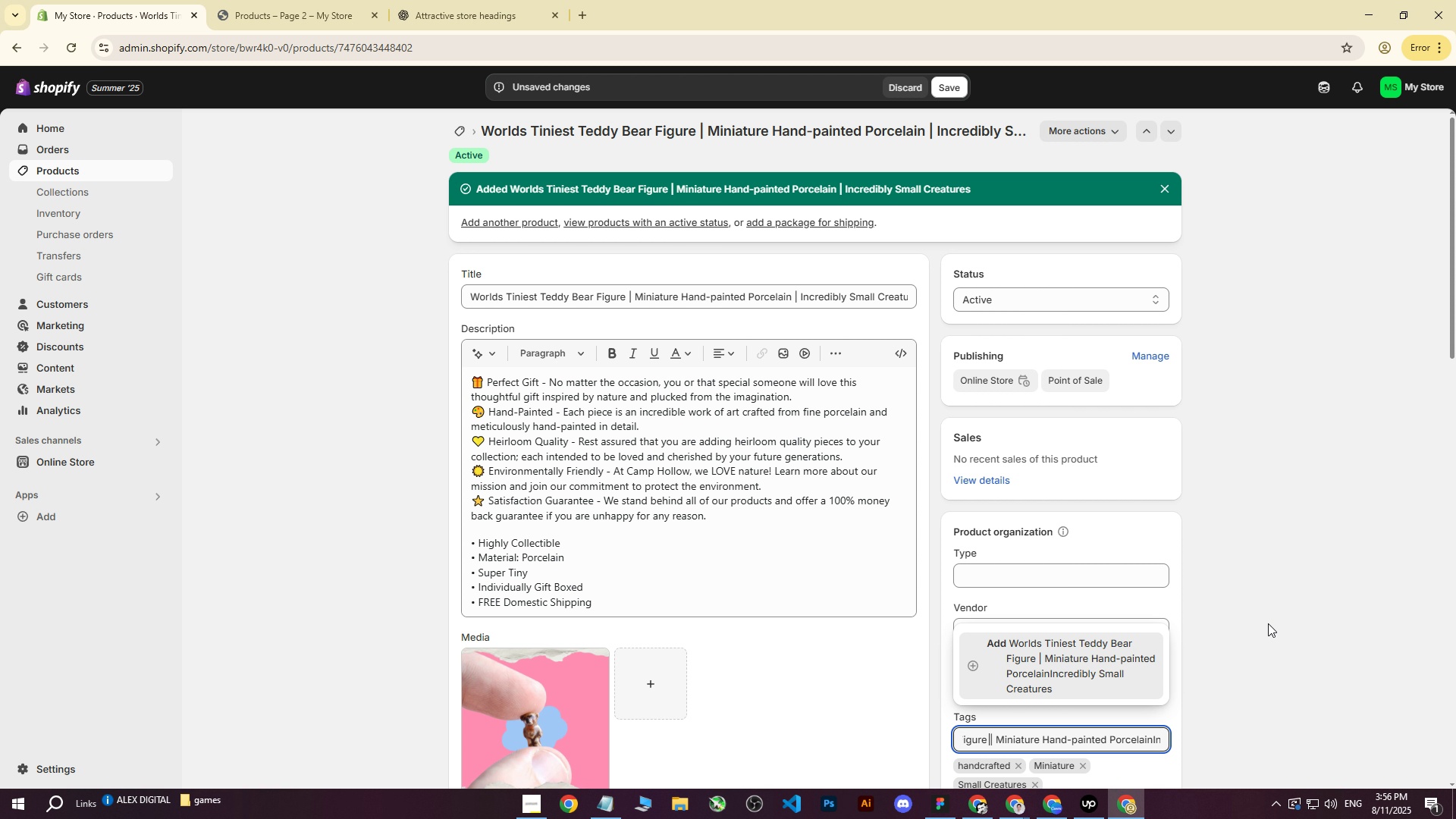 
key(ArrowRight)
 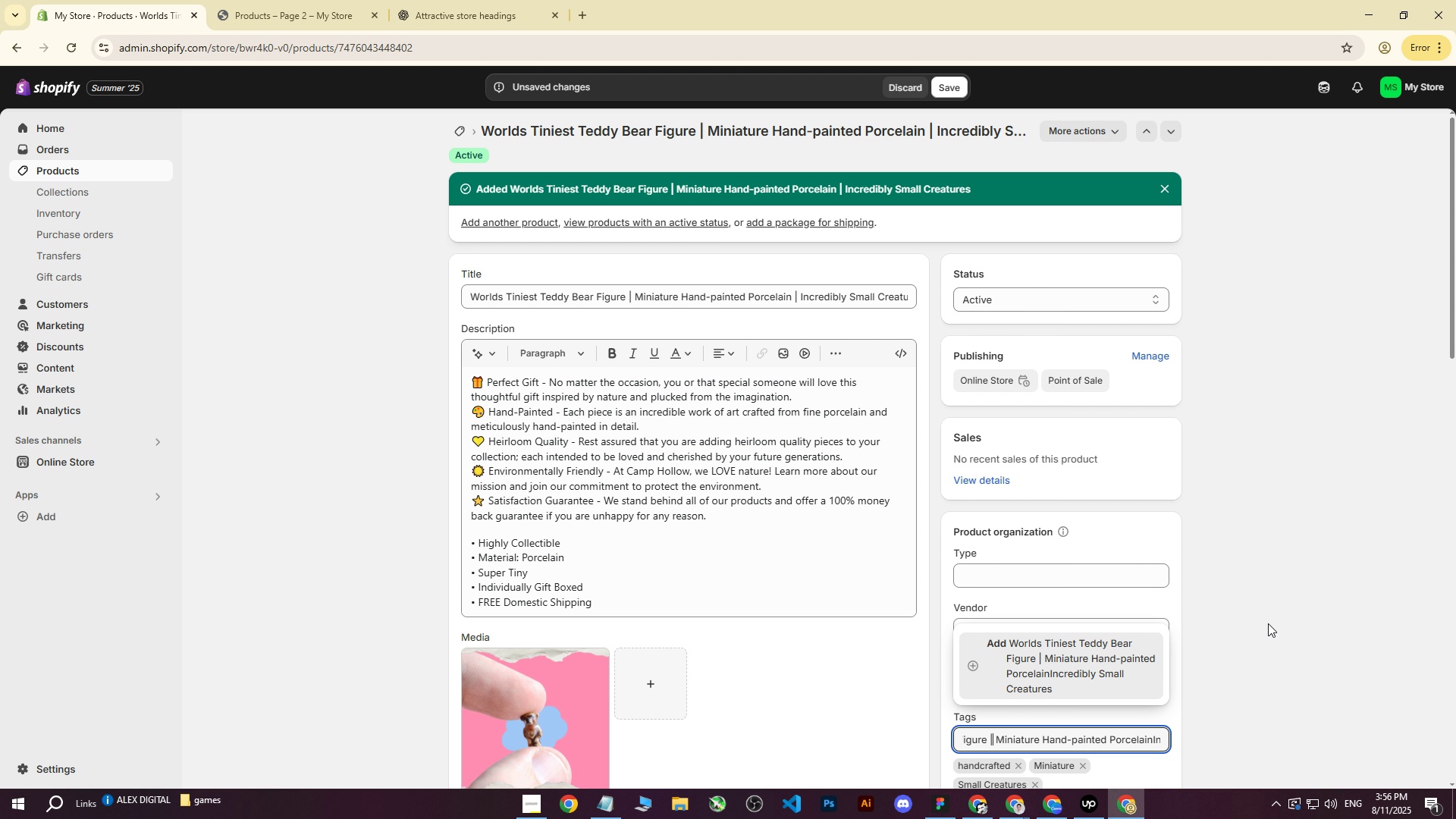 
key(ArrowRight)
 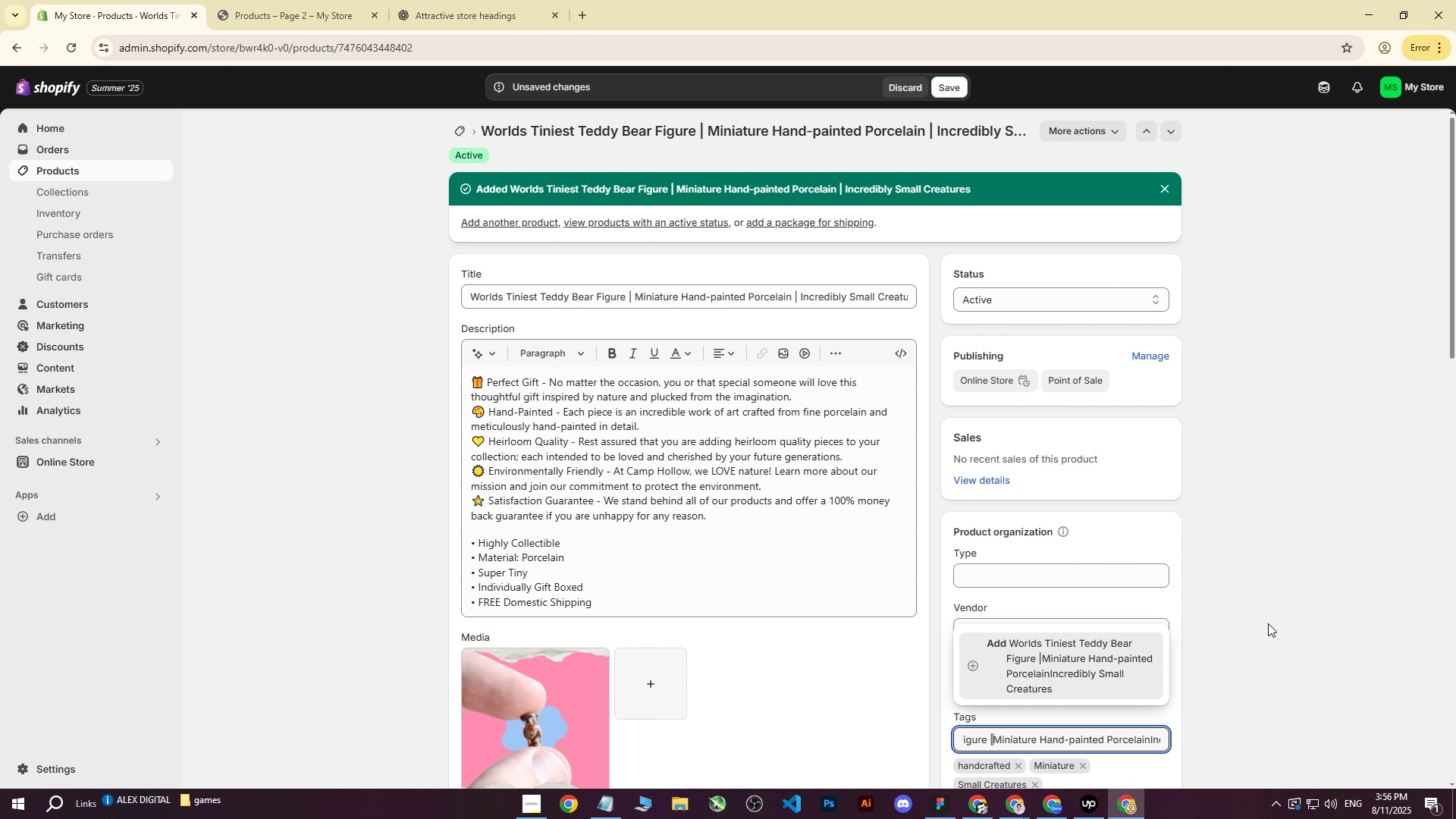 
key(Backspace)
 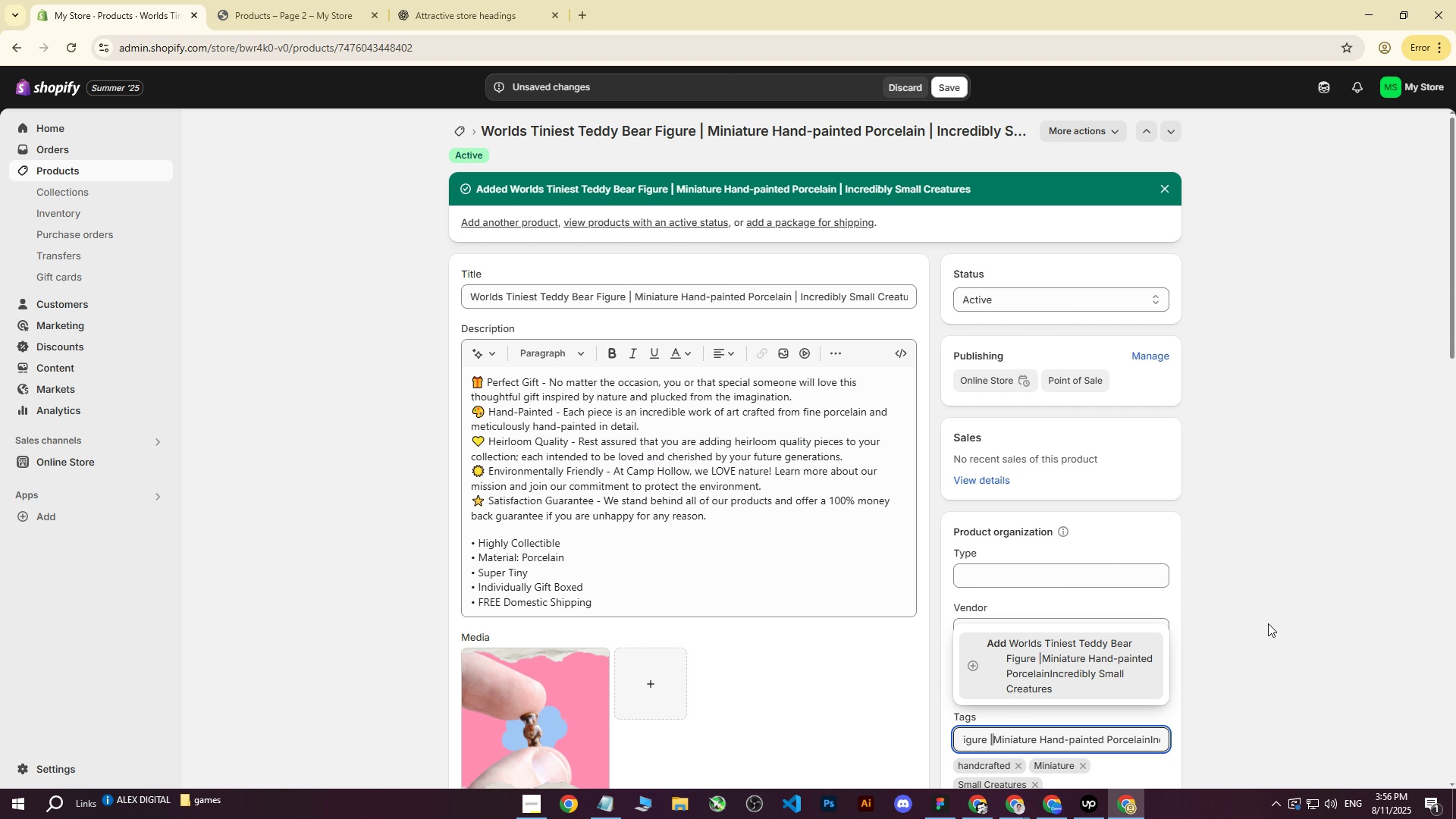 
key(Backspace)
 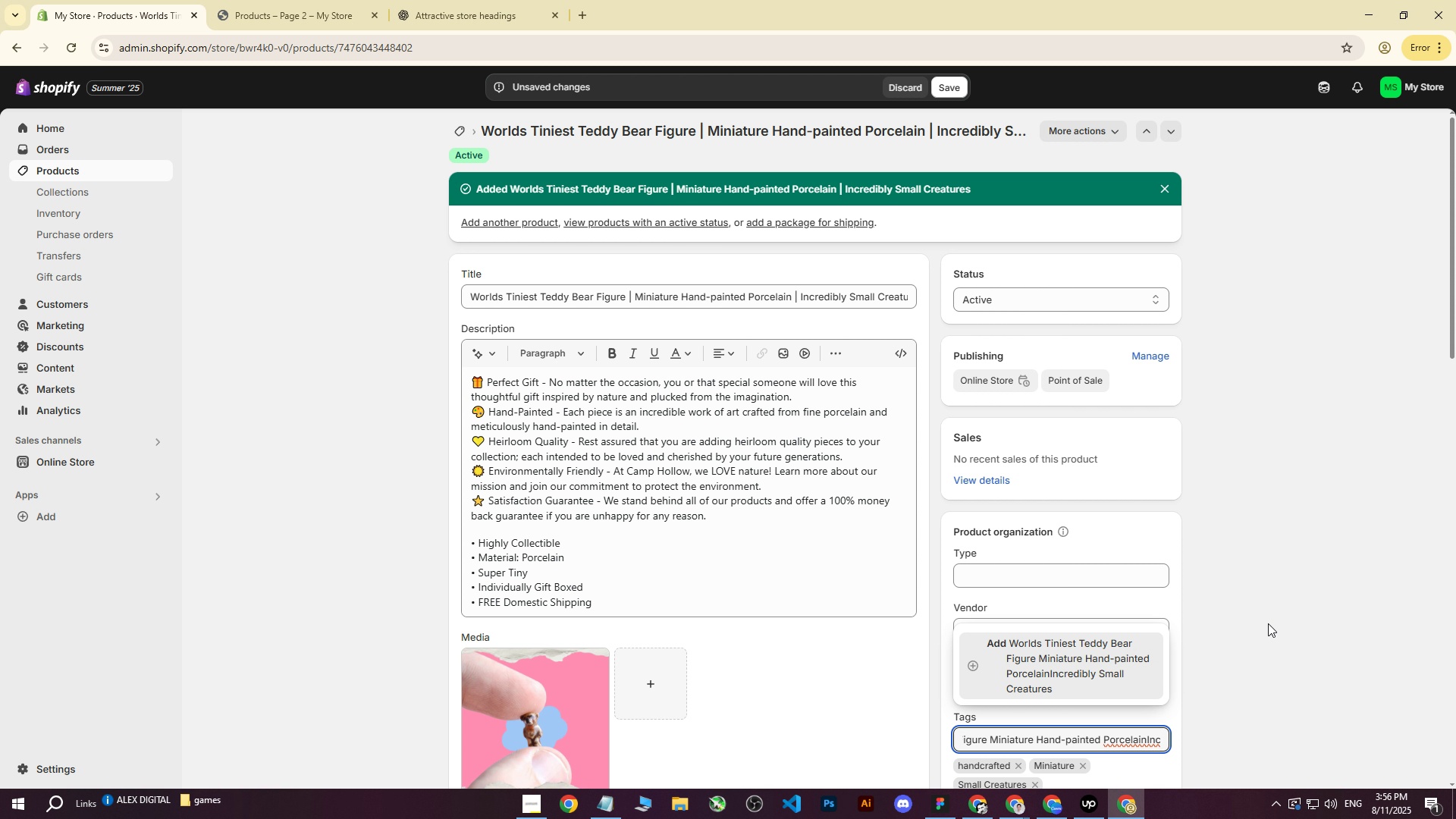 
key(Backspace)
 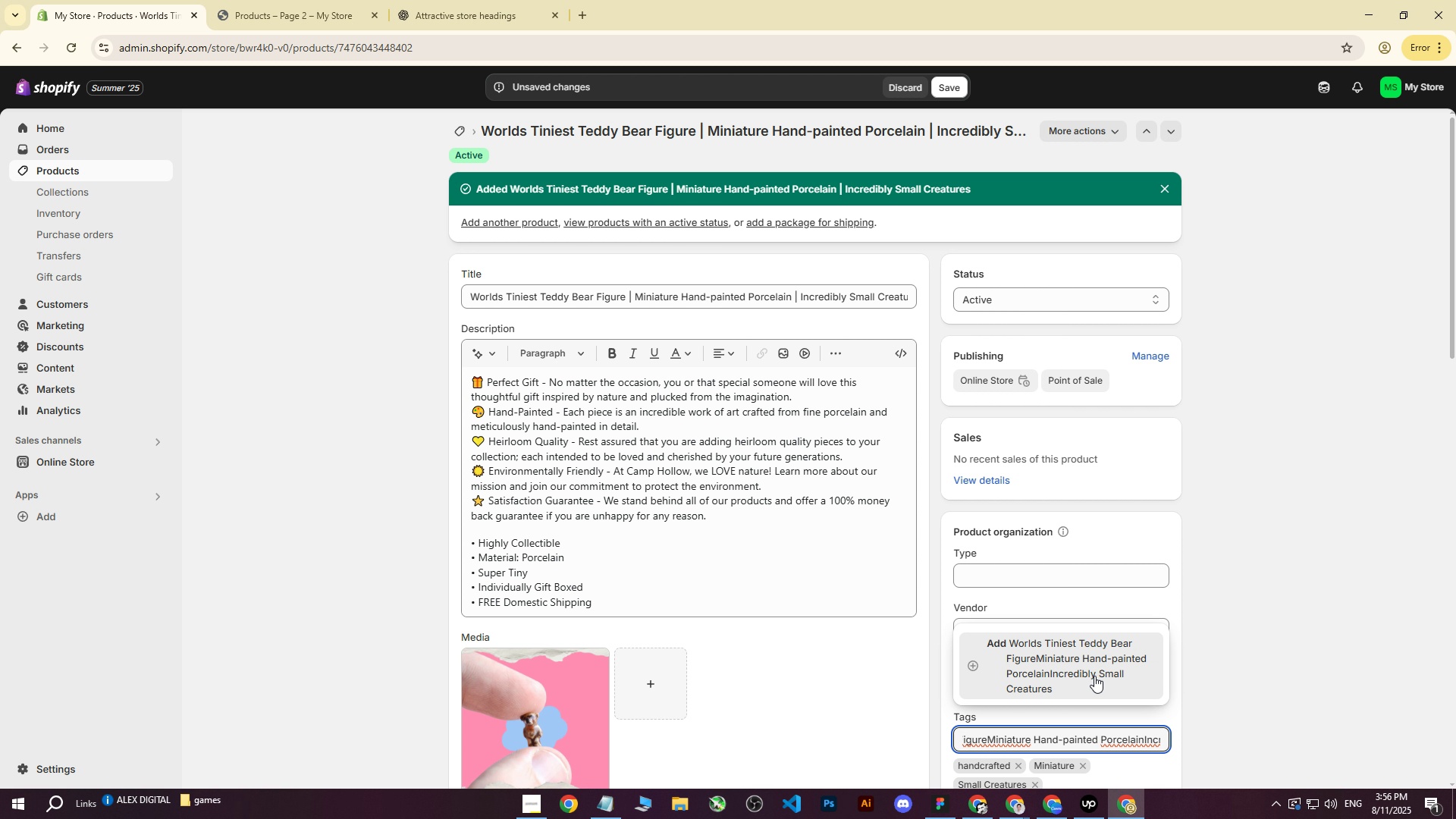 
double_click([1264, 566])
 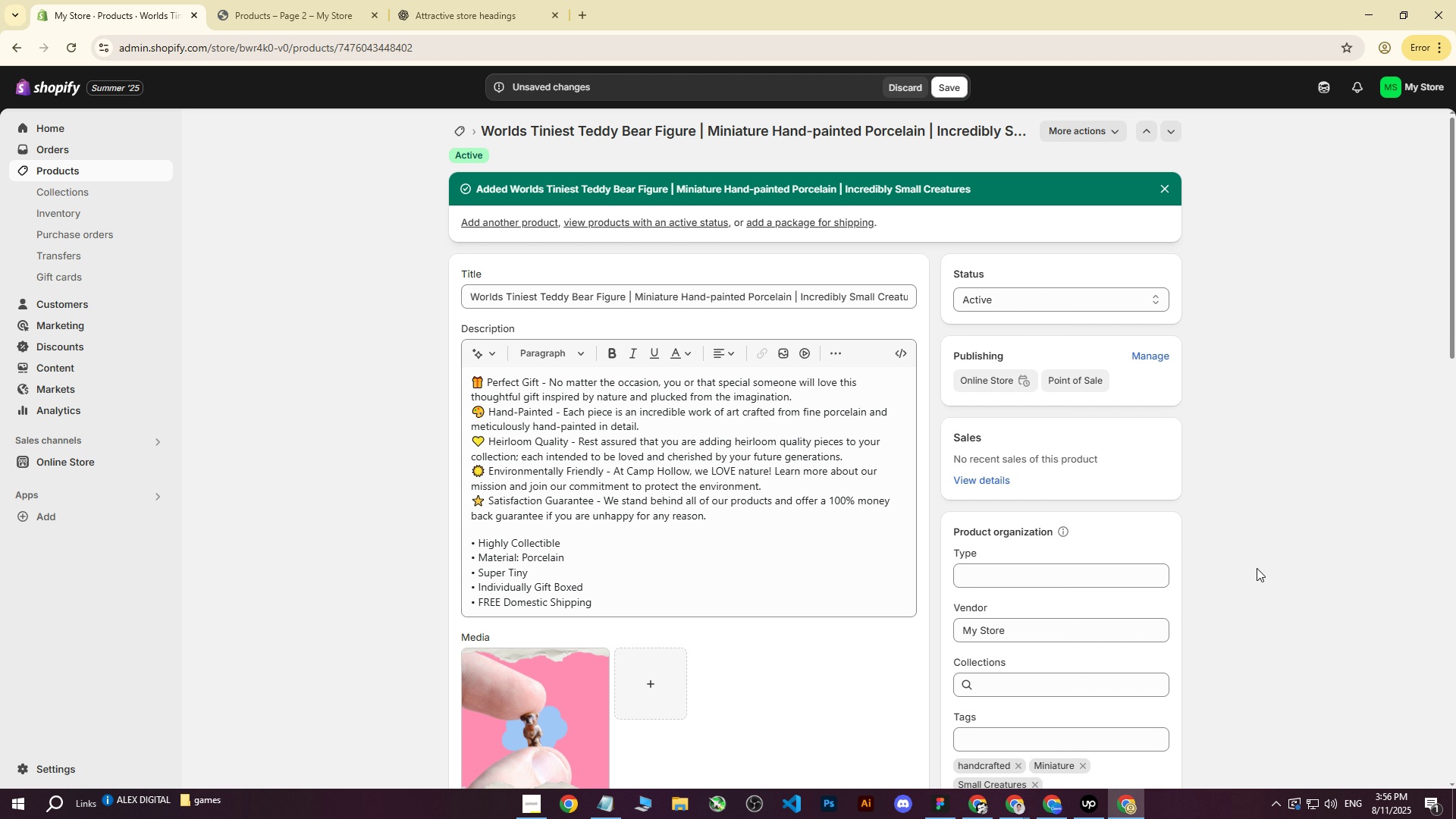 
scroll: coordinate [1227, 535], scroll_direction: up, amount: 6.0
 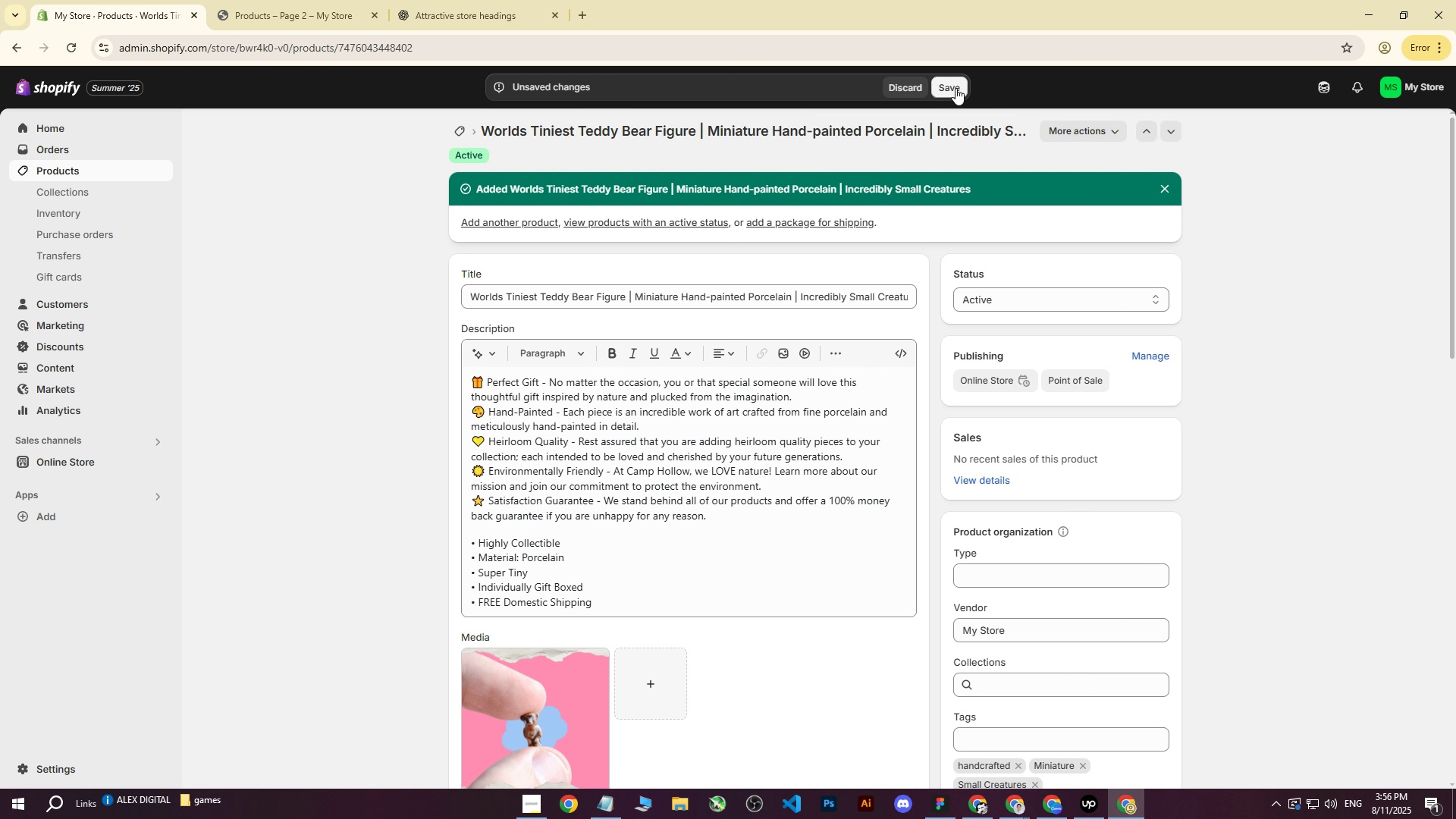 
left_click([956, 88])
 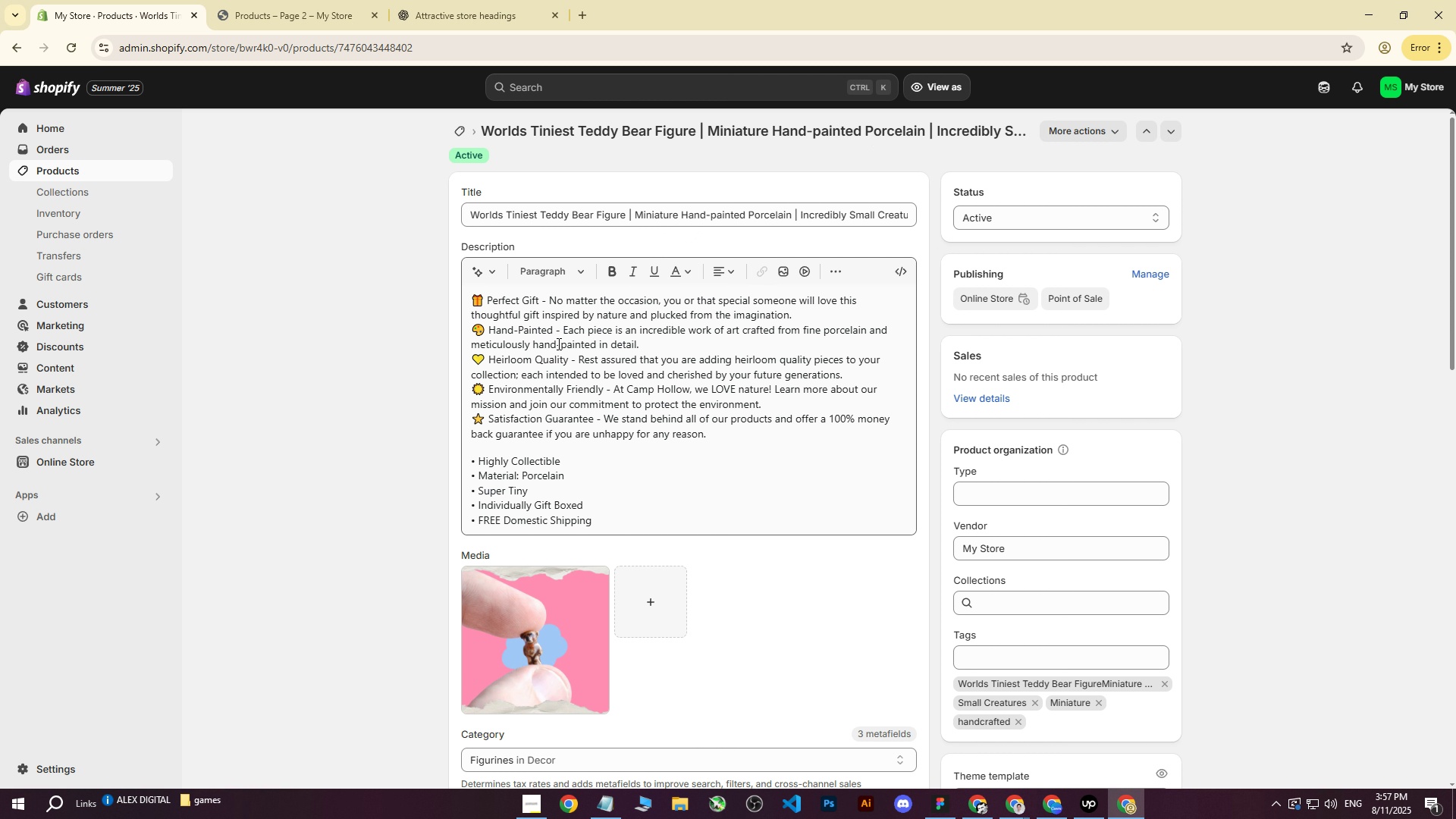 
wait(13.68)
 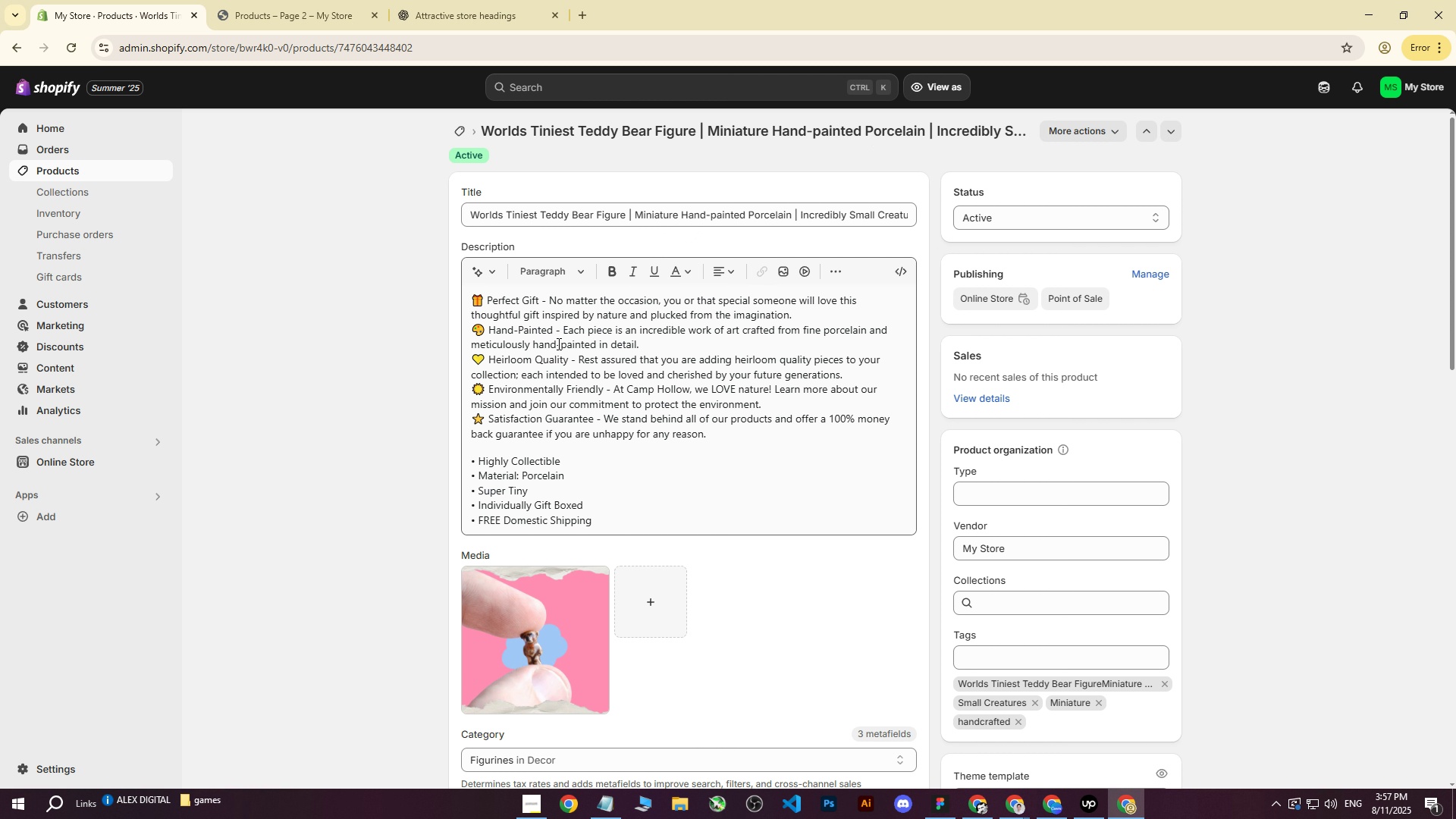 
left_click([364, 379])
 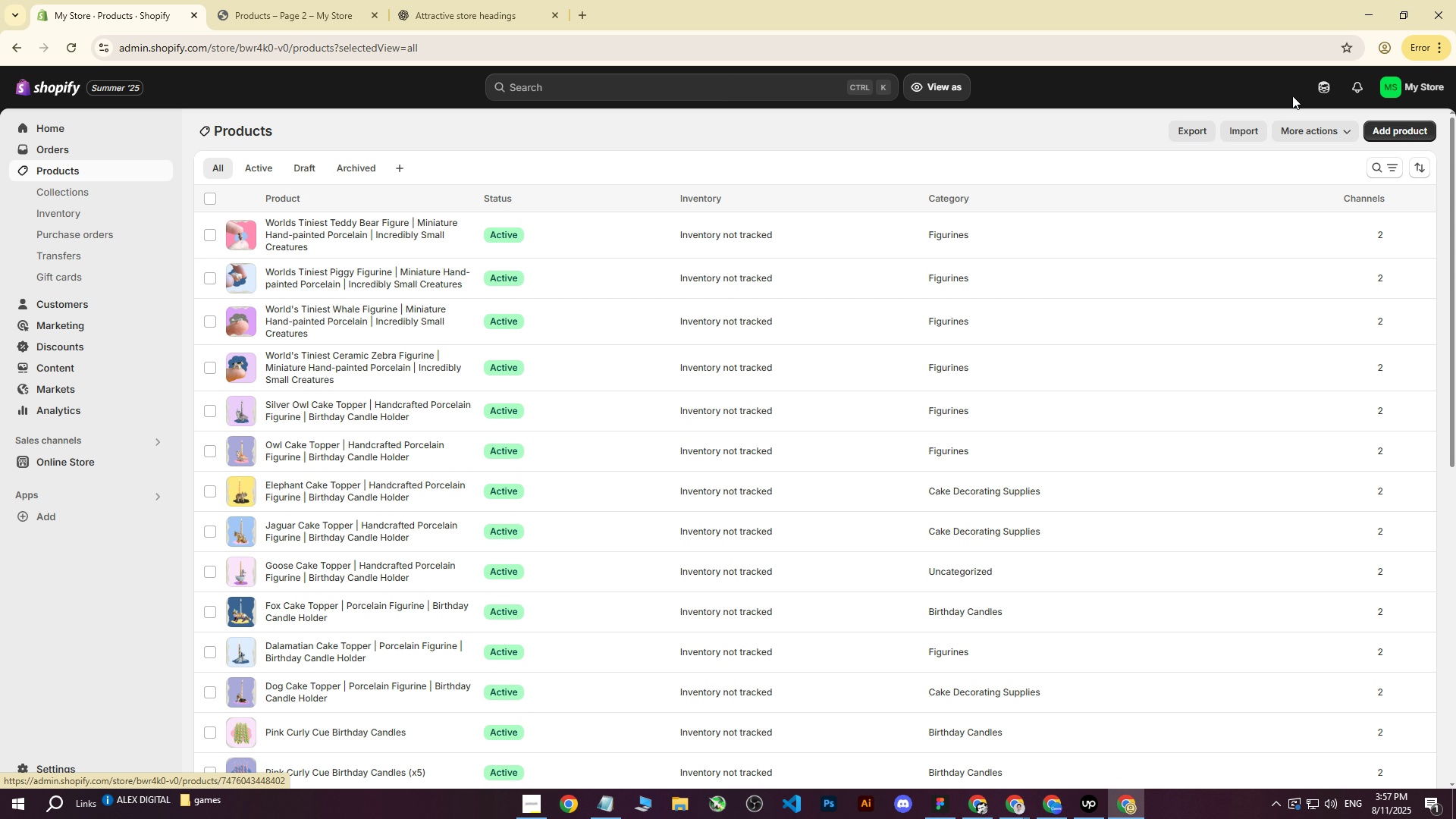 
wait(5.7)
 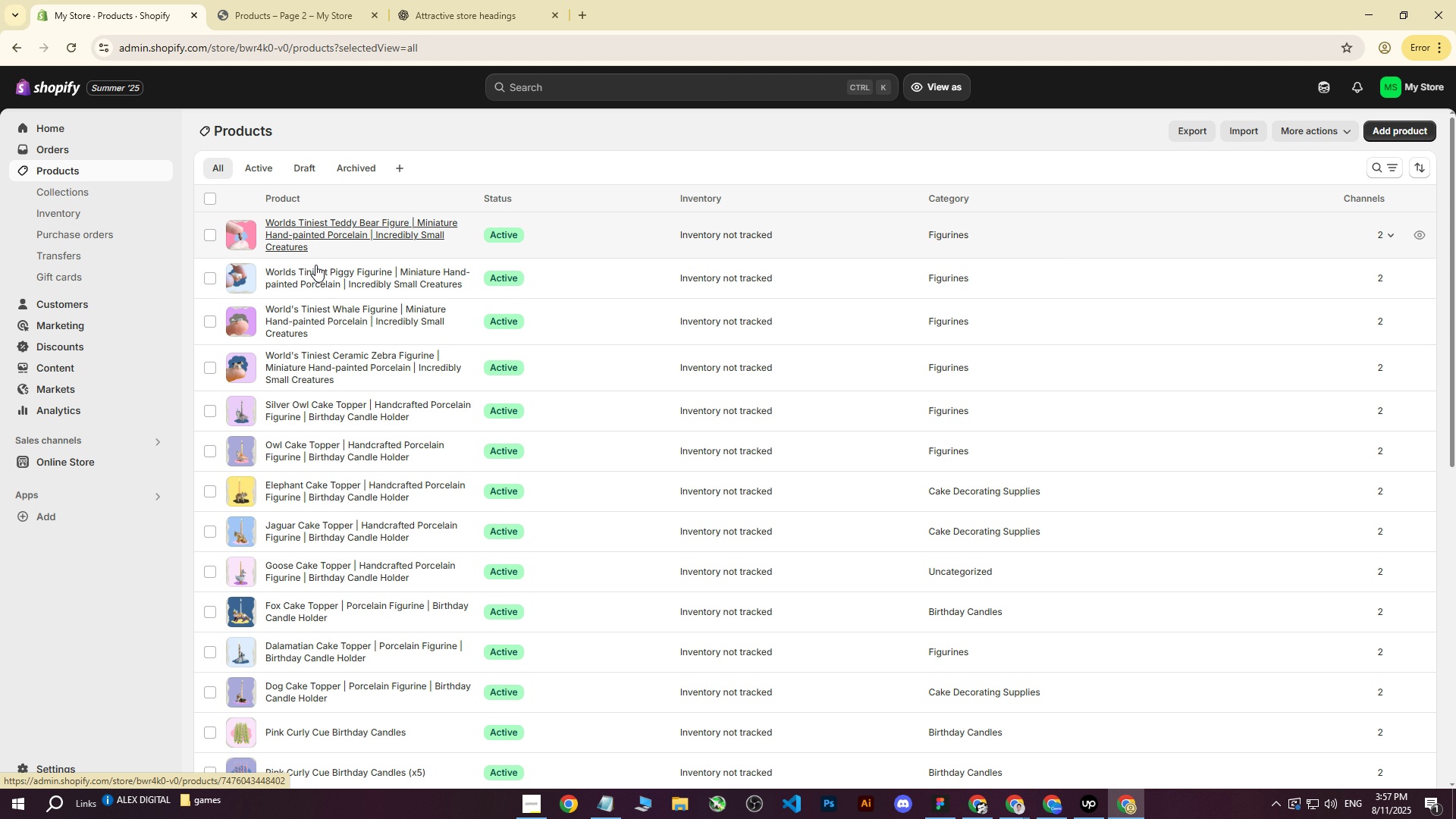 
scroll: coordinate [580, 389], scroll_direction: up, amount: 9.0
 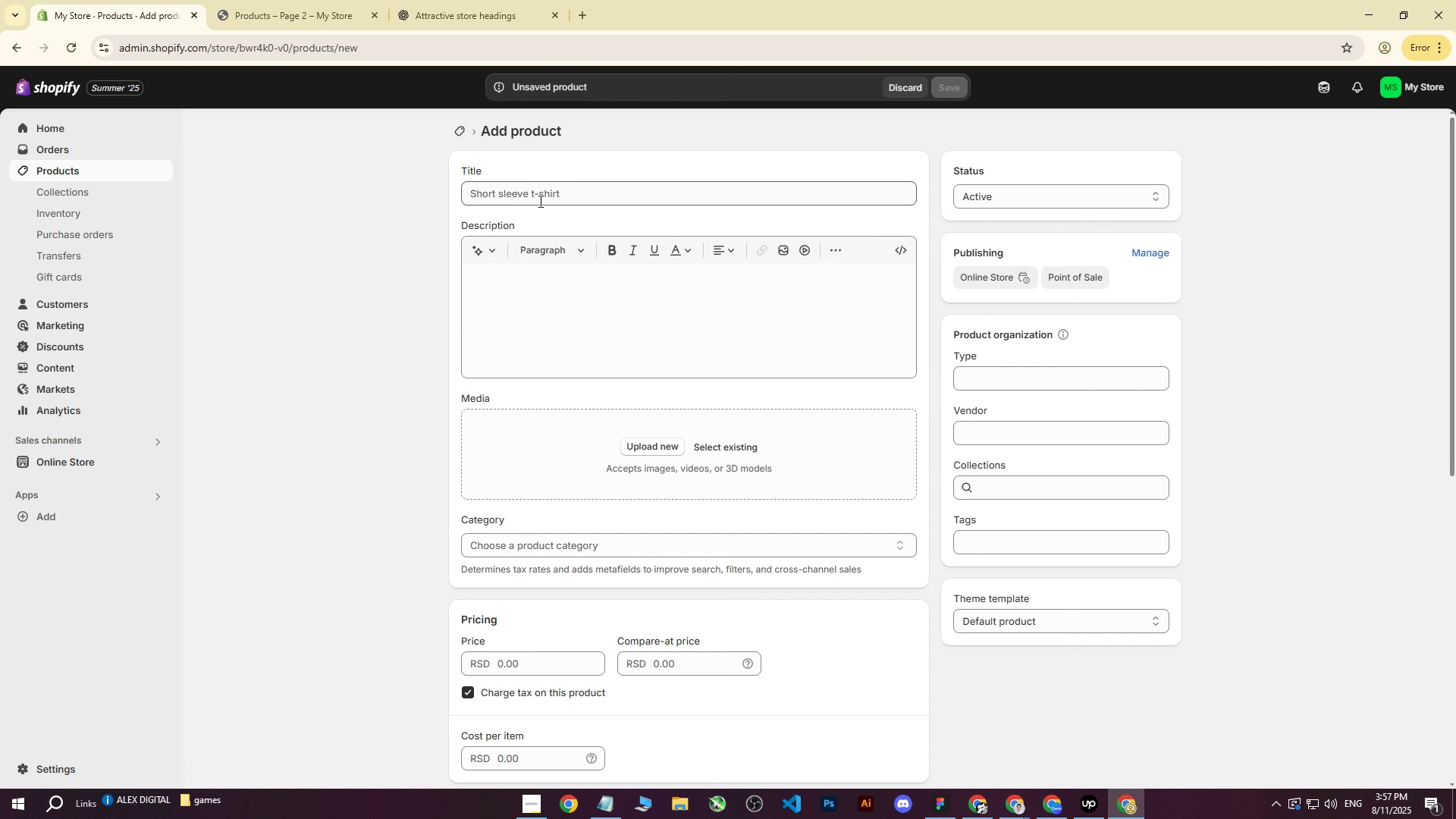 
left_click([81, 174])
 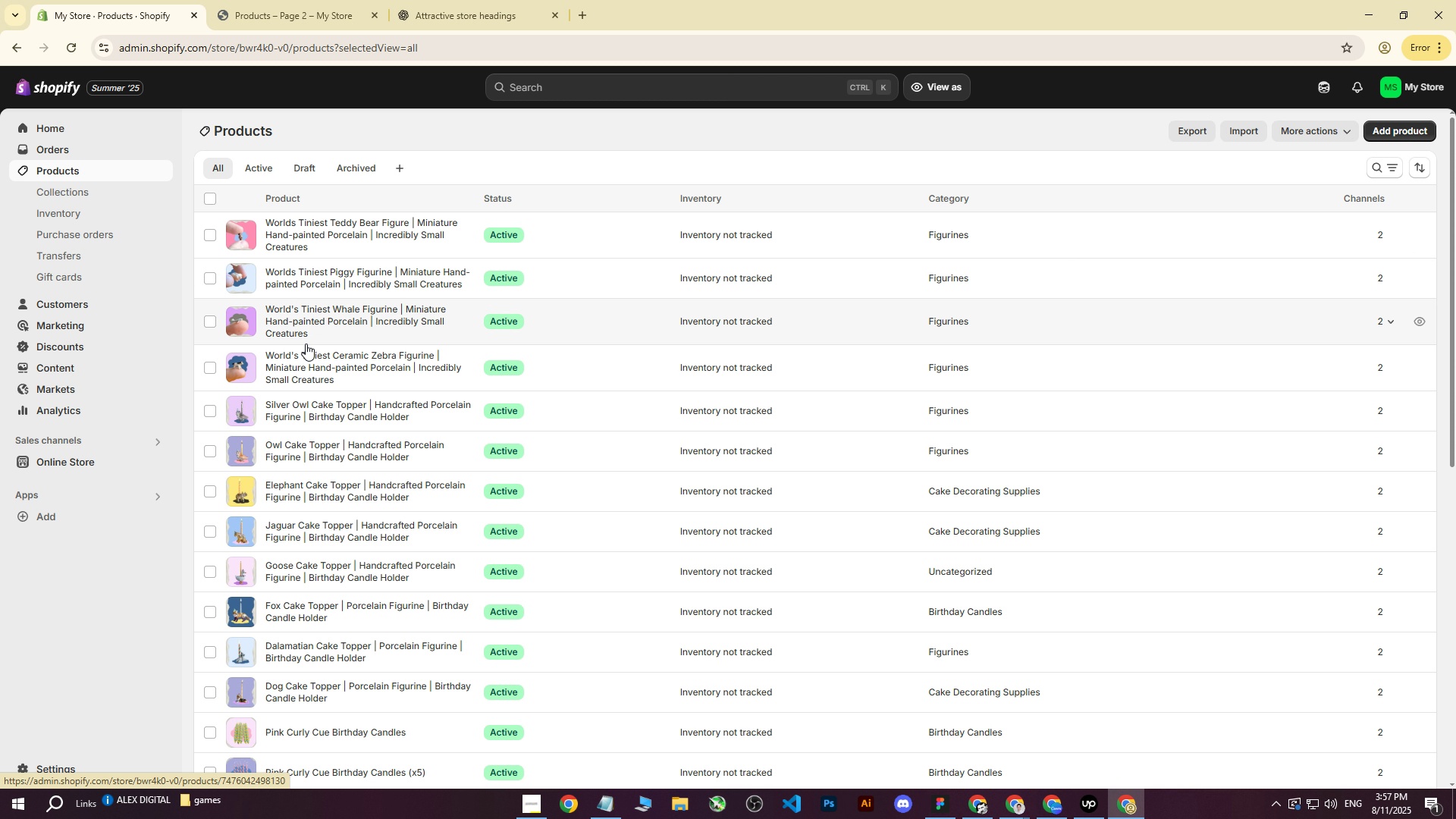 
wait(9.65)
 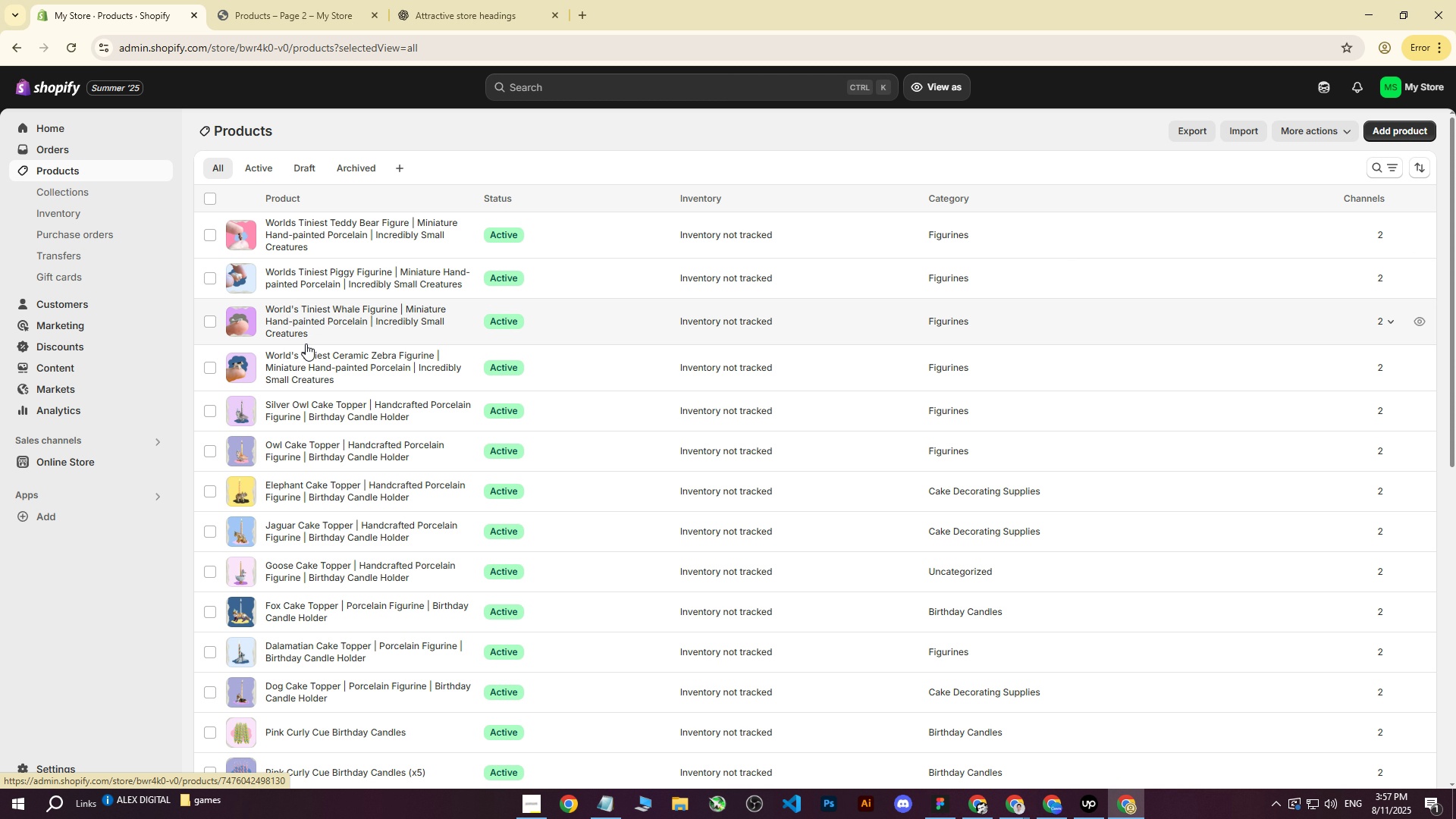 
left_click([1382, 128])
 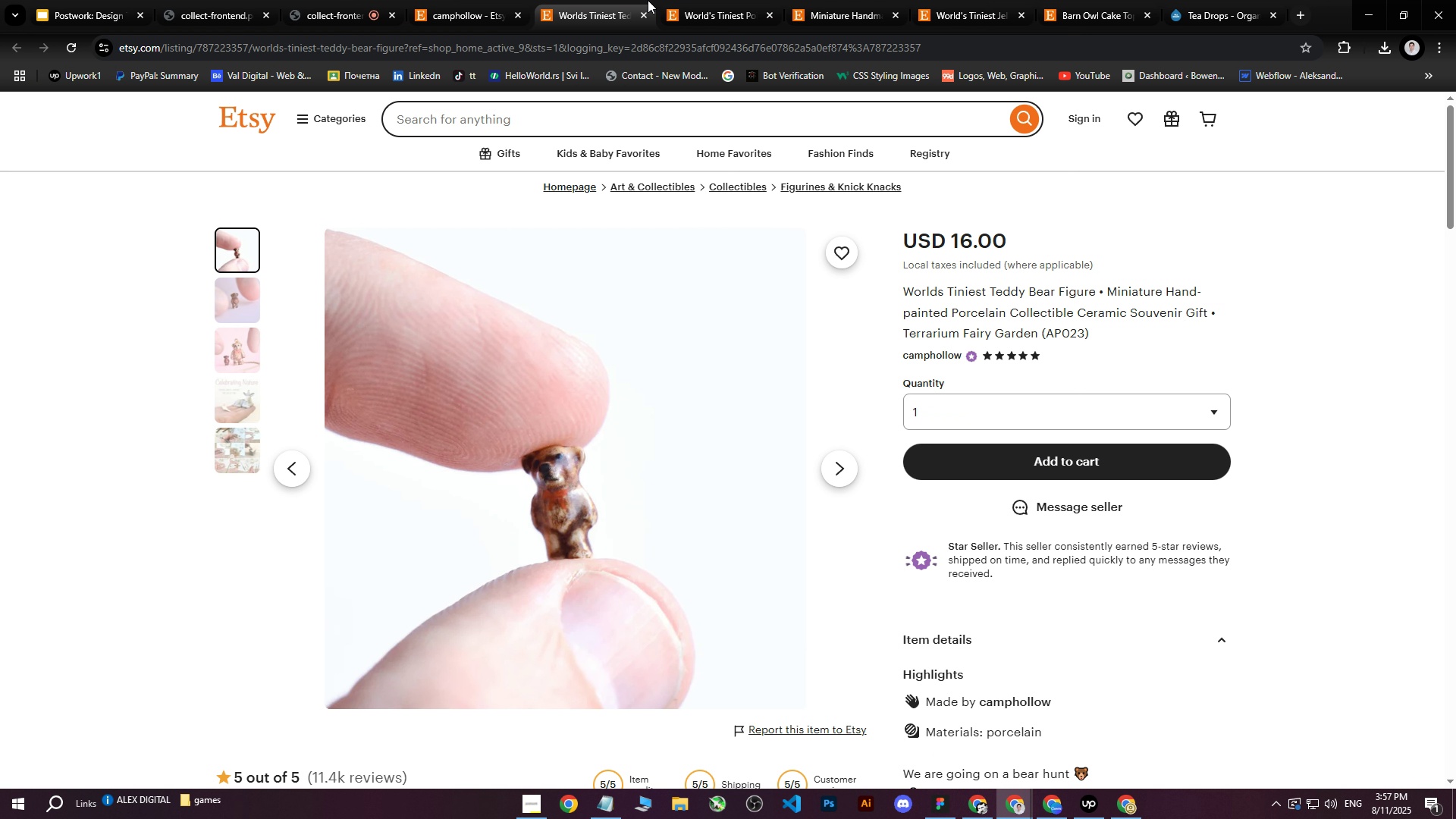 
wait(11.4)
 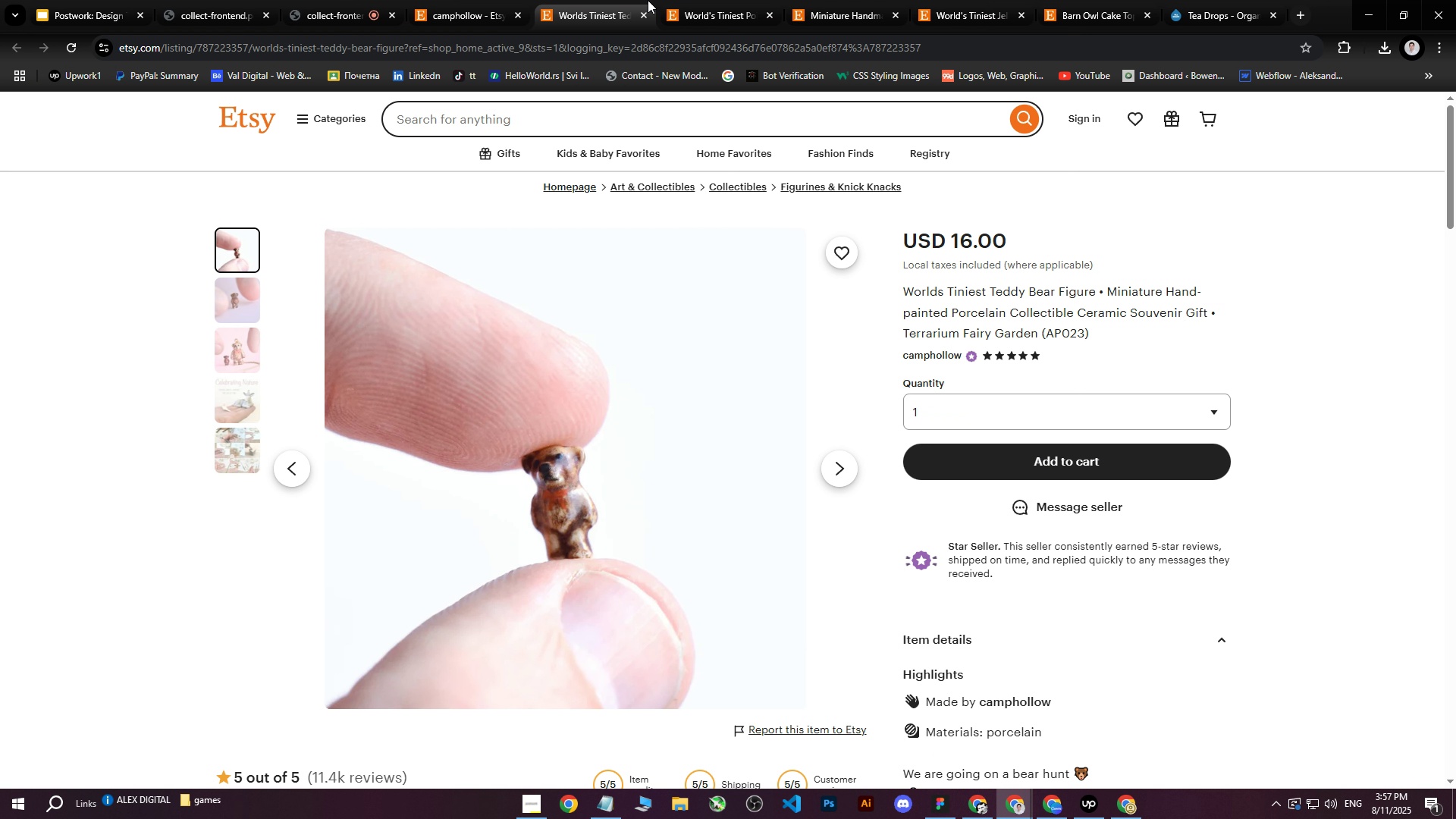 
double_click([936, 752])
 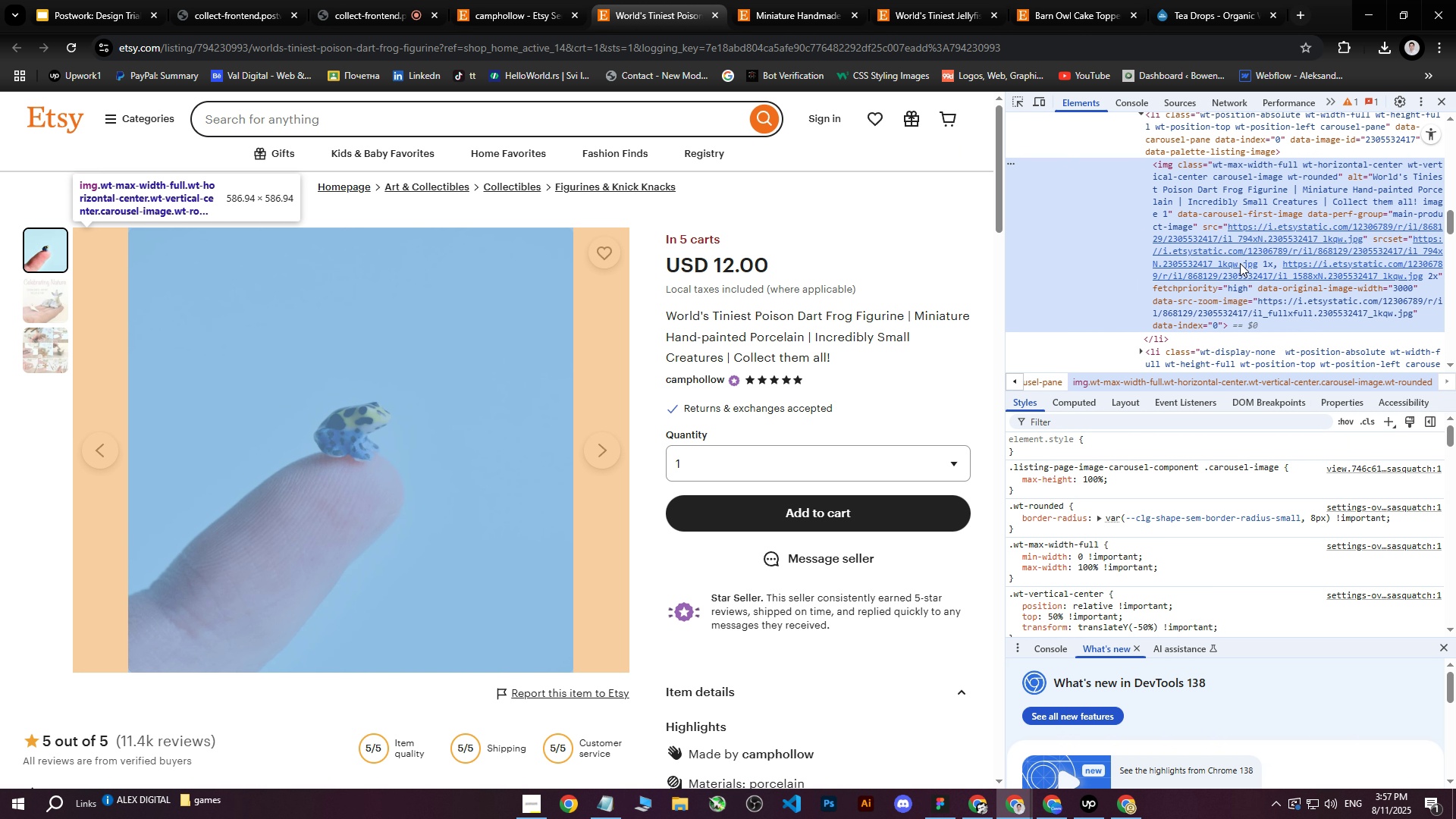 
left_click([639, 17])
 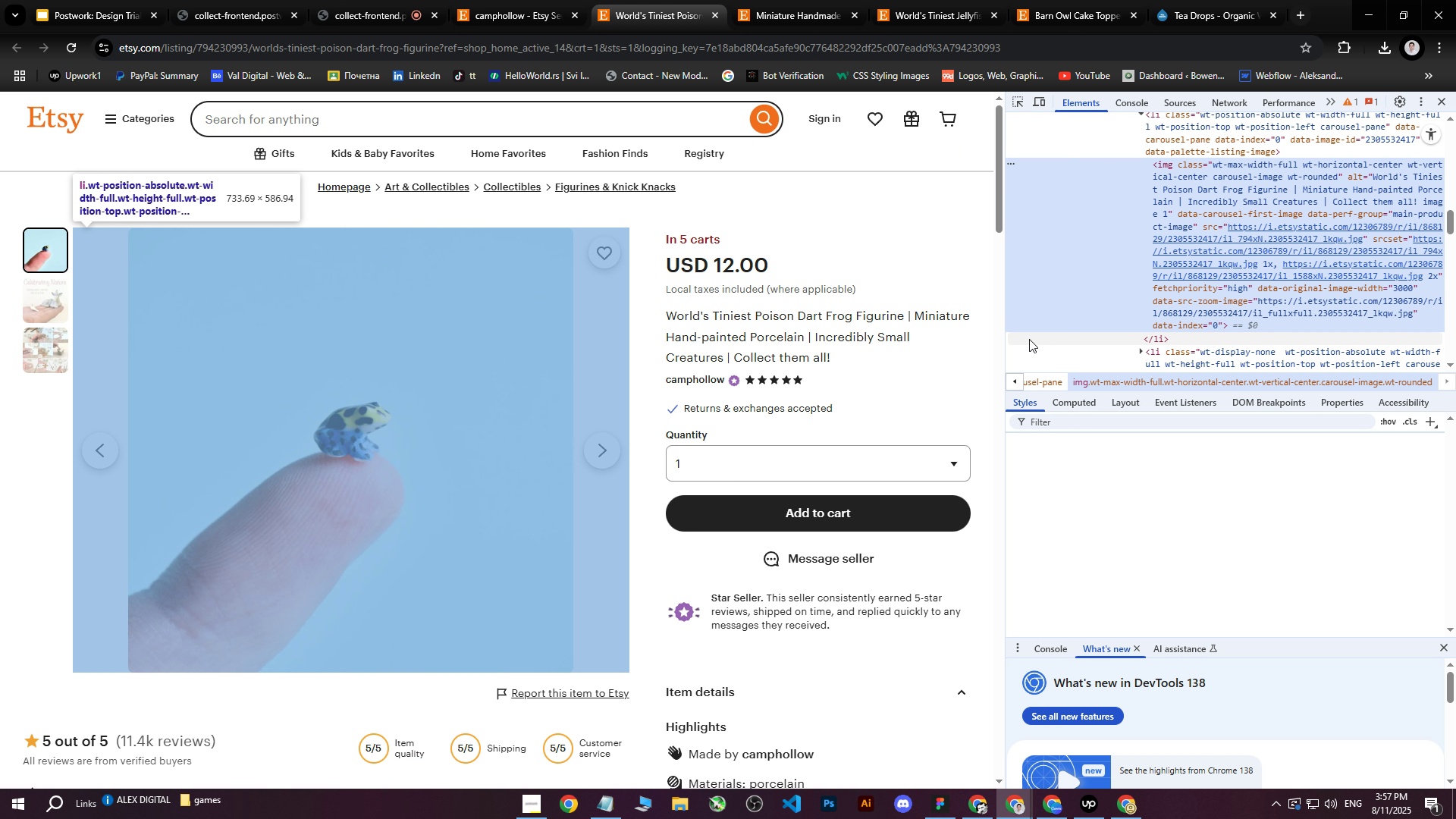 
wait(5.38)
 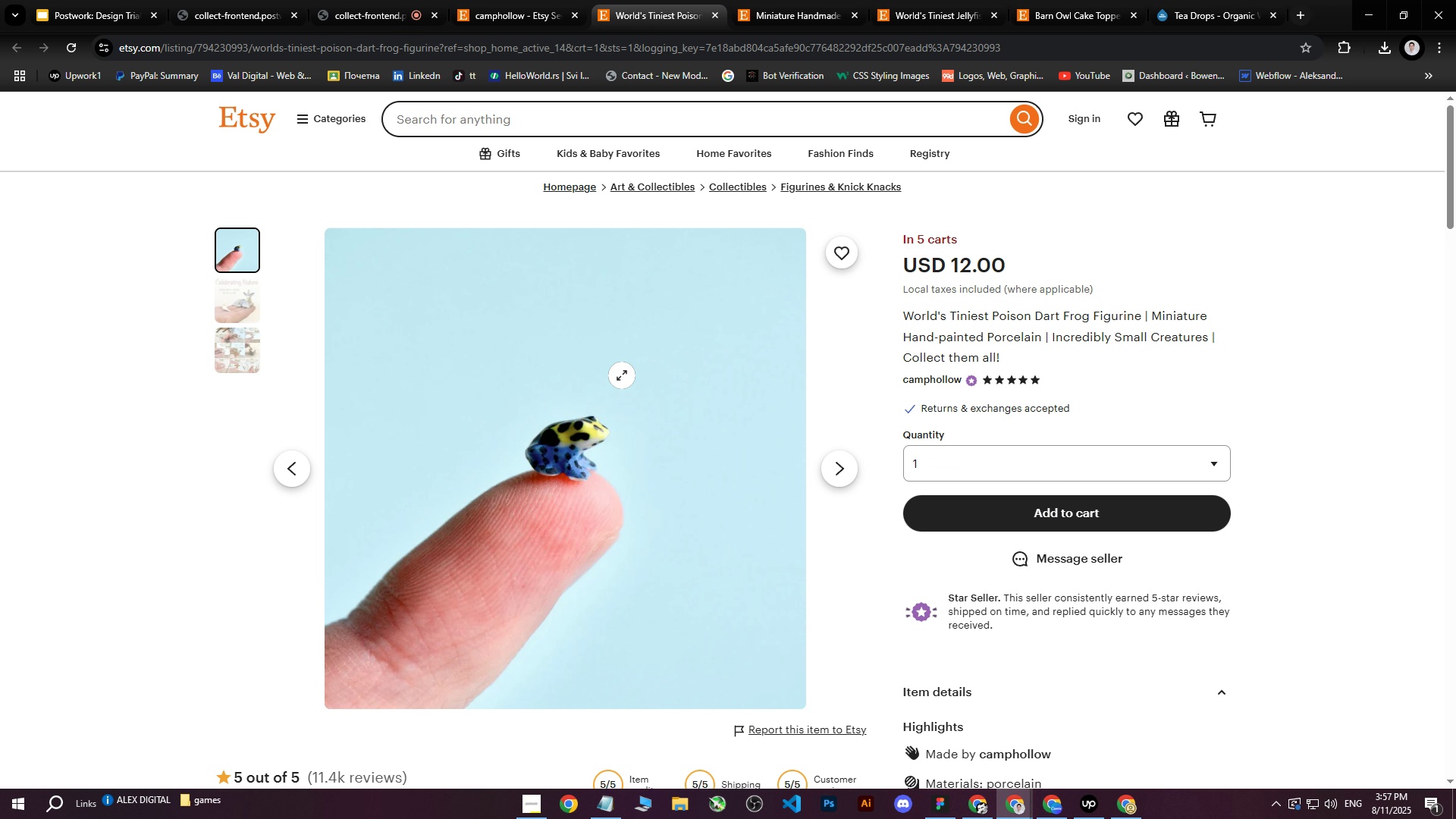 
left_click([1230, 263])
 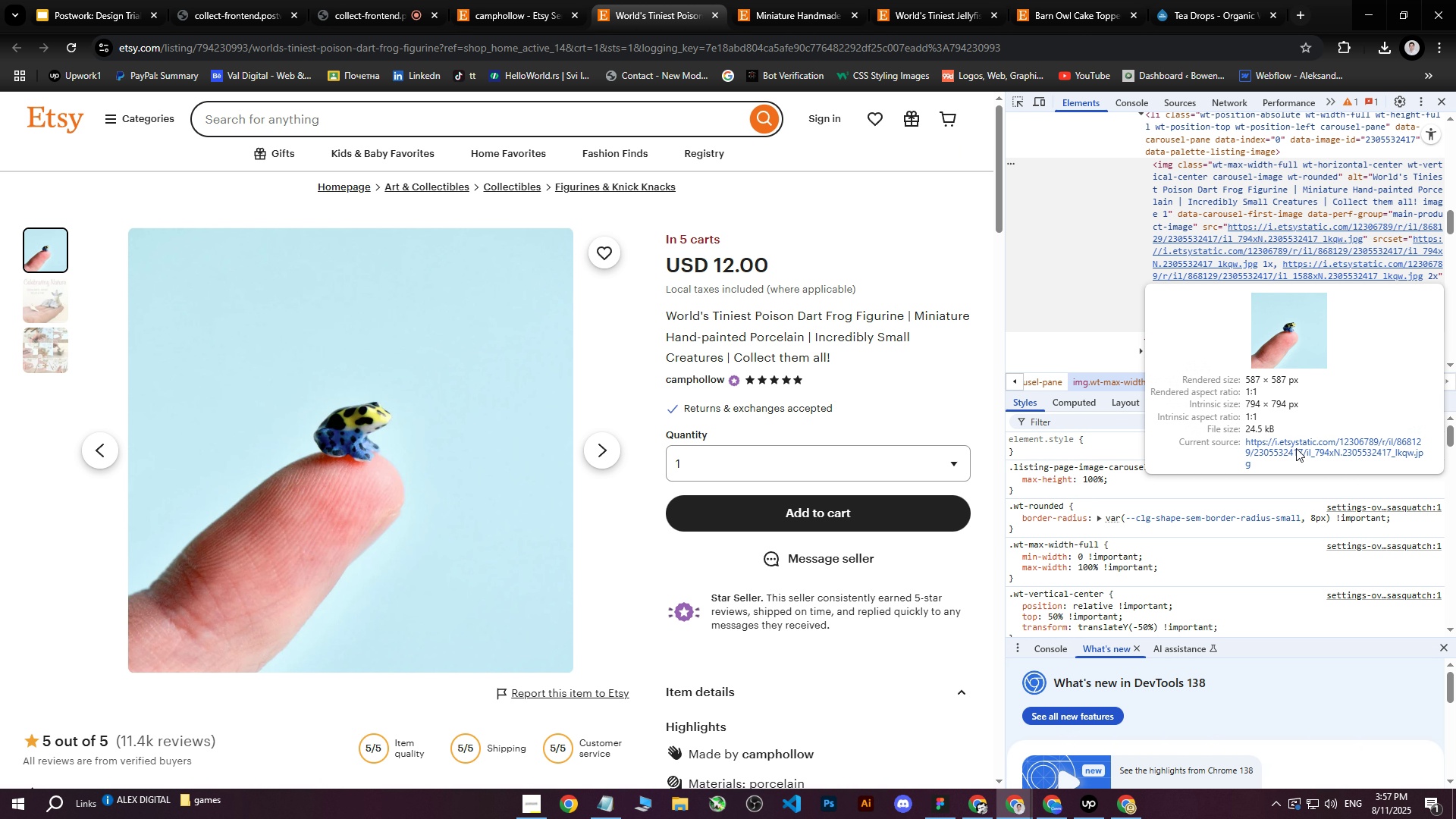 
left_click([1296, 448])
 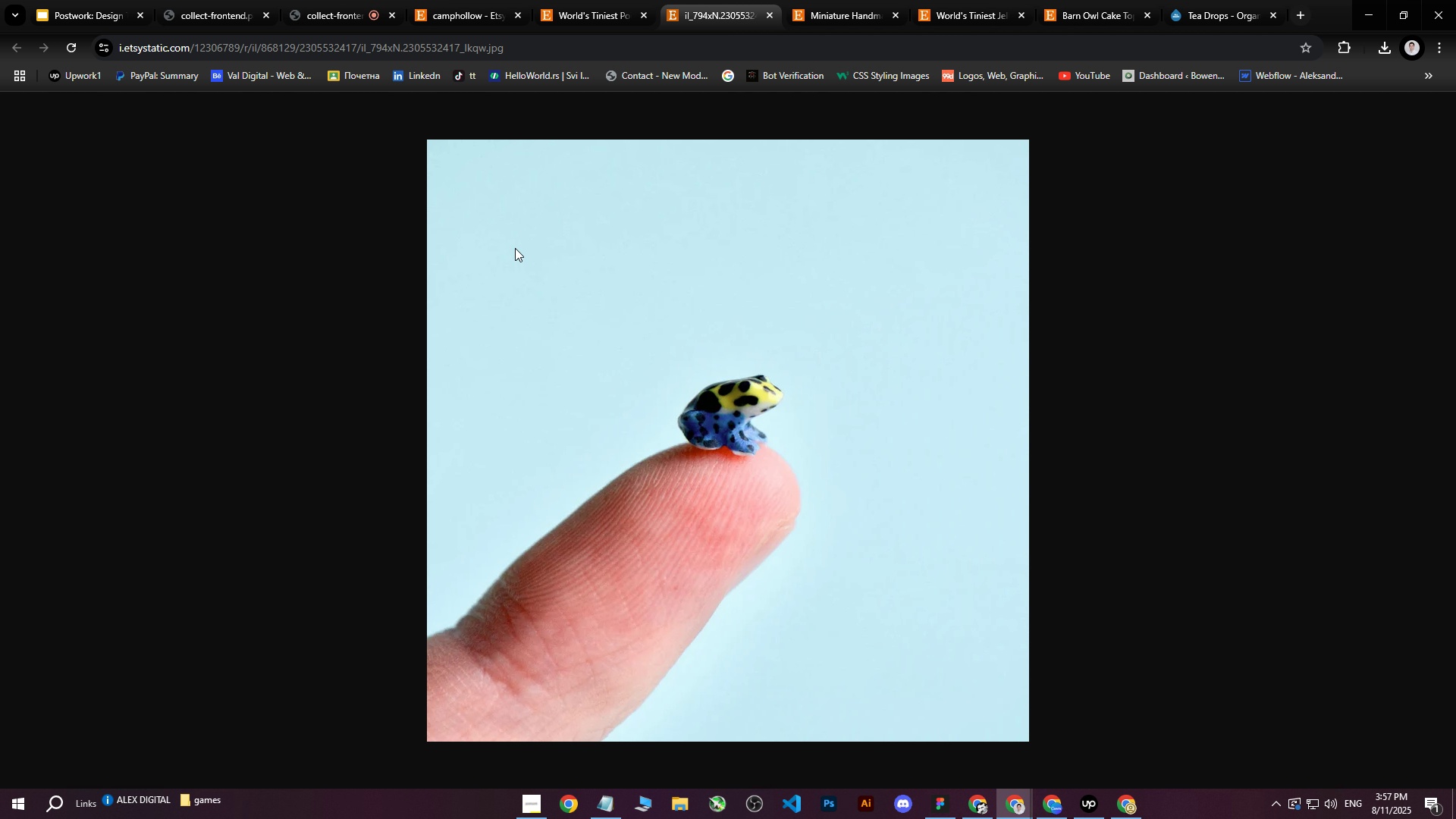 
key(Meta+Shift+S)
 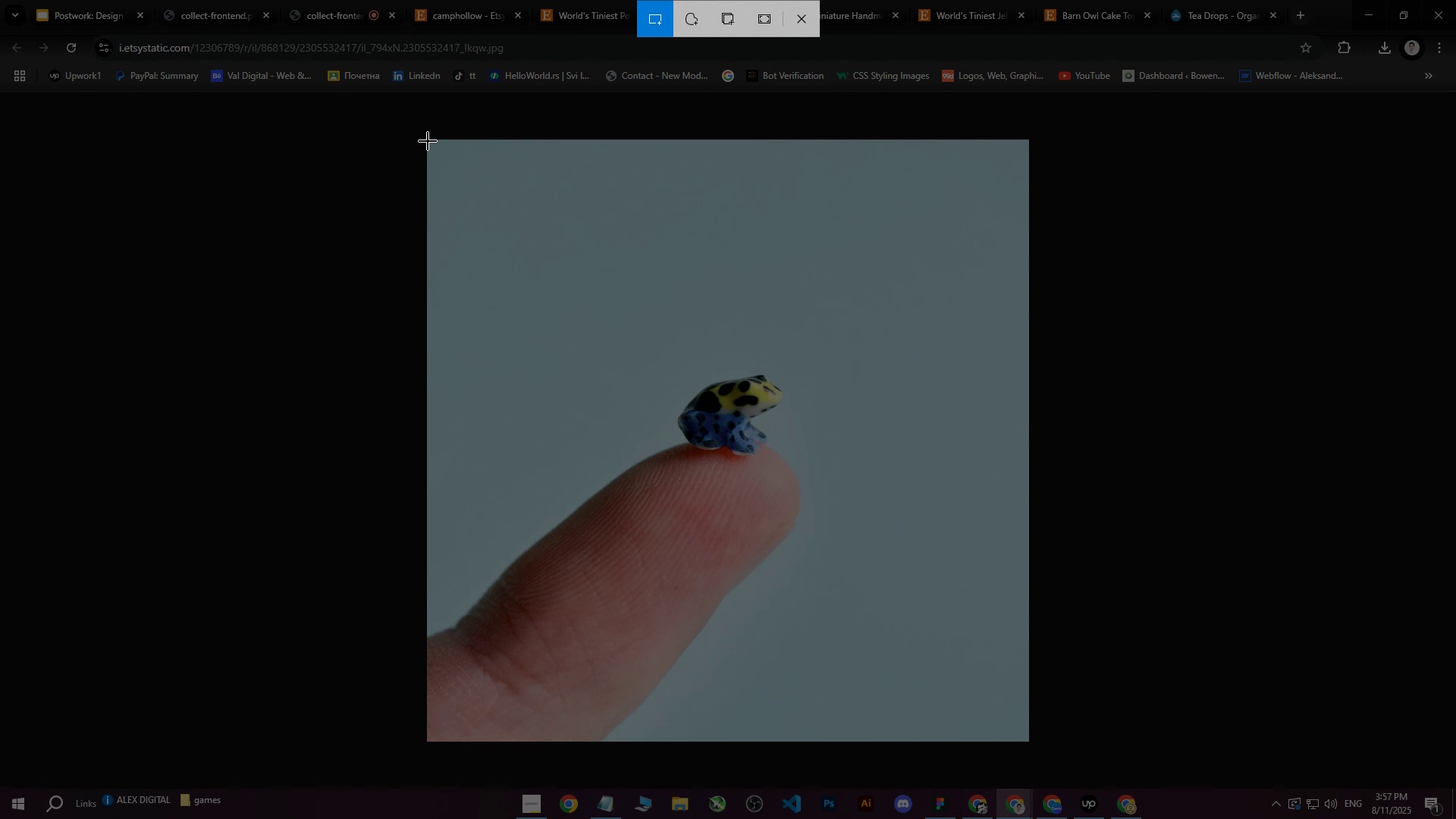 
left_click_drag(start_coordinate=[428, 141], to_coordinate=[1026, 737])
 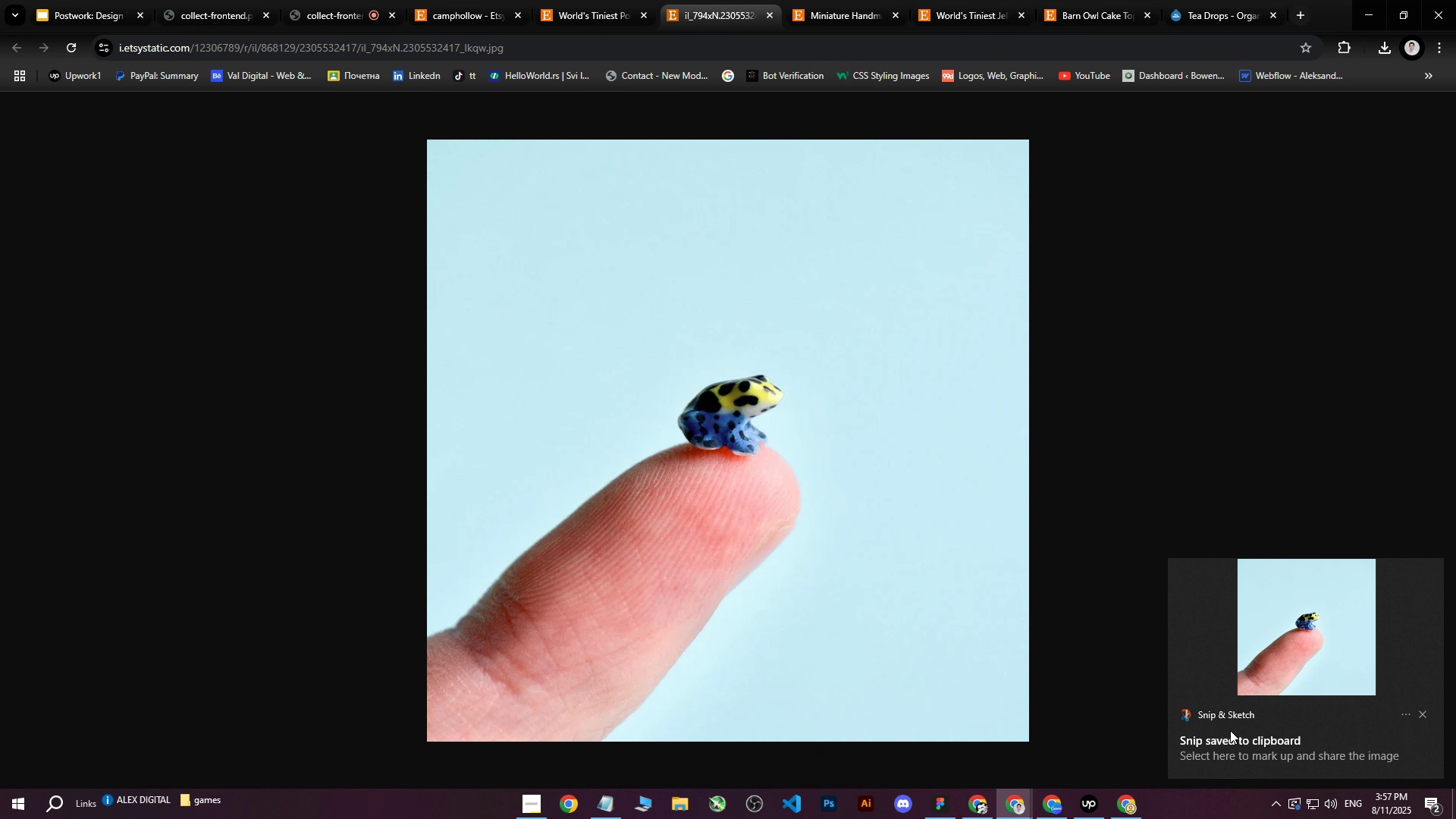 
left_click([1299, 659])
 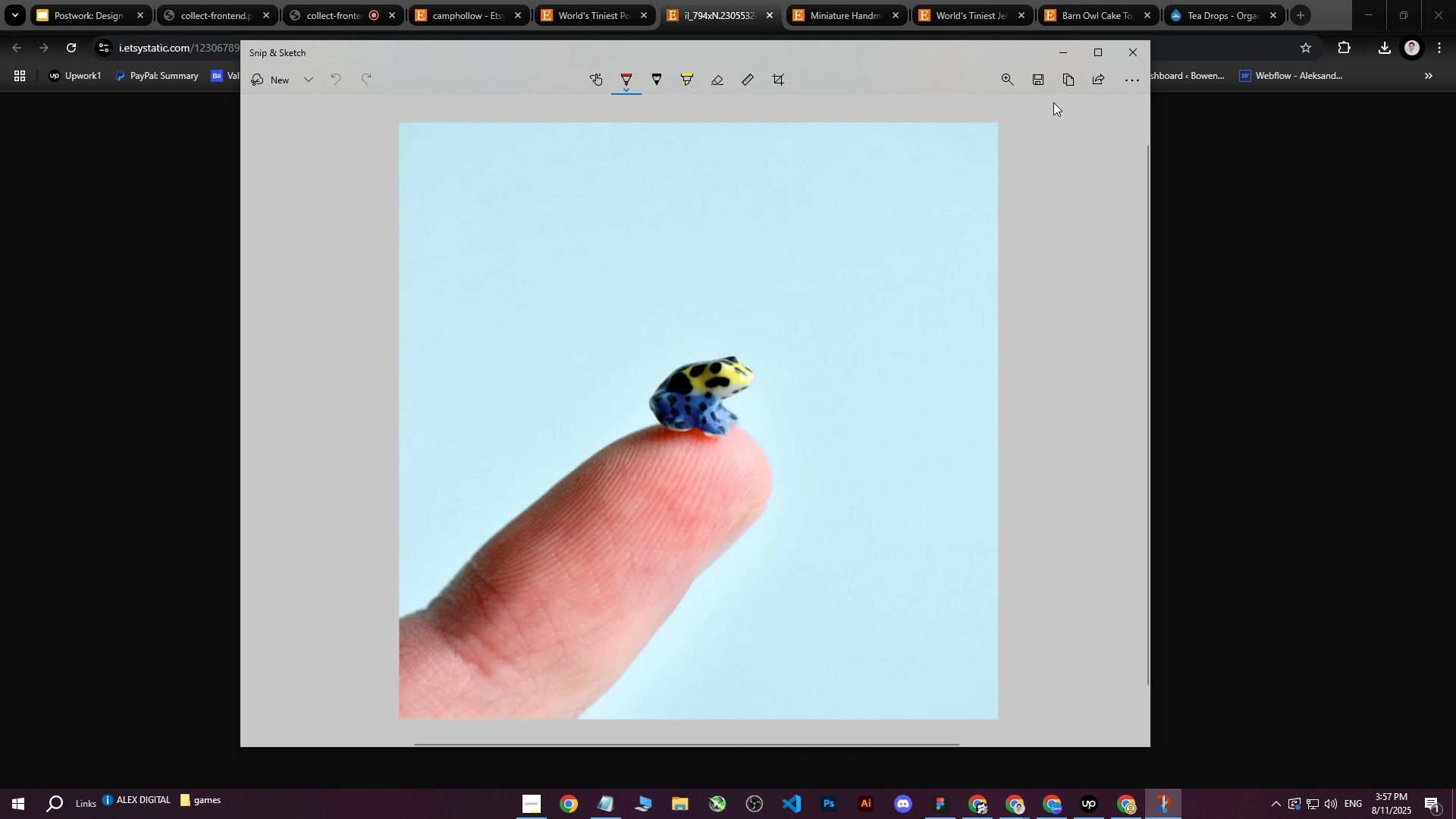 
left_click([1037, 75])
 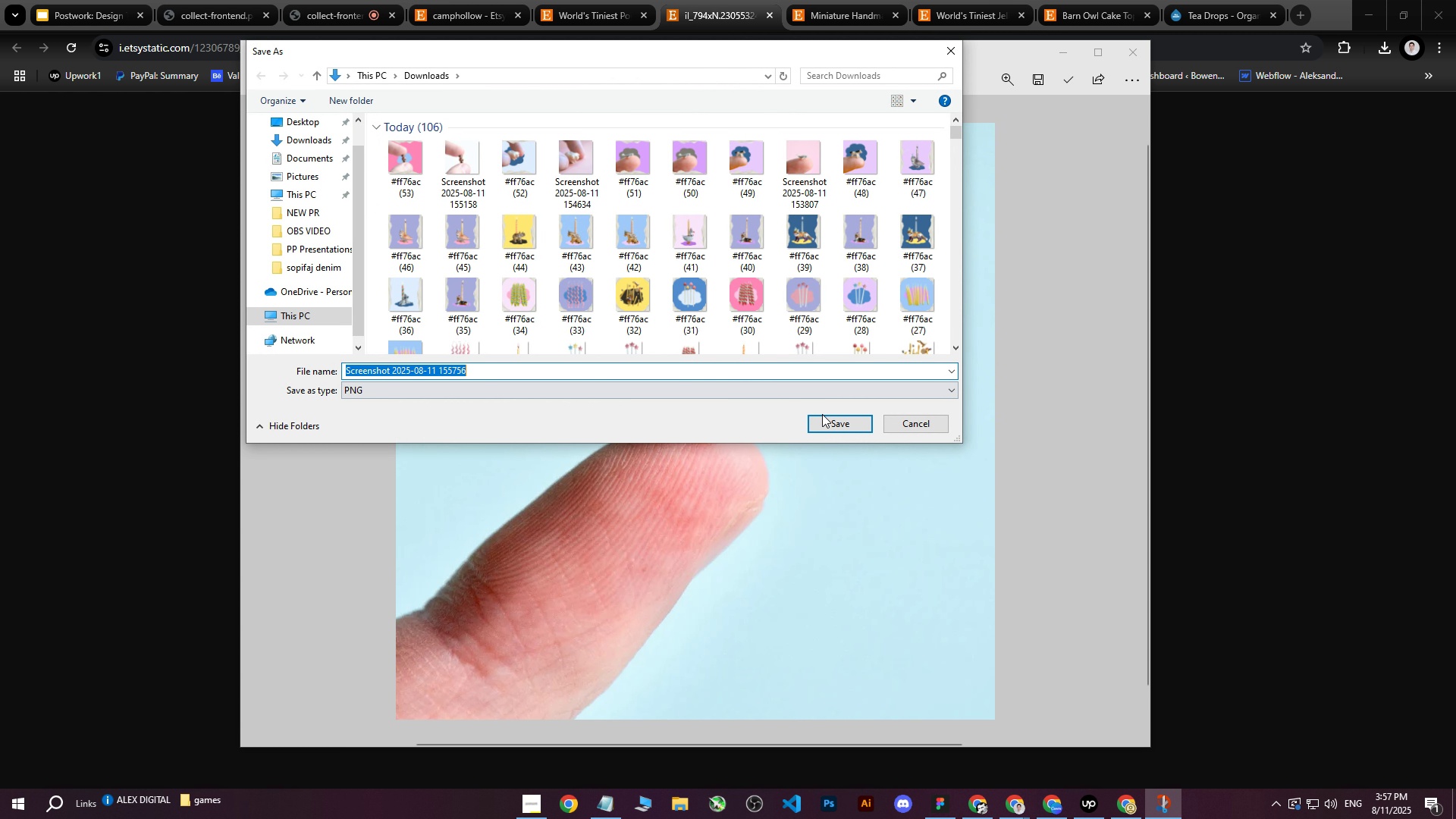 
left_click([844, 420])
 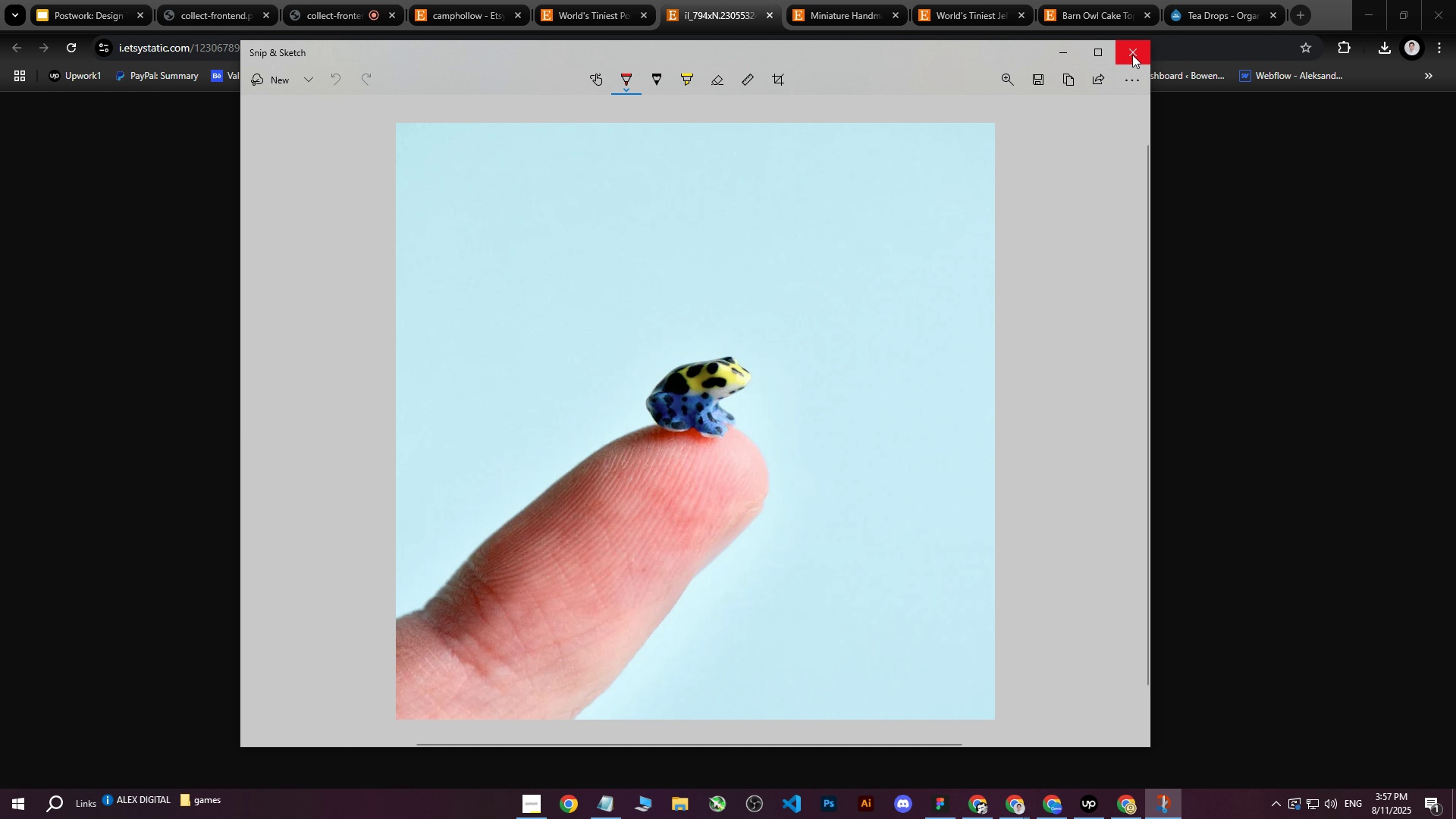 
left_click([1132, 55])
 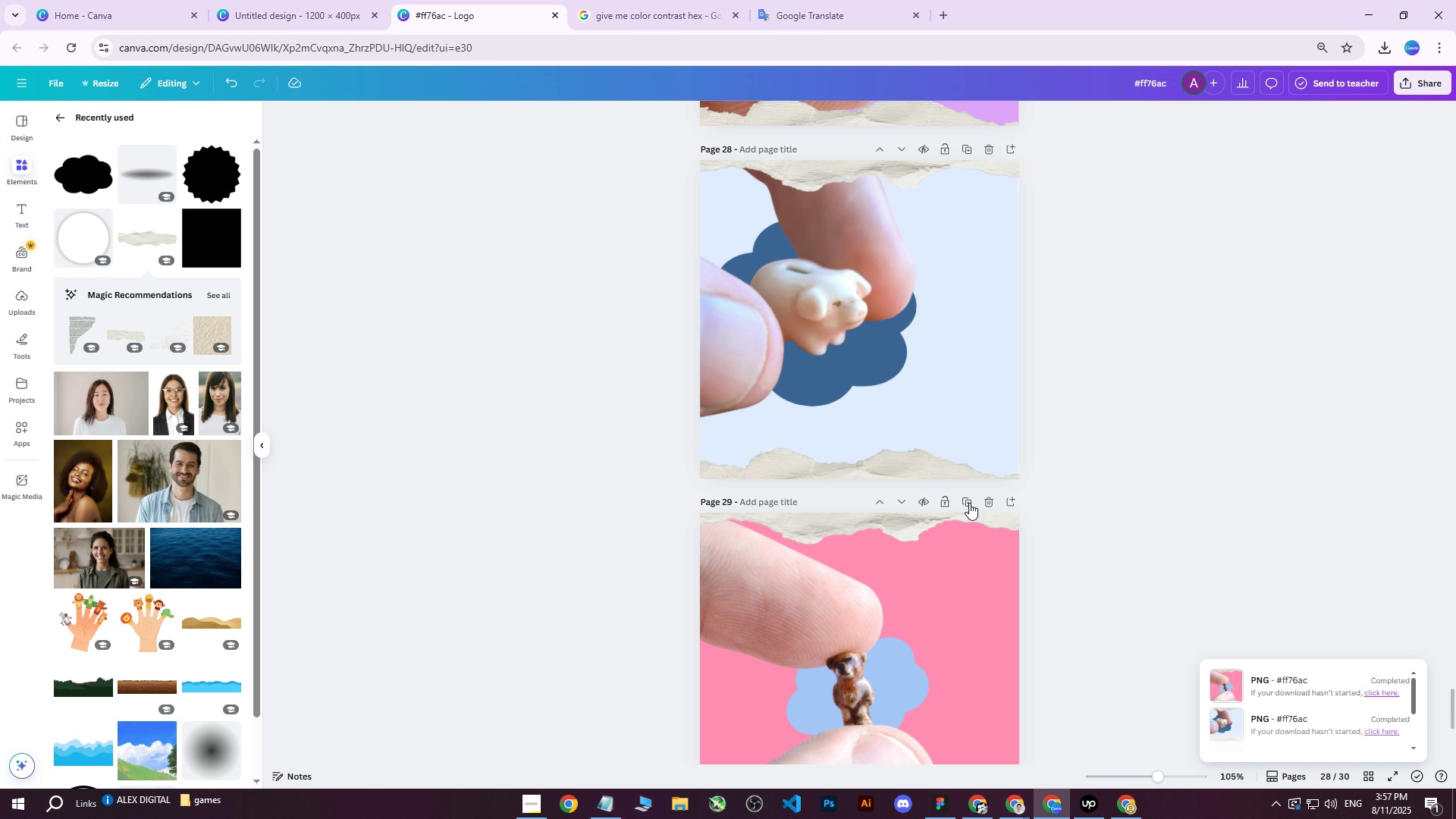 
left_click([965, 503])
 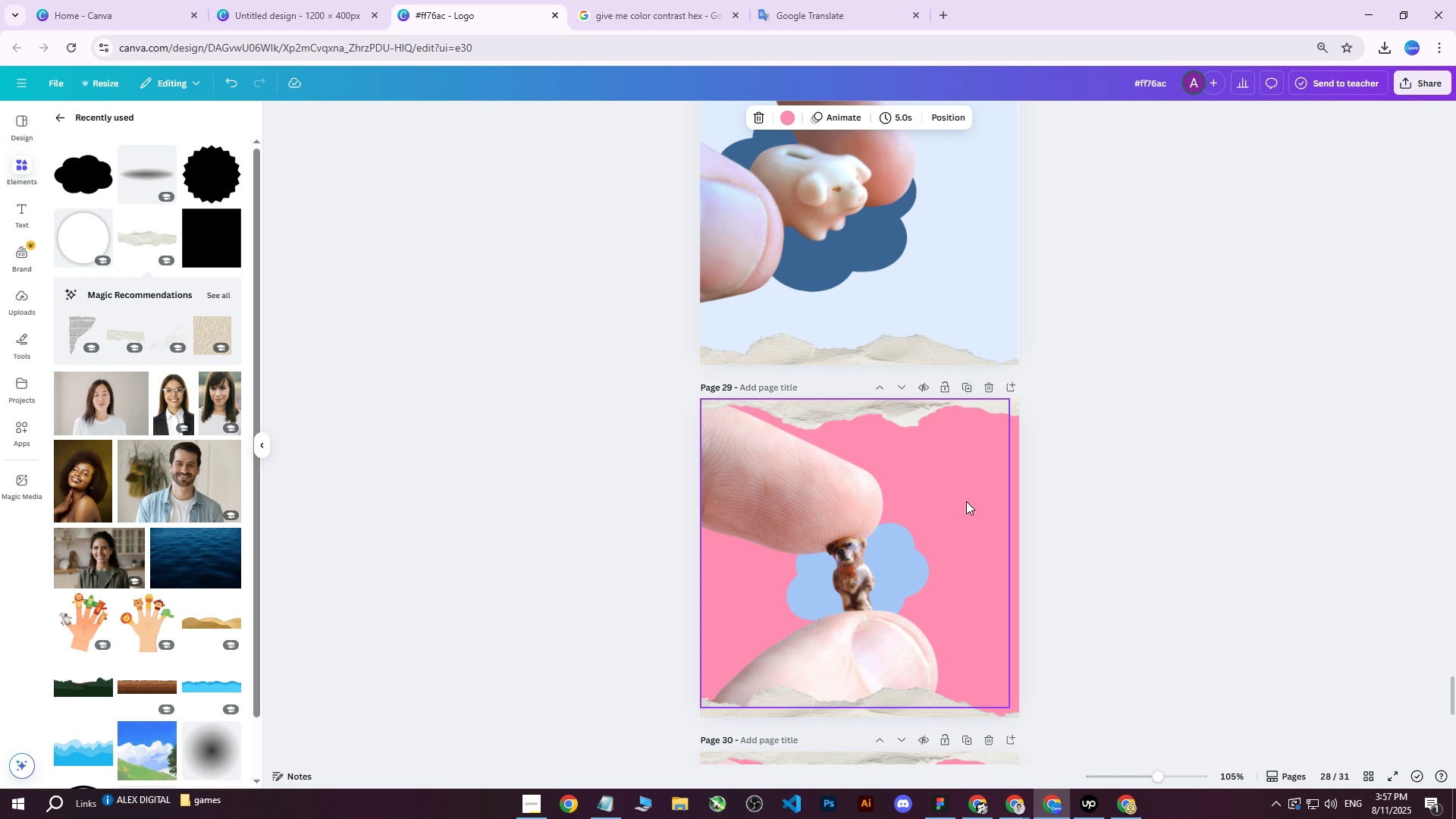 
scroll: coordinate [968, 500], scroll_direction: down, amount: 2.0
 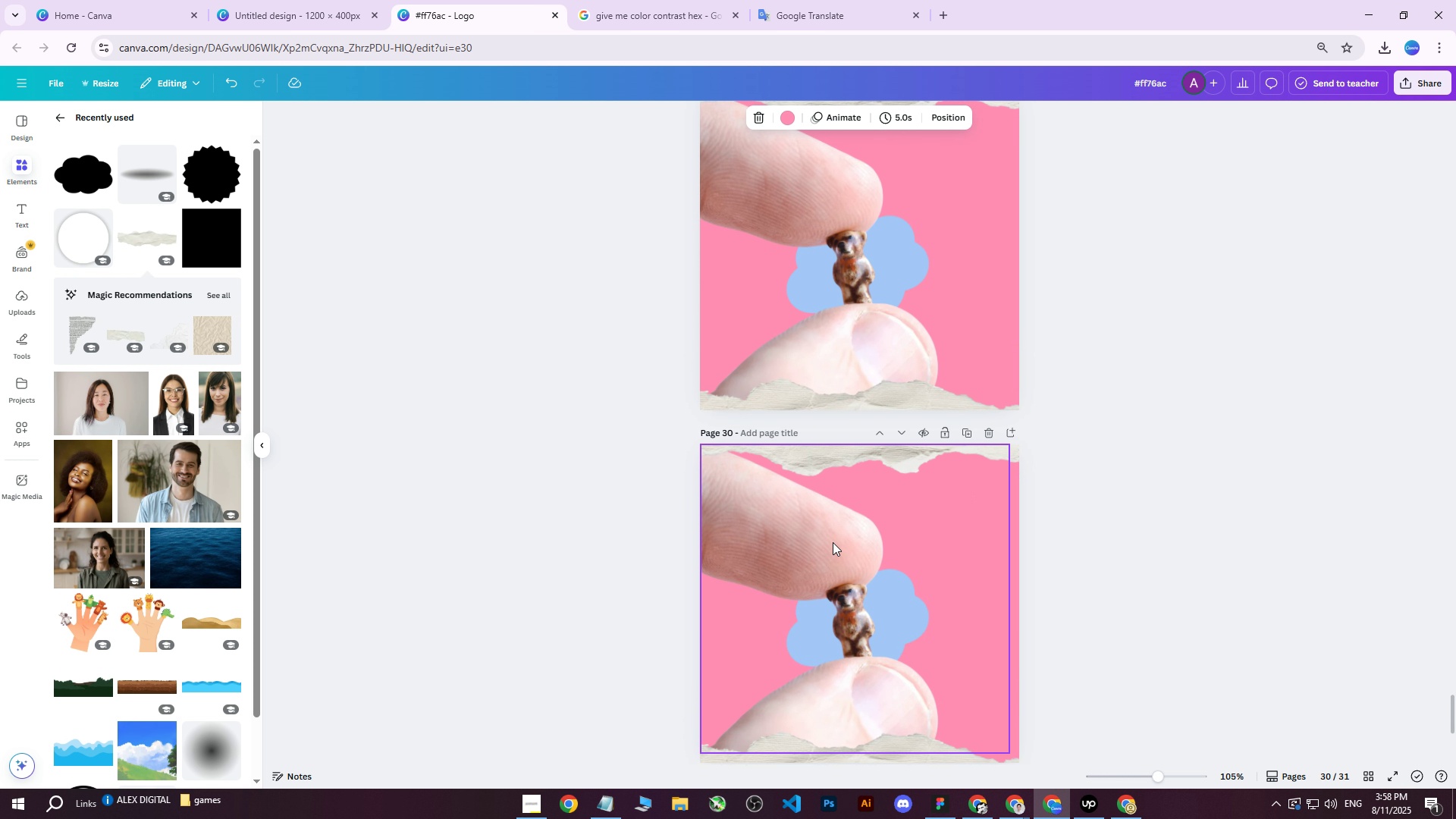 
left_click([812, 543])
 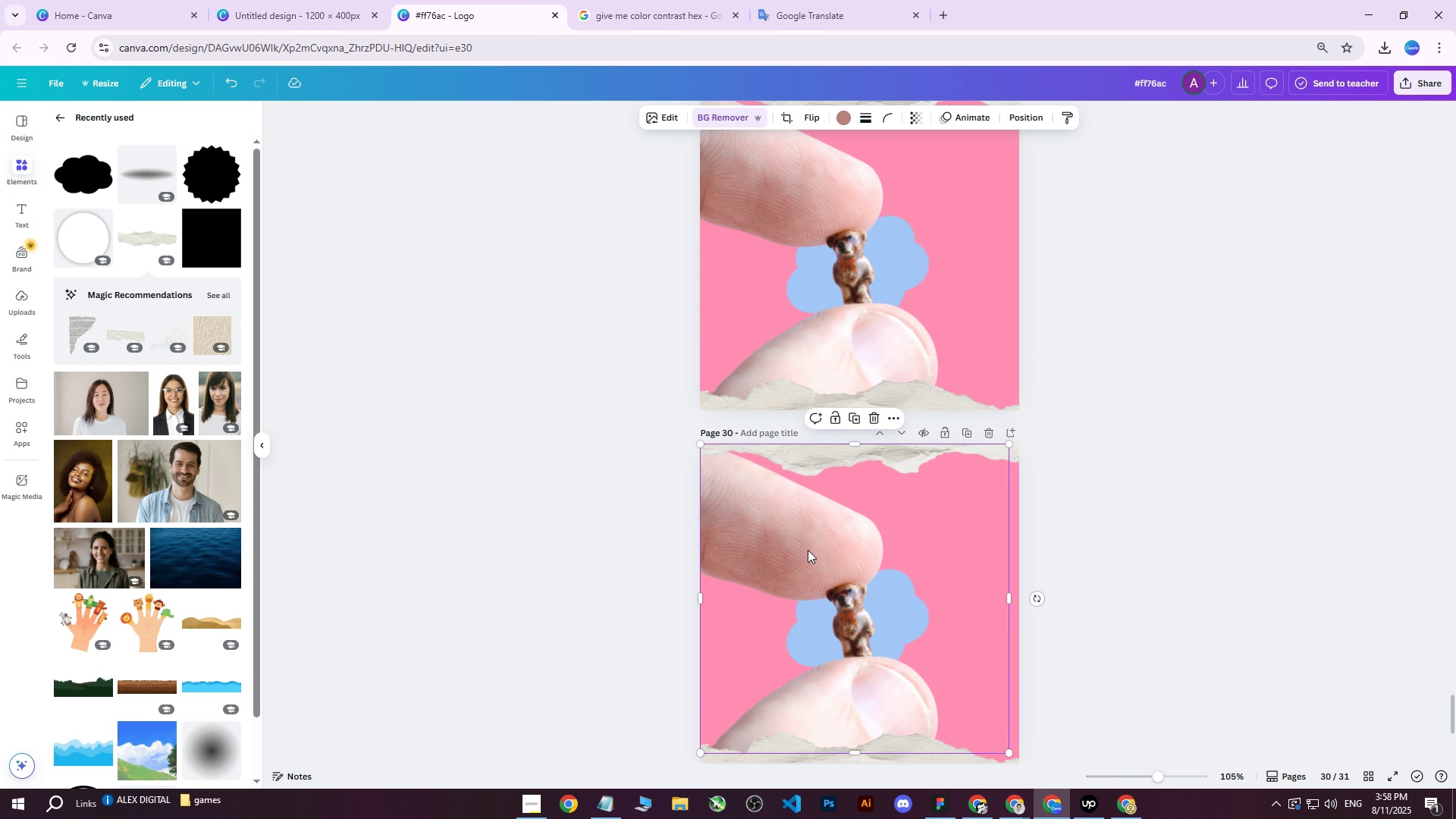 
key(Delete)
 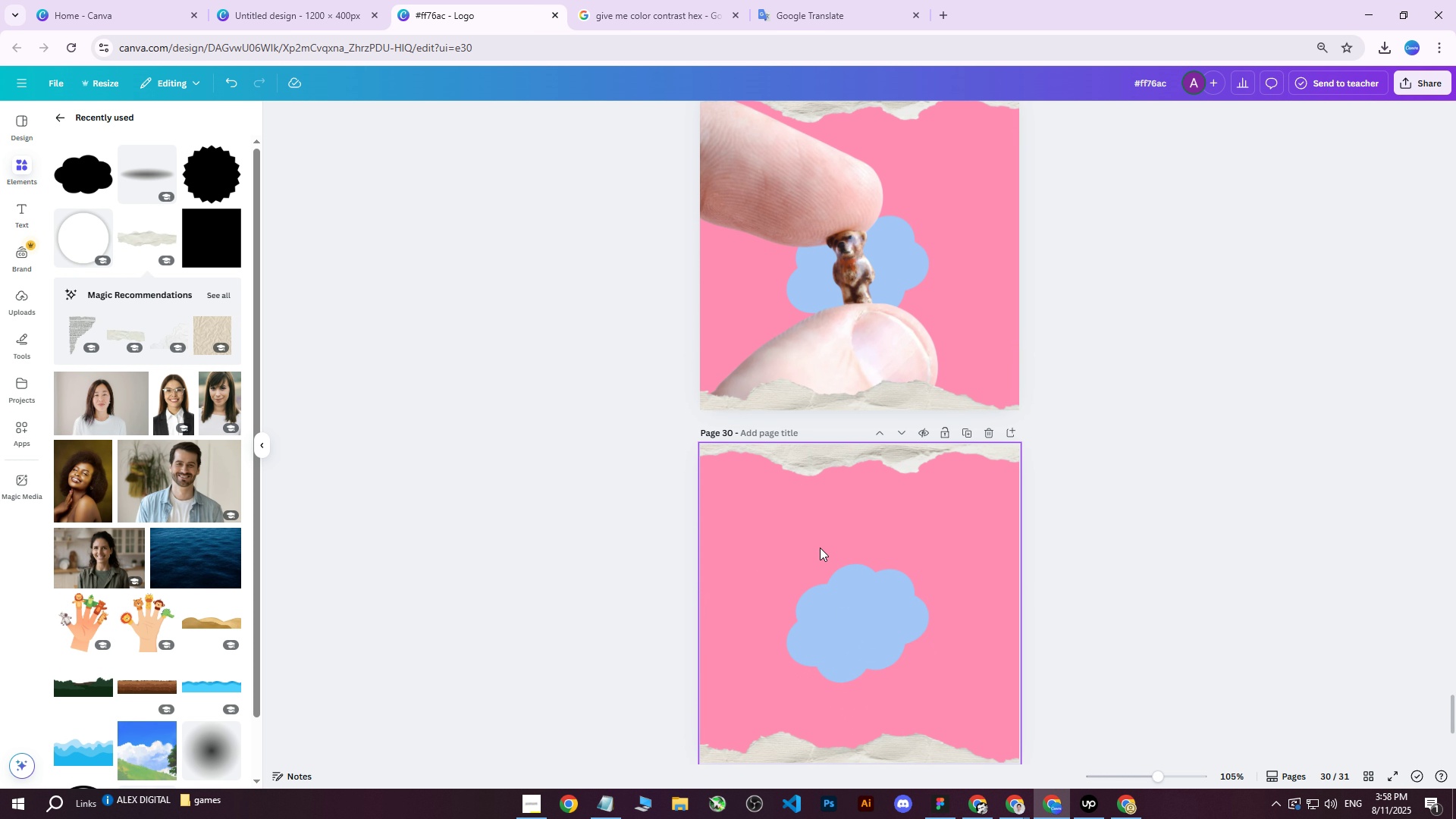 
scroll: coordinate [821, 548], scroll_direction: down, amount: 2.0
 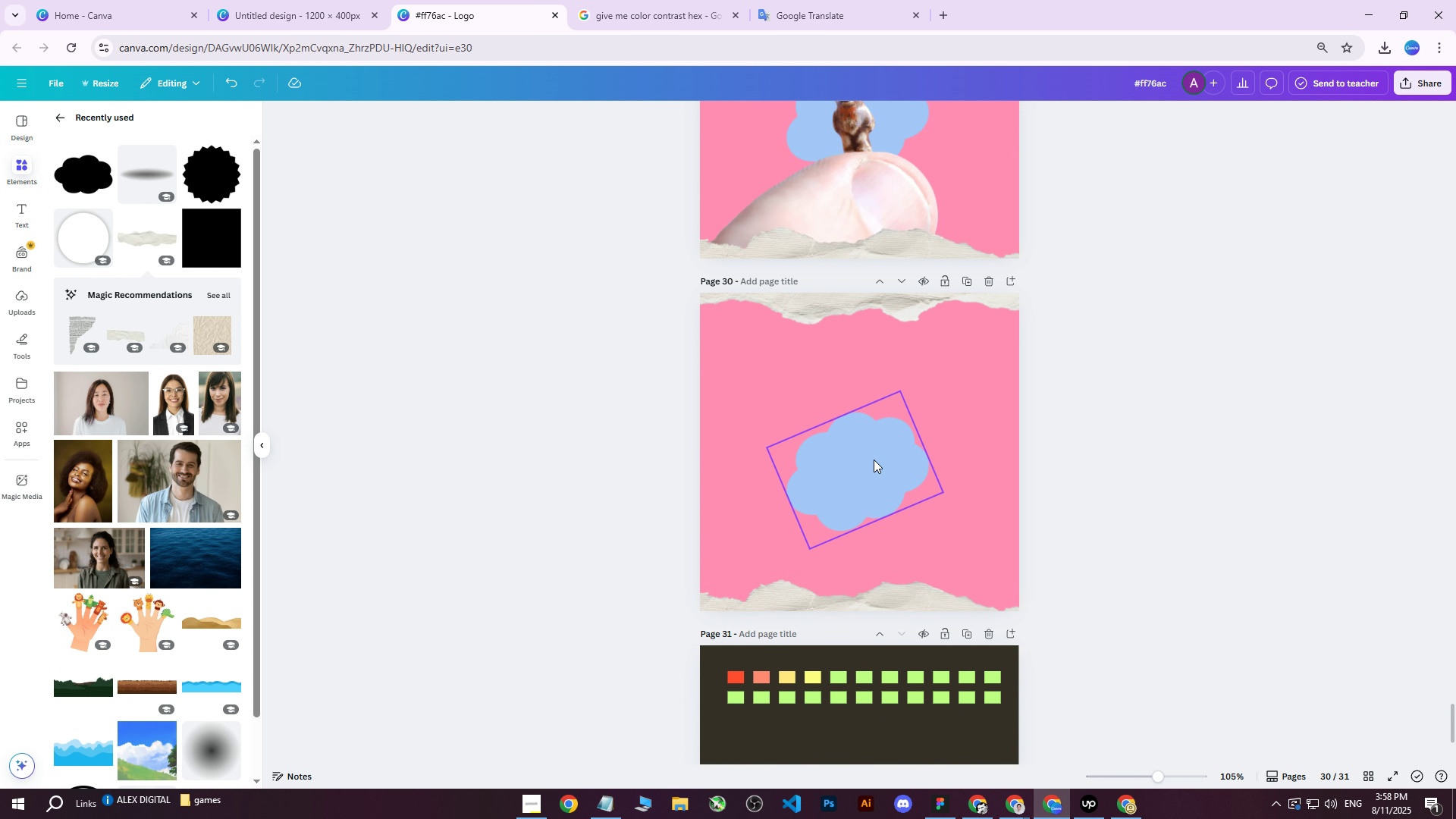 
left_click_drag(start_coordinate=[877, 463], to_coordinate=[933, 401])
 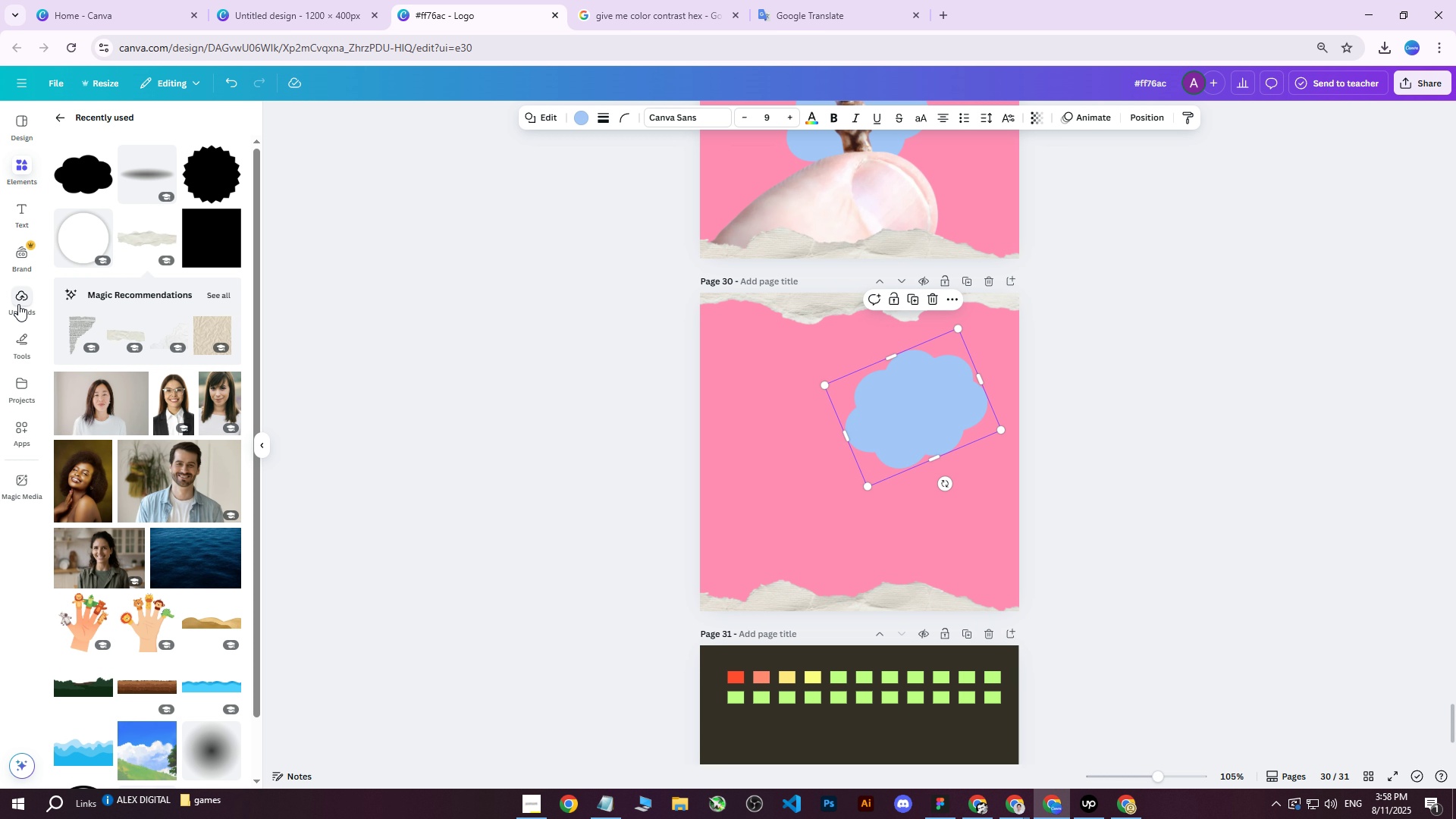 
left_click([18, 304])
 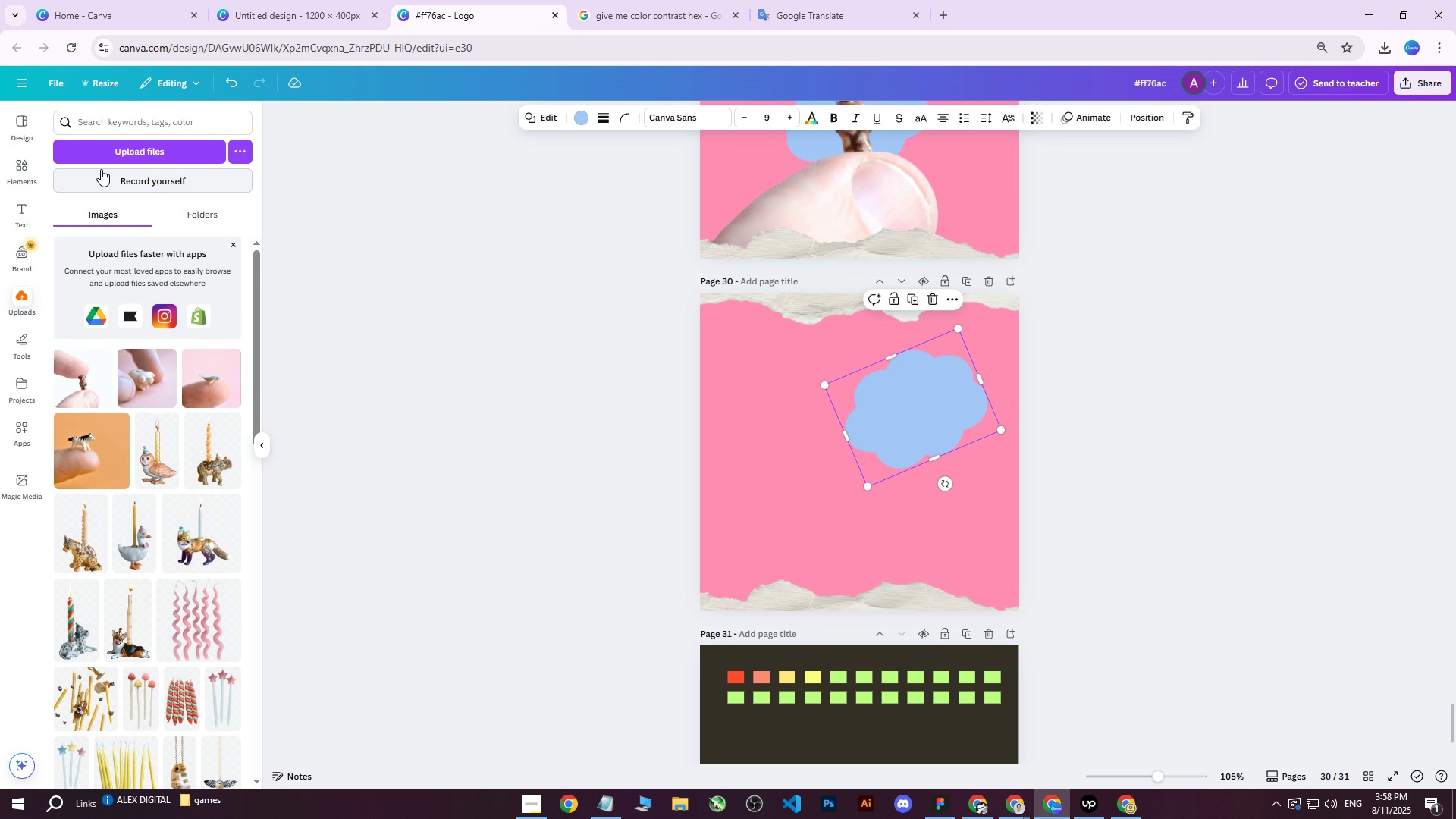 
left_click([111, 152])
 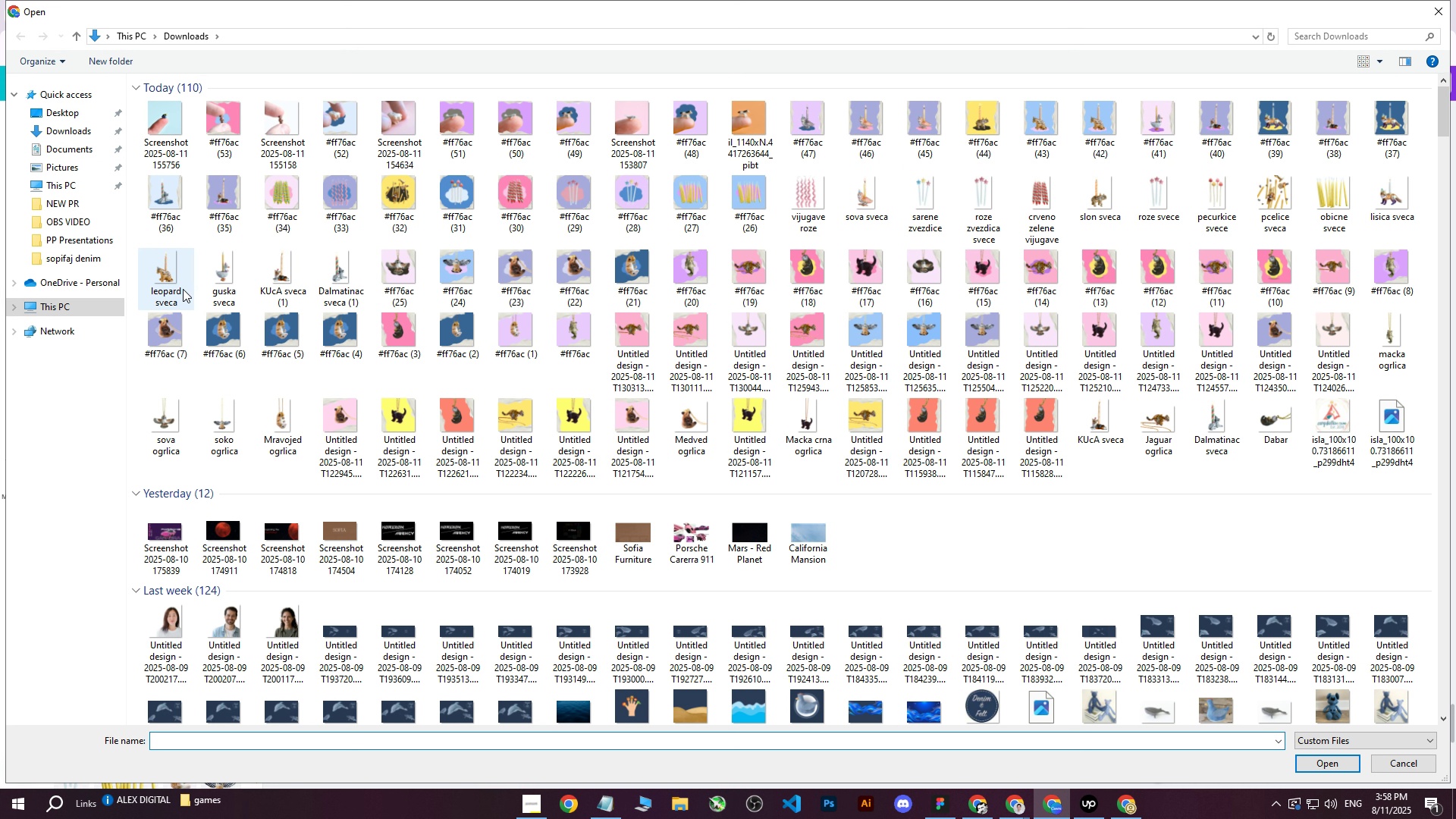 
left_click([164, 112])
 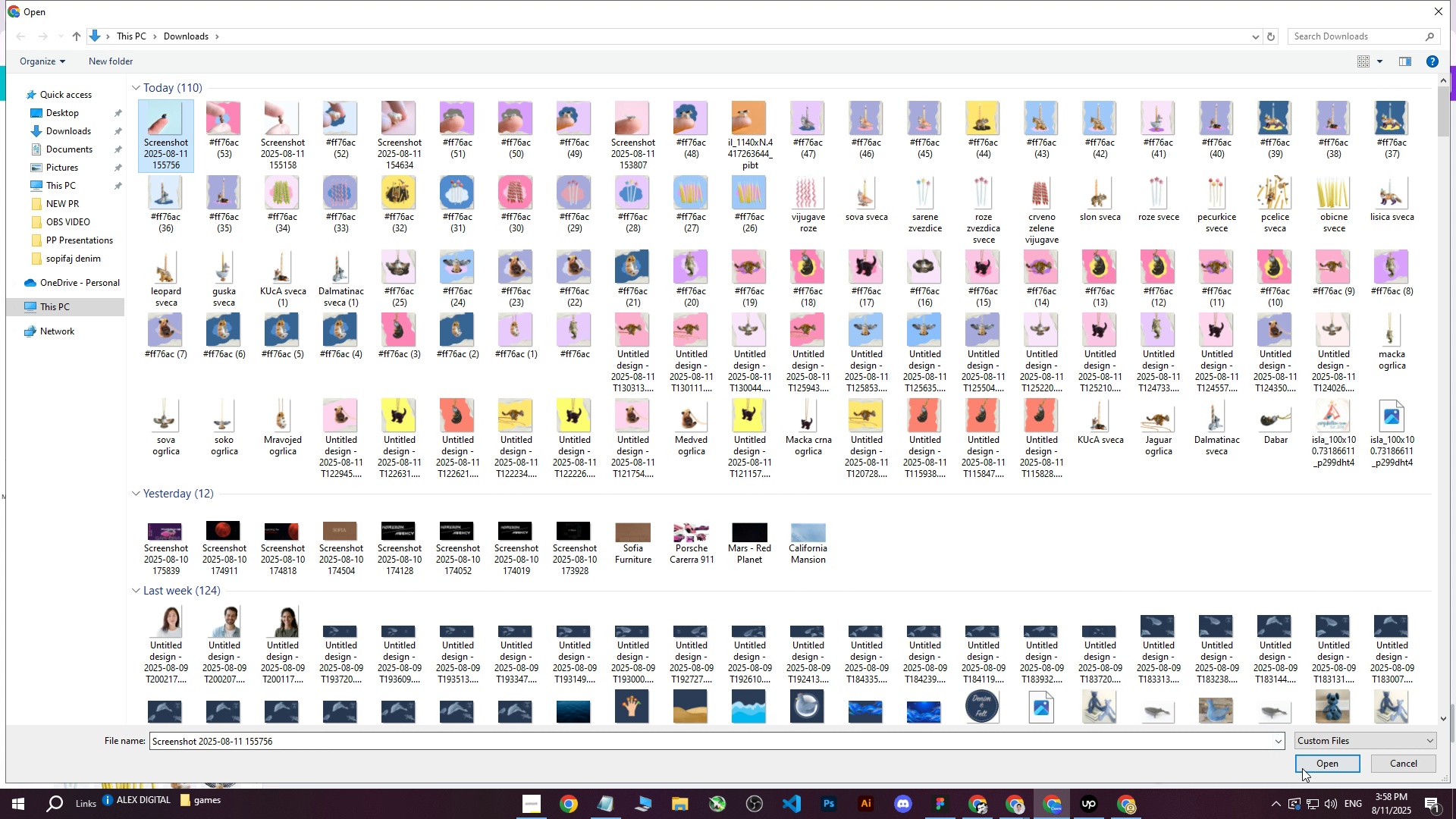 
left_click([1306, 767])
 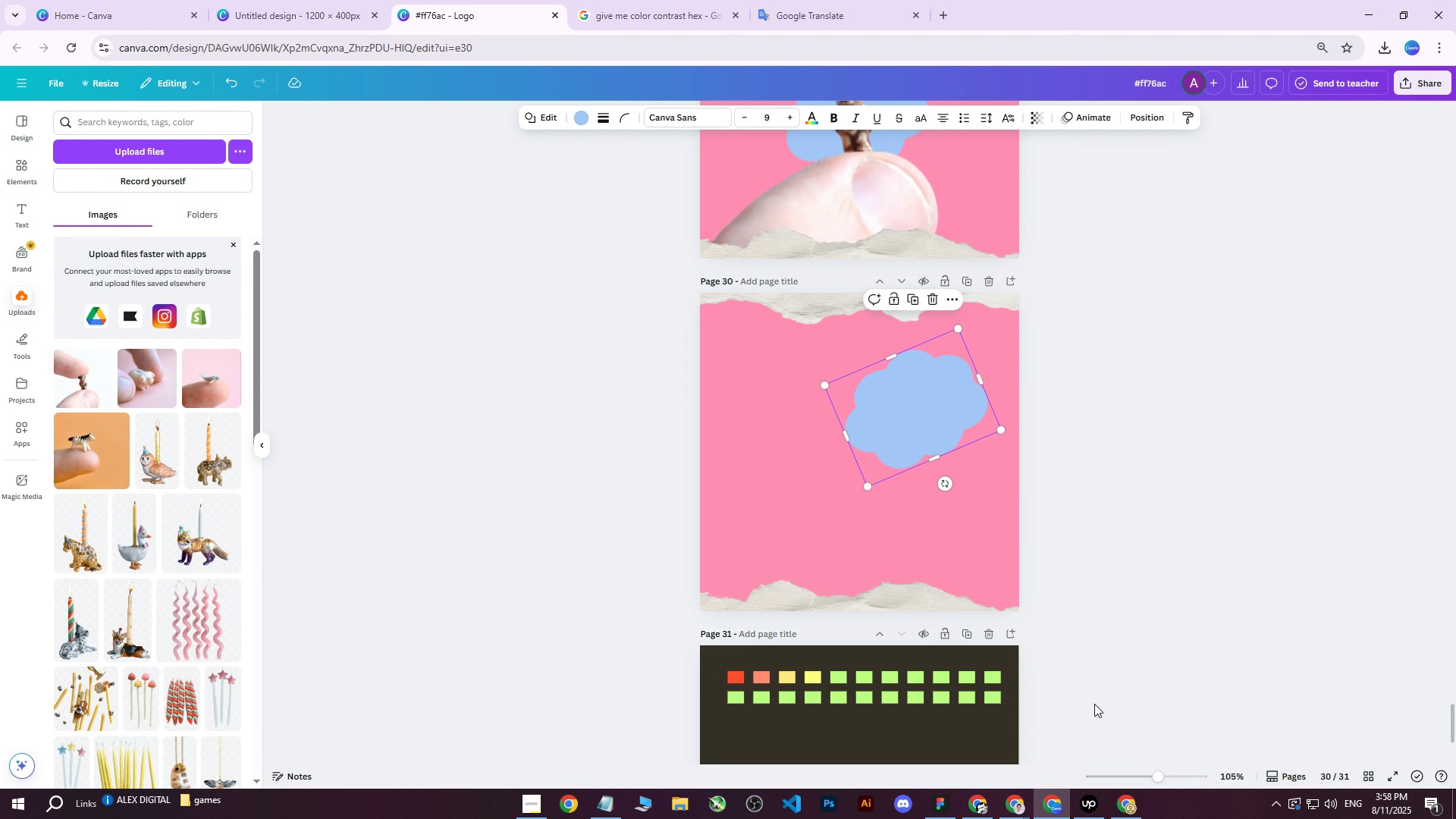 
mouse_move([899, 642])
 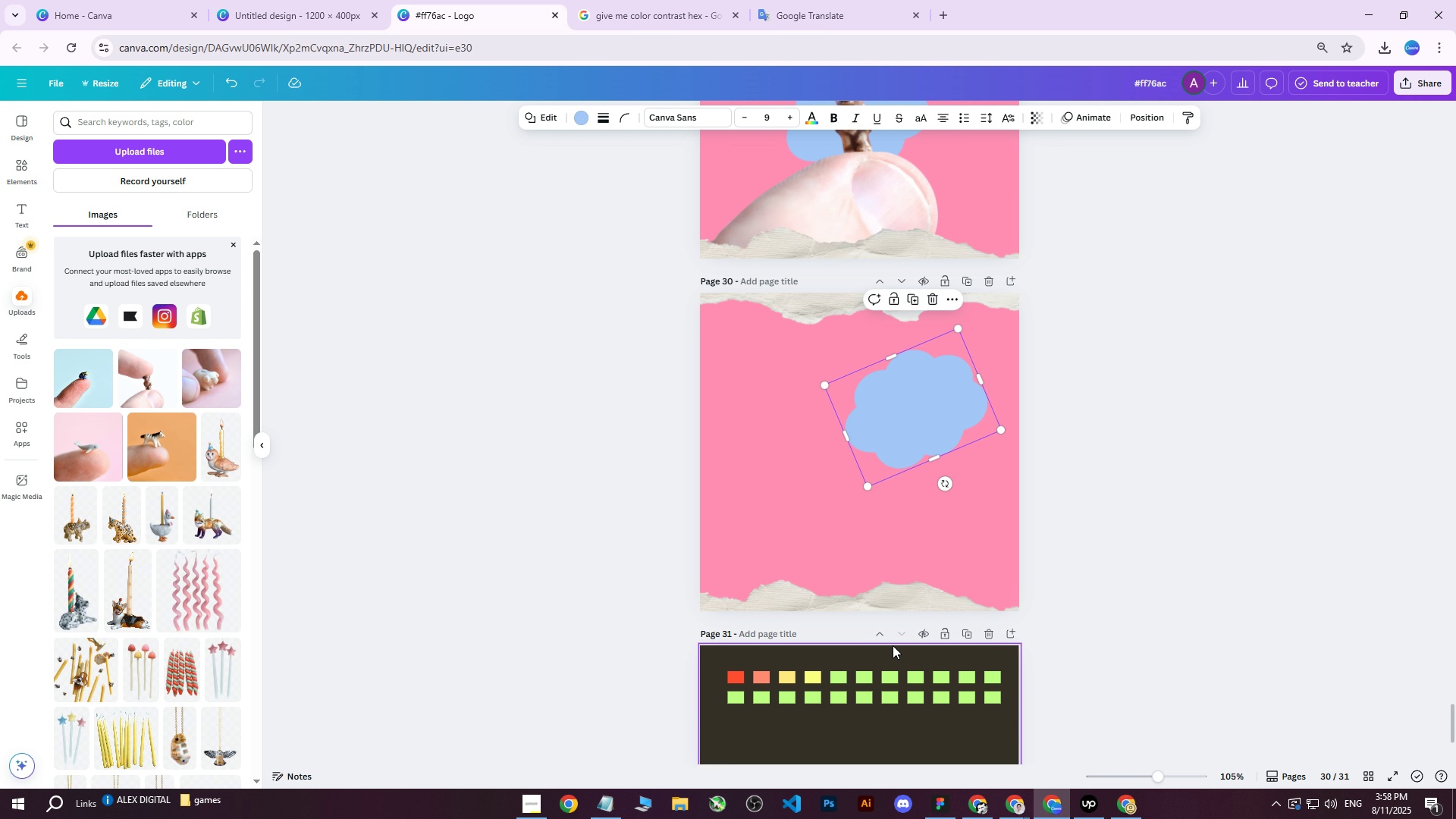 
wait(9.73)
 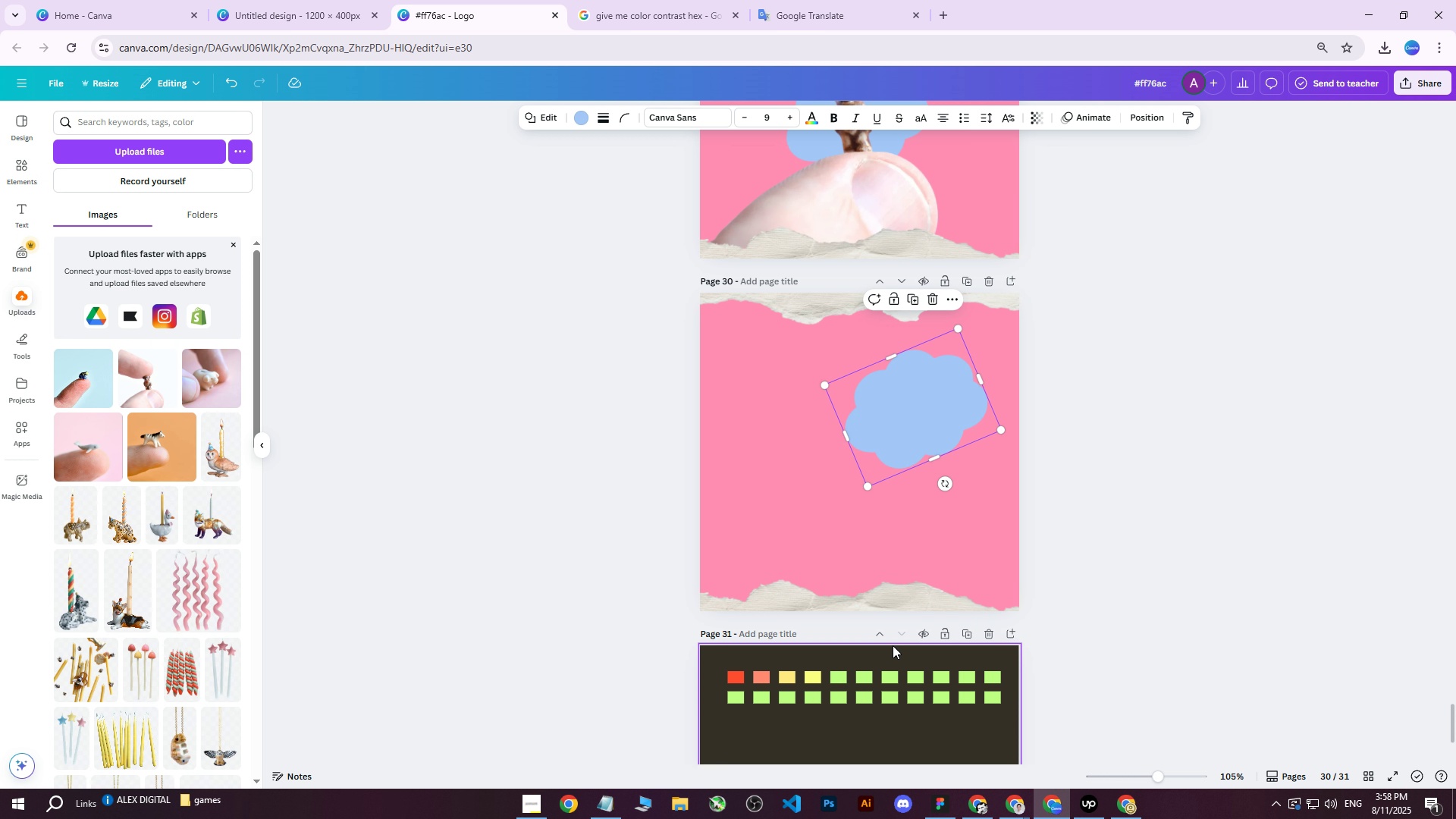 
left_click([89, 386])
 